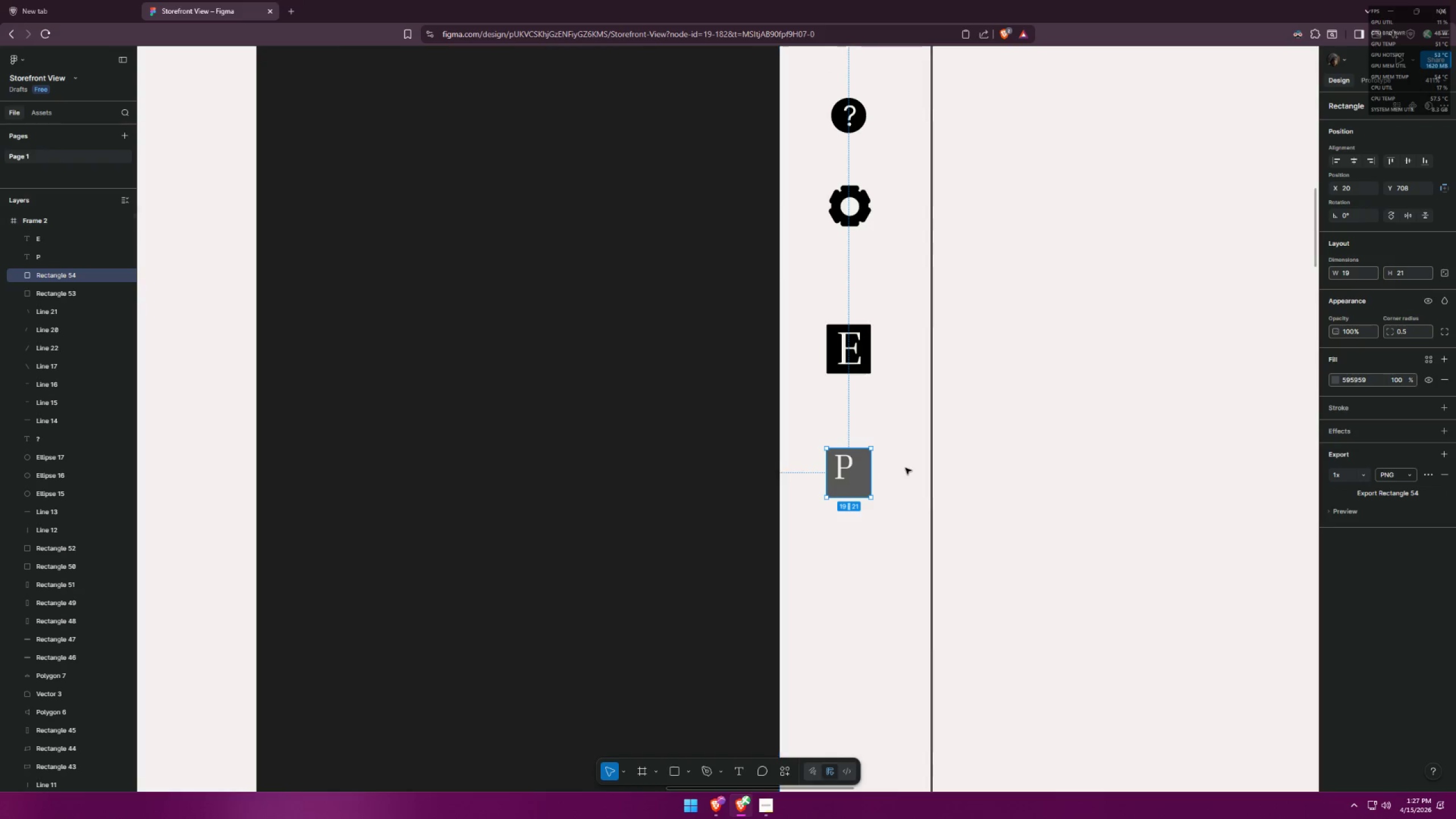 
left_click_drag(start_coordinate=[842, 466], to_coordinate=[847, 474])
 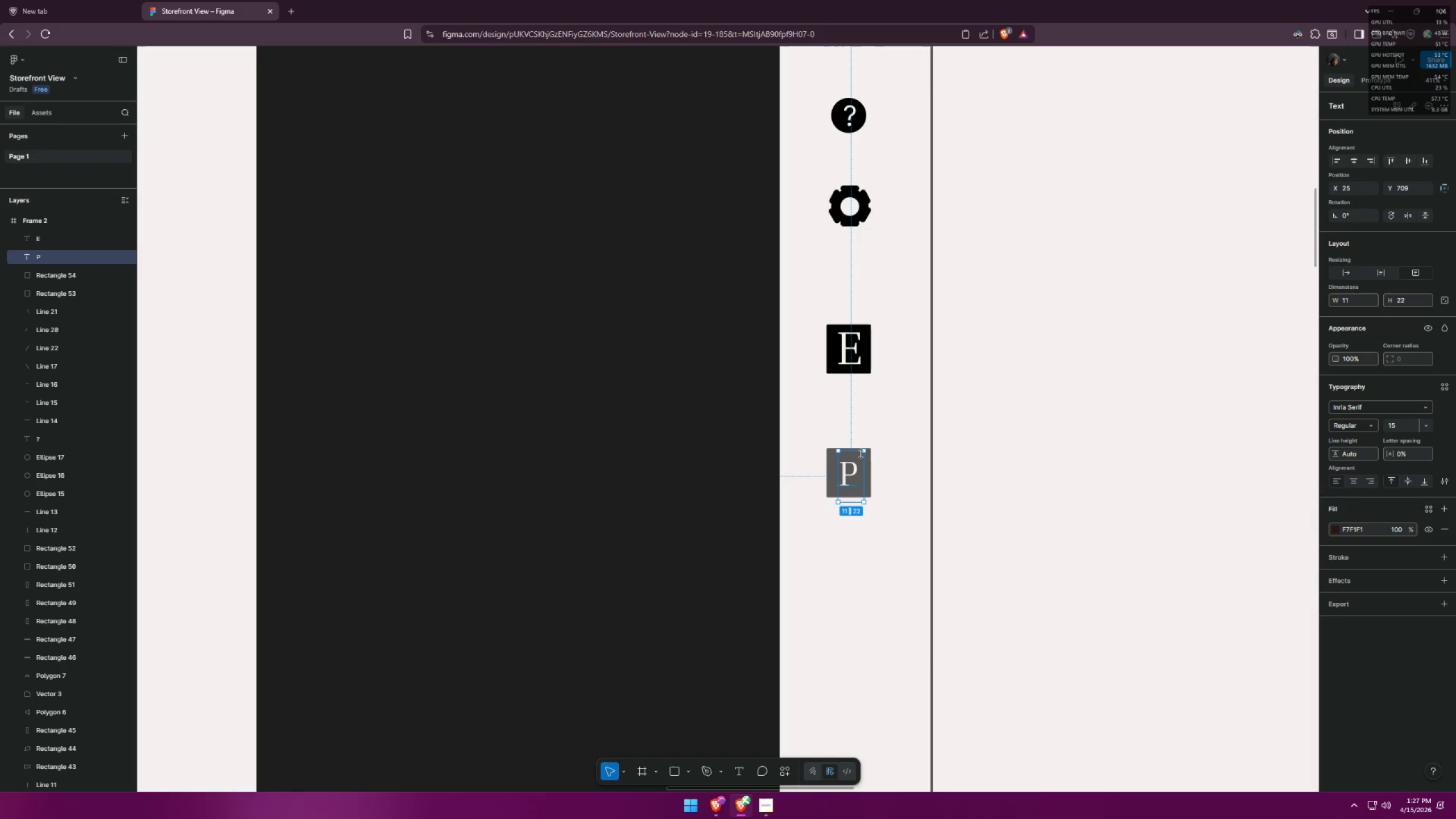 
key(Alt+AltLeft)
 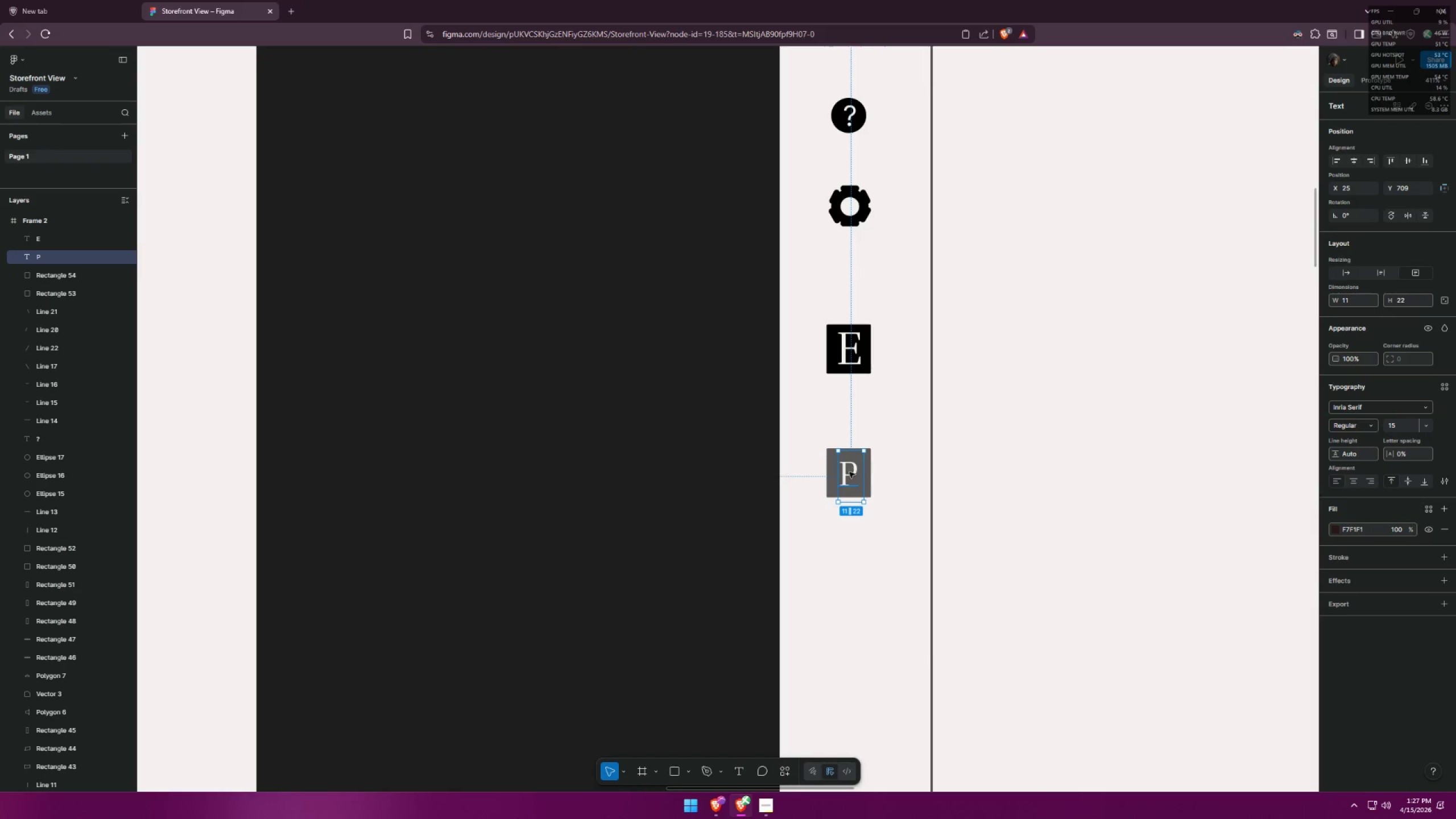 
double_click([849, 472])
 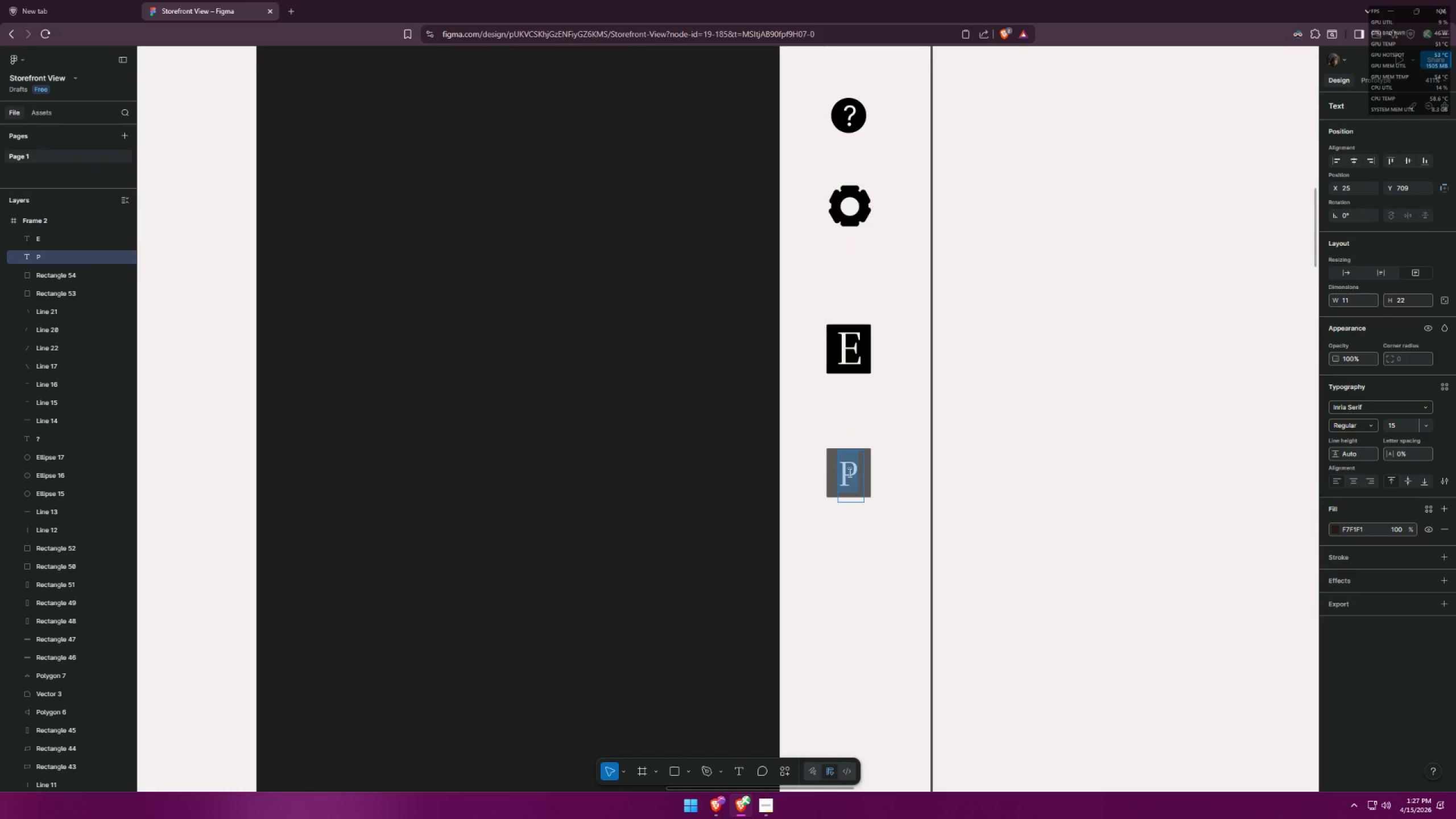 
triple_click([849, 473])
 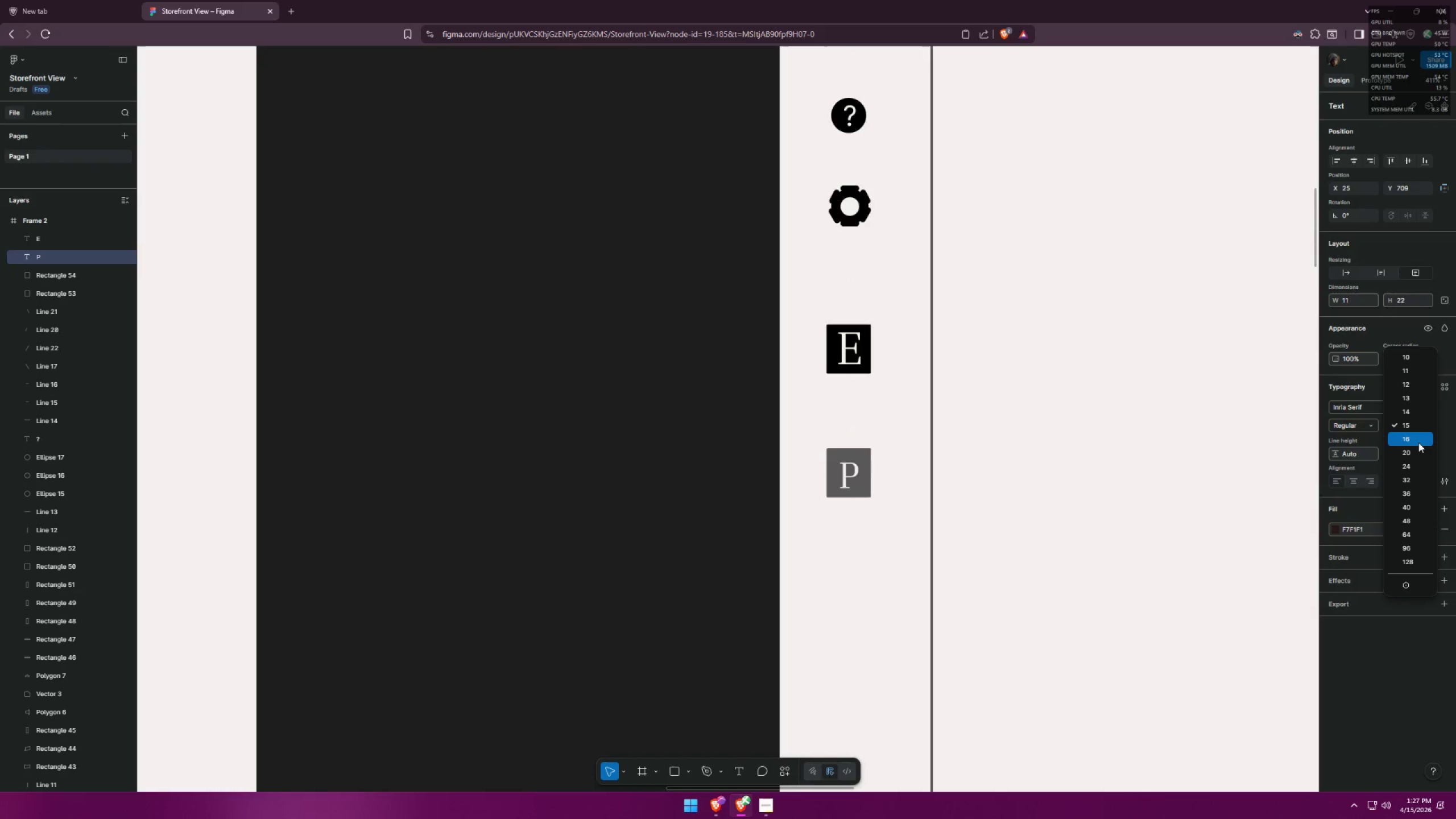 
double_click([963, 484])
 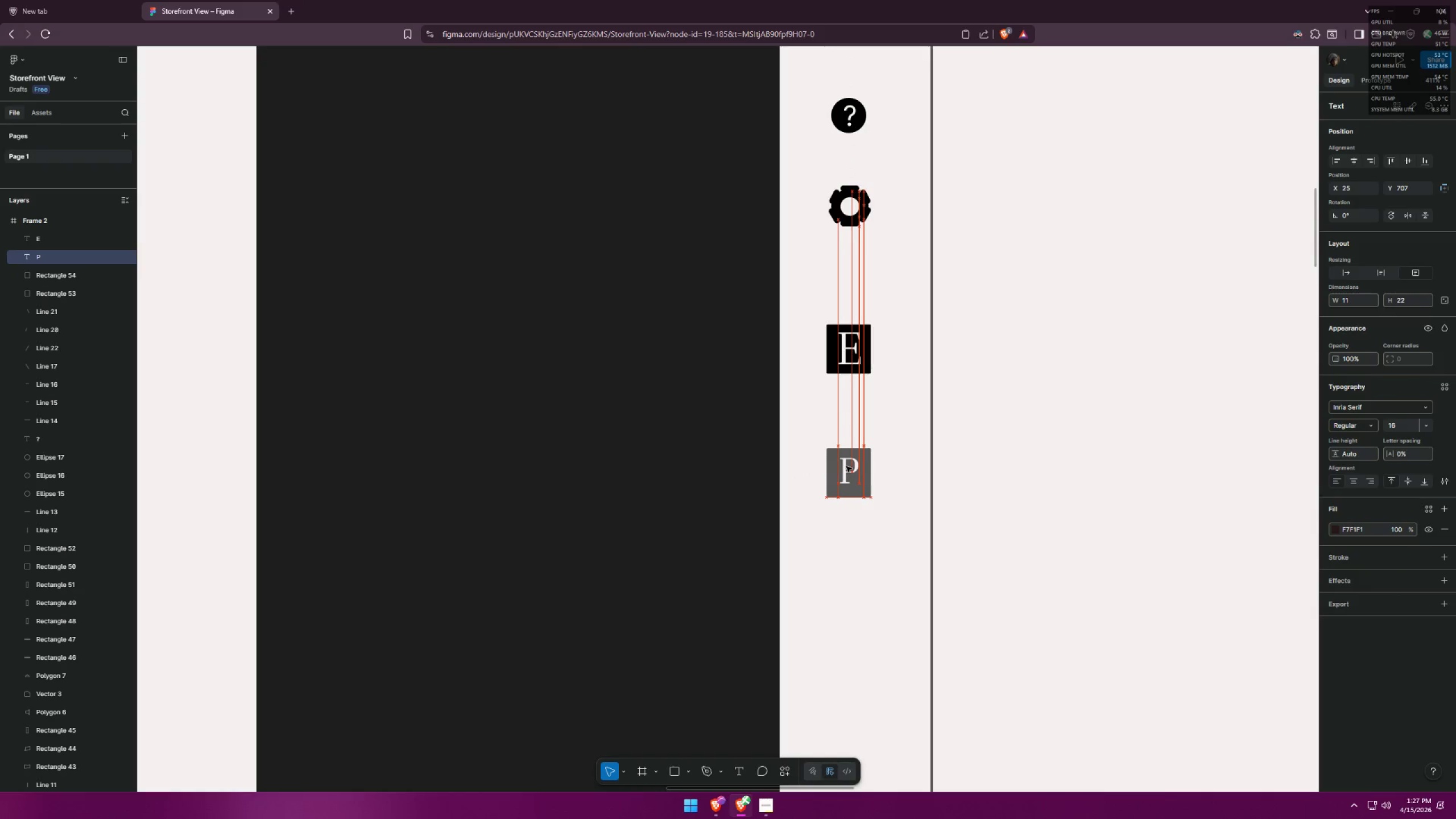 
left_click([974, 478])
 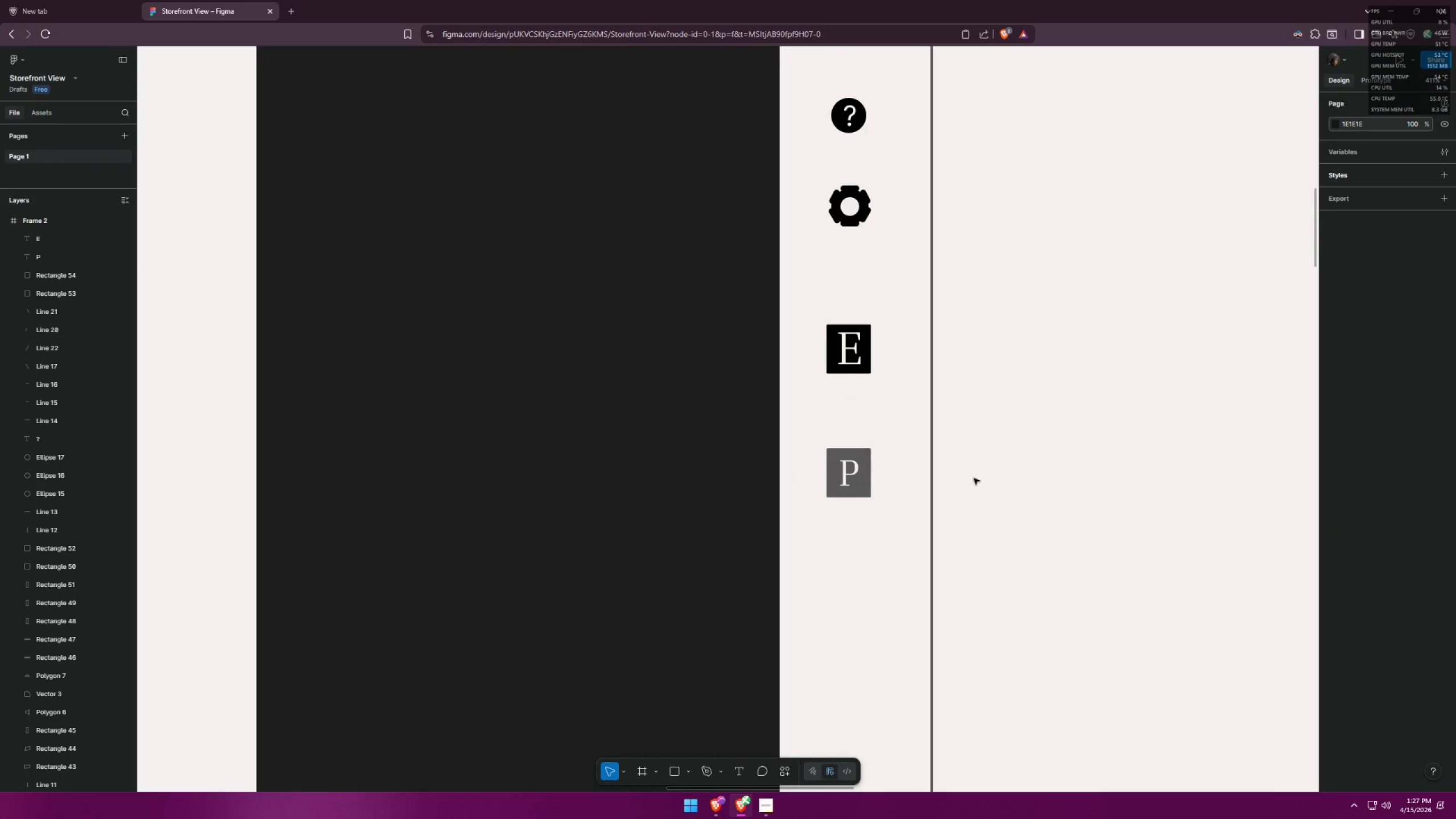 
hold_key(key=ControlLeft, duration=0.66)
 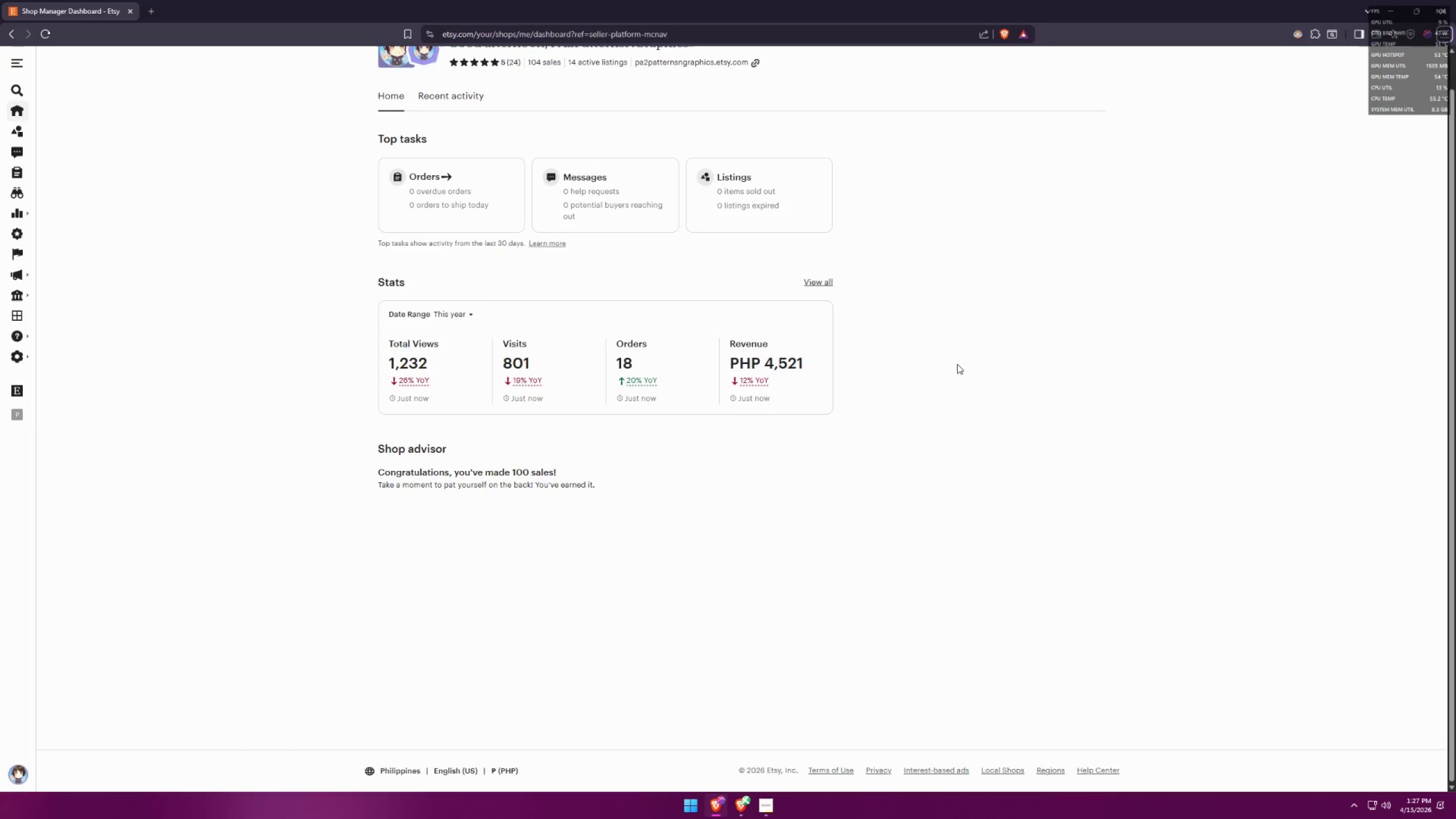 
key(Alt+AltLeft)
 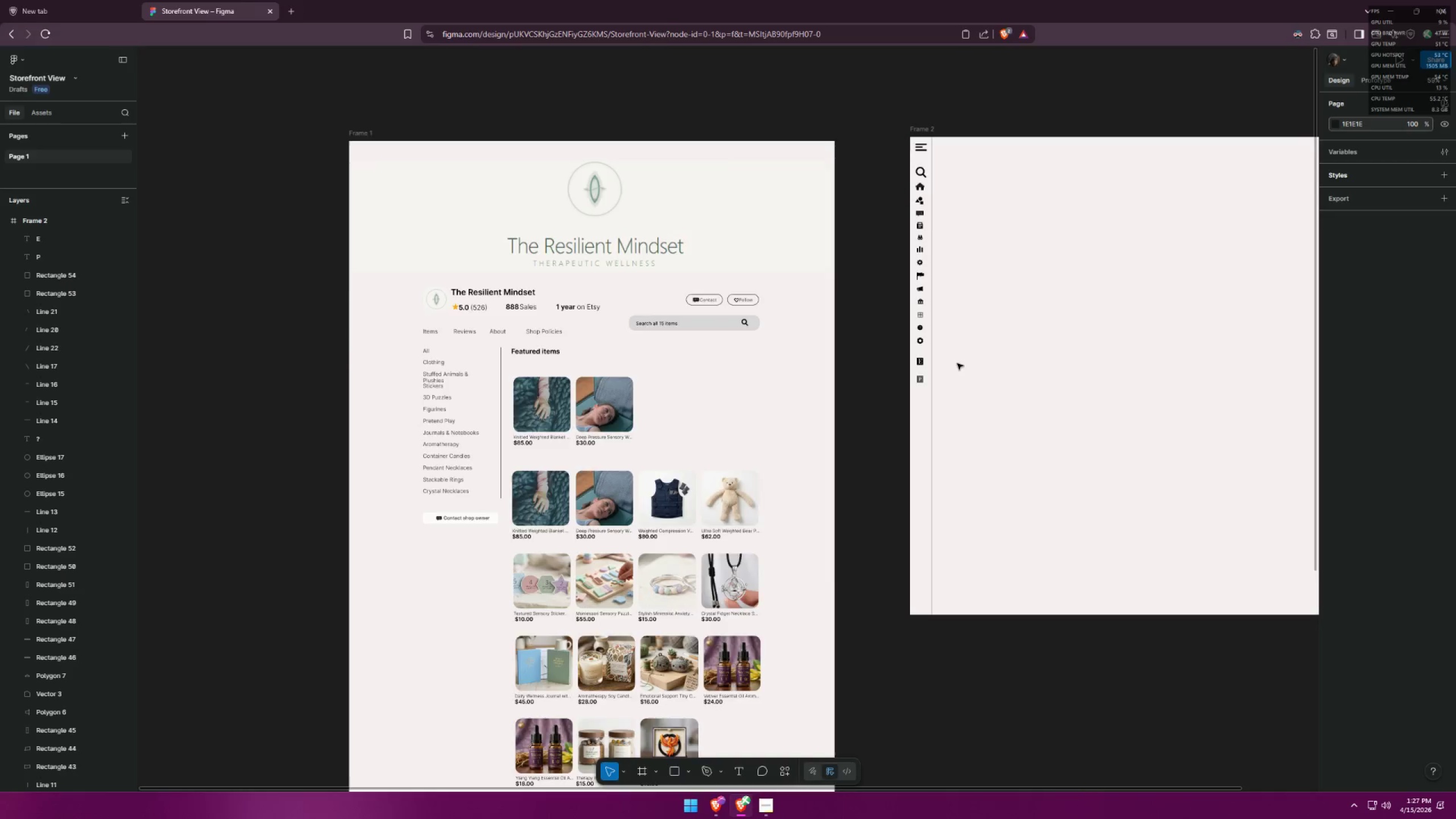 
key(Alt+Tab)
 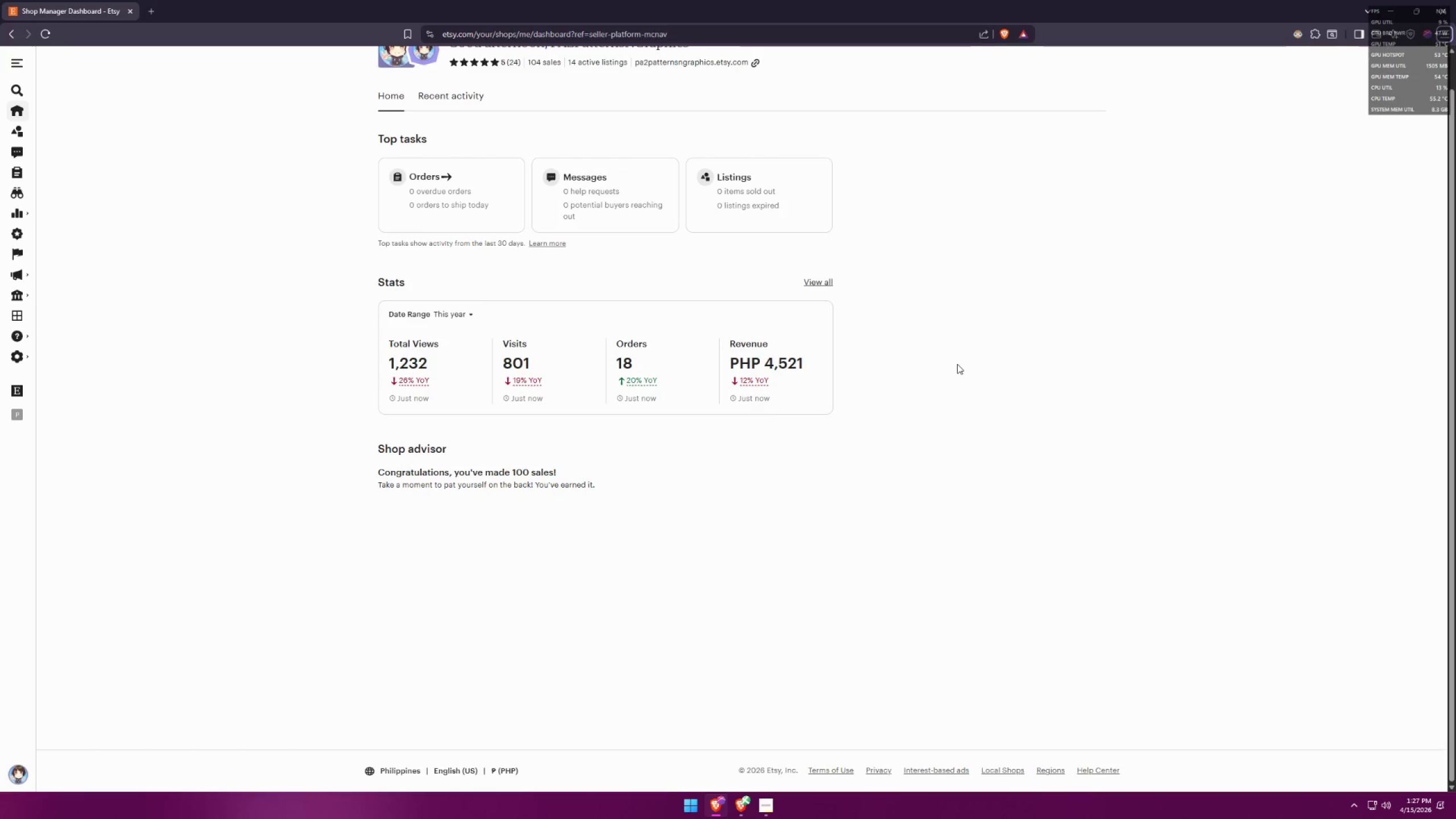 
scroll: coordinate [938, 361], scroll_direction: down, amount: 14.0
 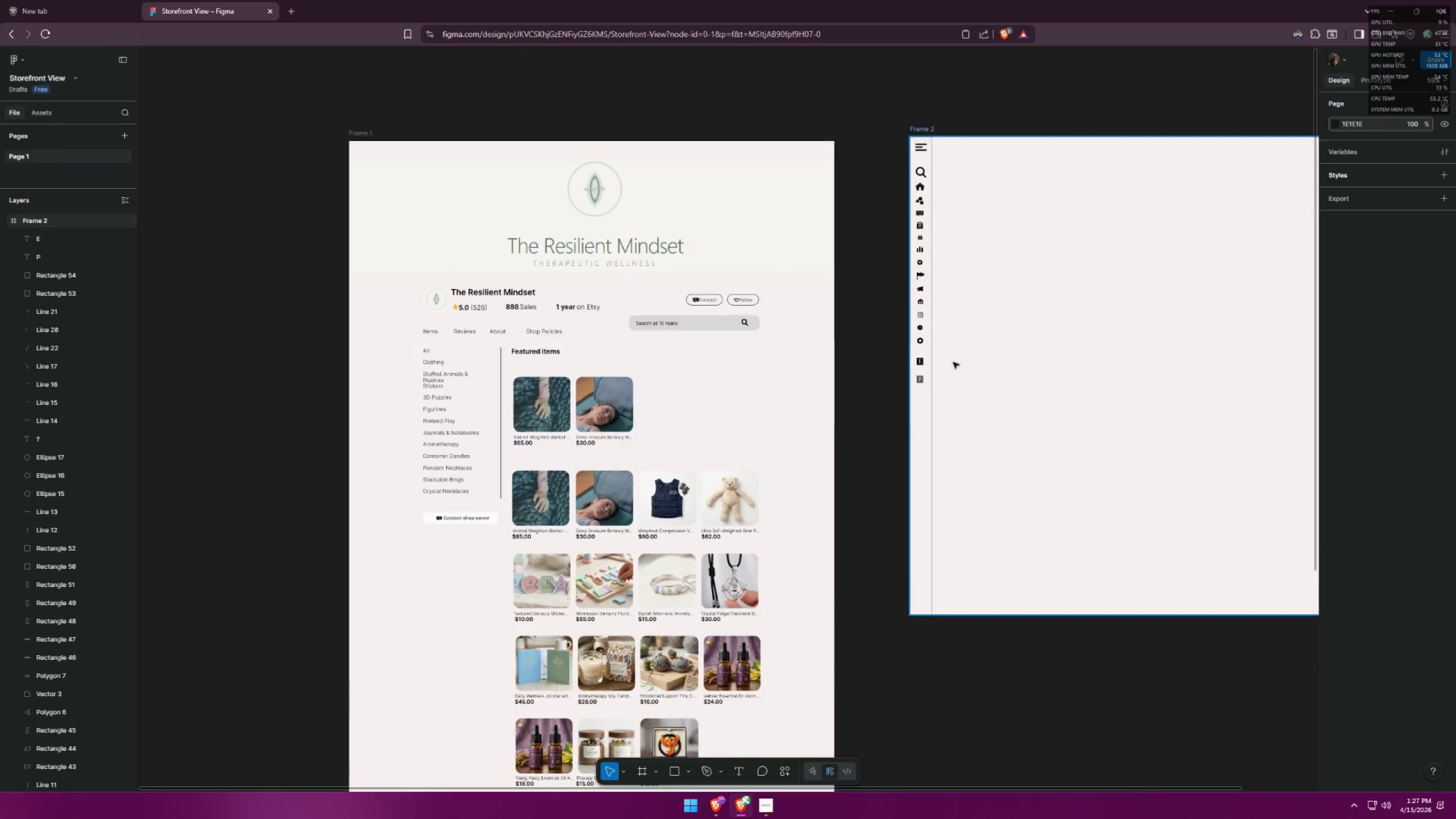 
key(Alt+AltLeft)
 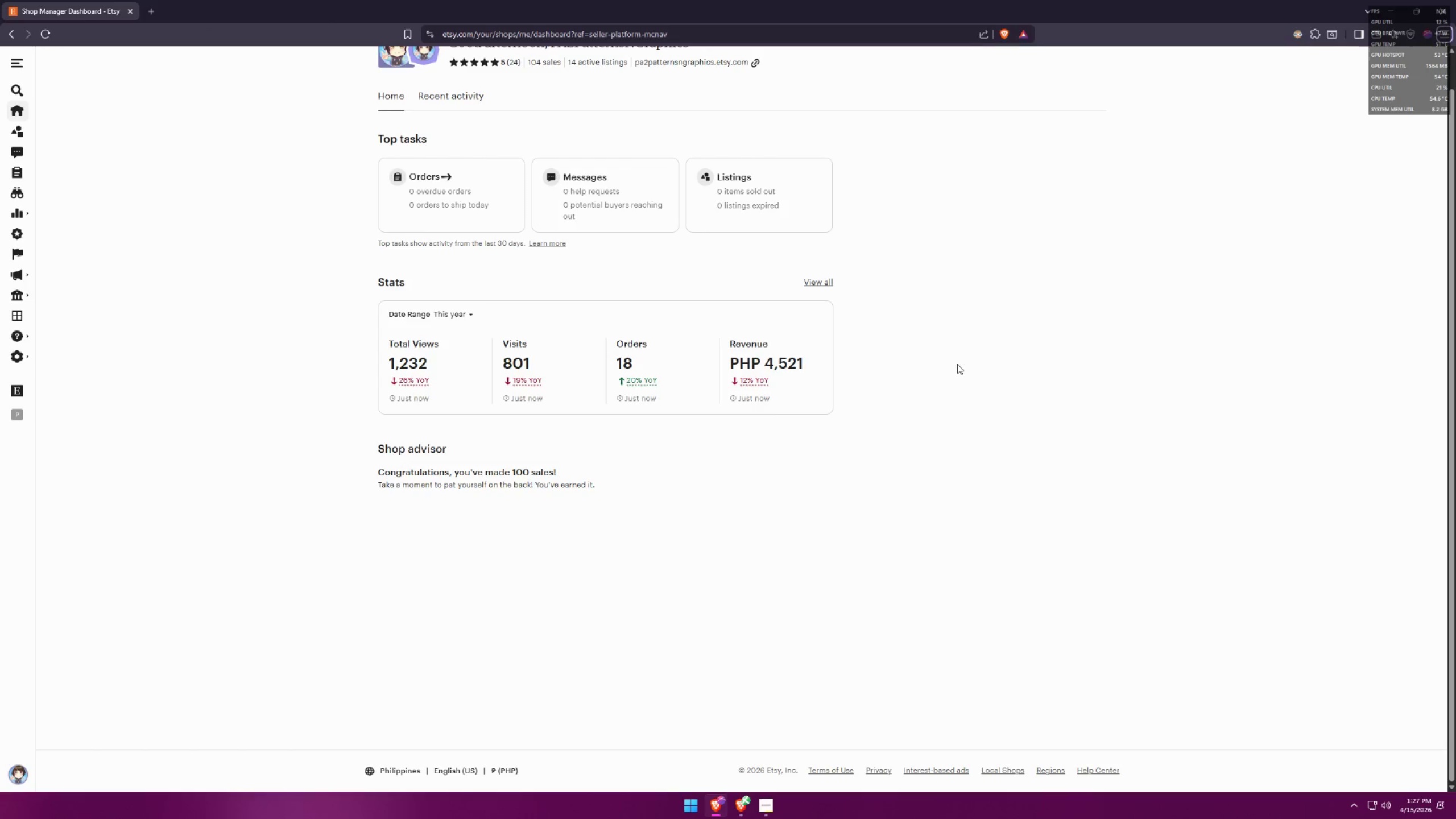 
key(Alt+Tab)
 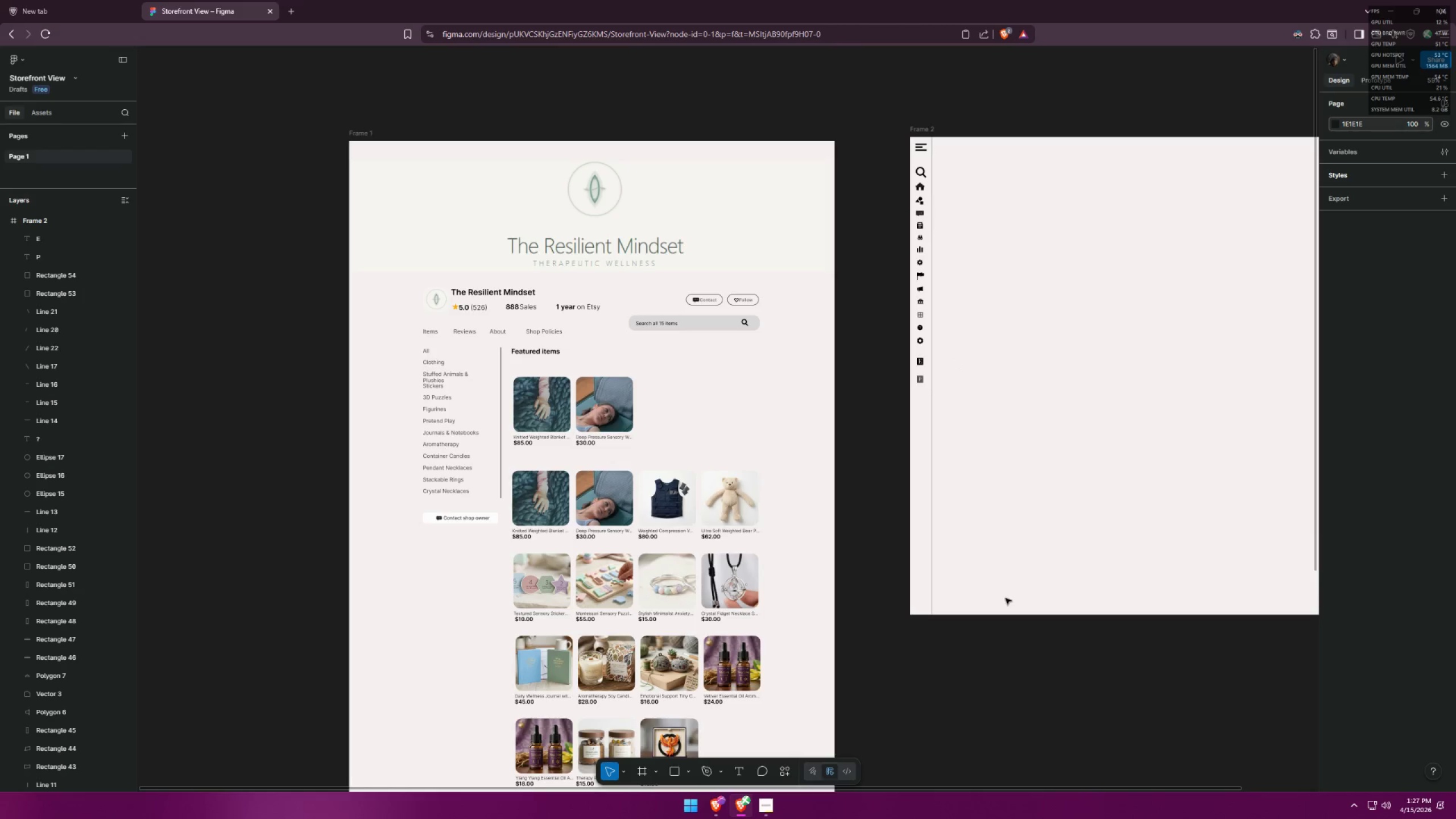 
hold_key(key=ControlLeft, duration=0.58)
scroll: coordinate [999, 595], scroll_direction: up, amount: 8.0
 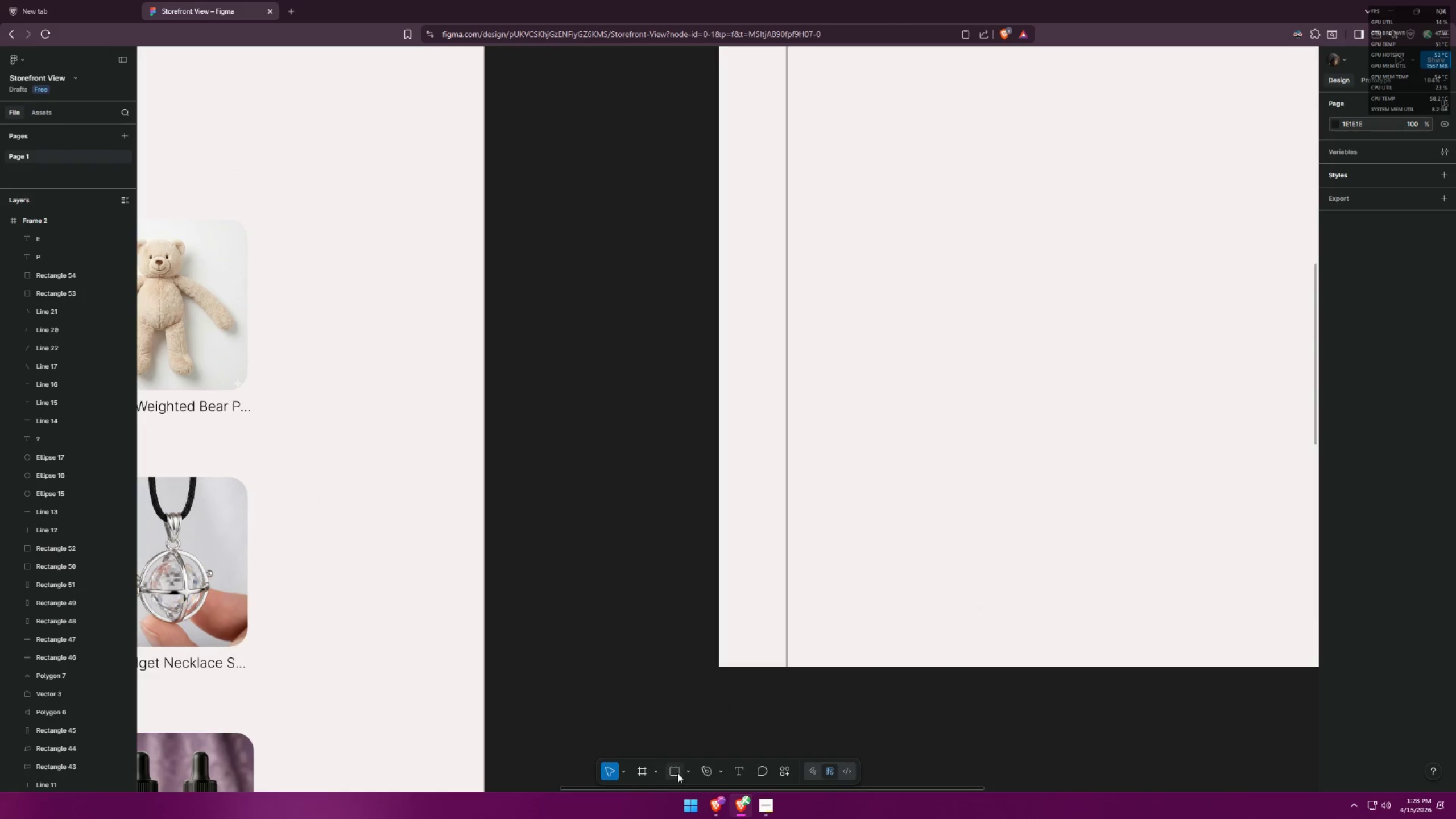 
double_click([692, 772])
 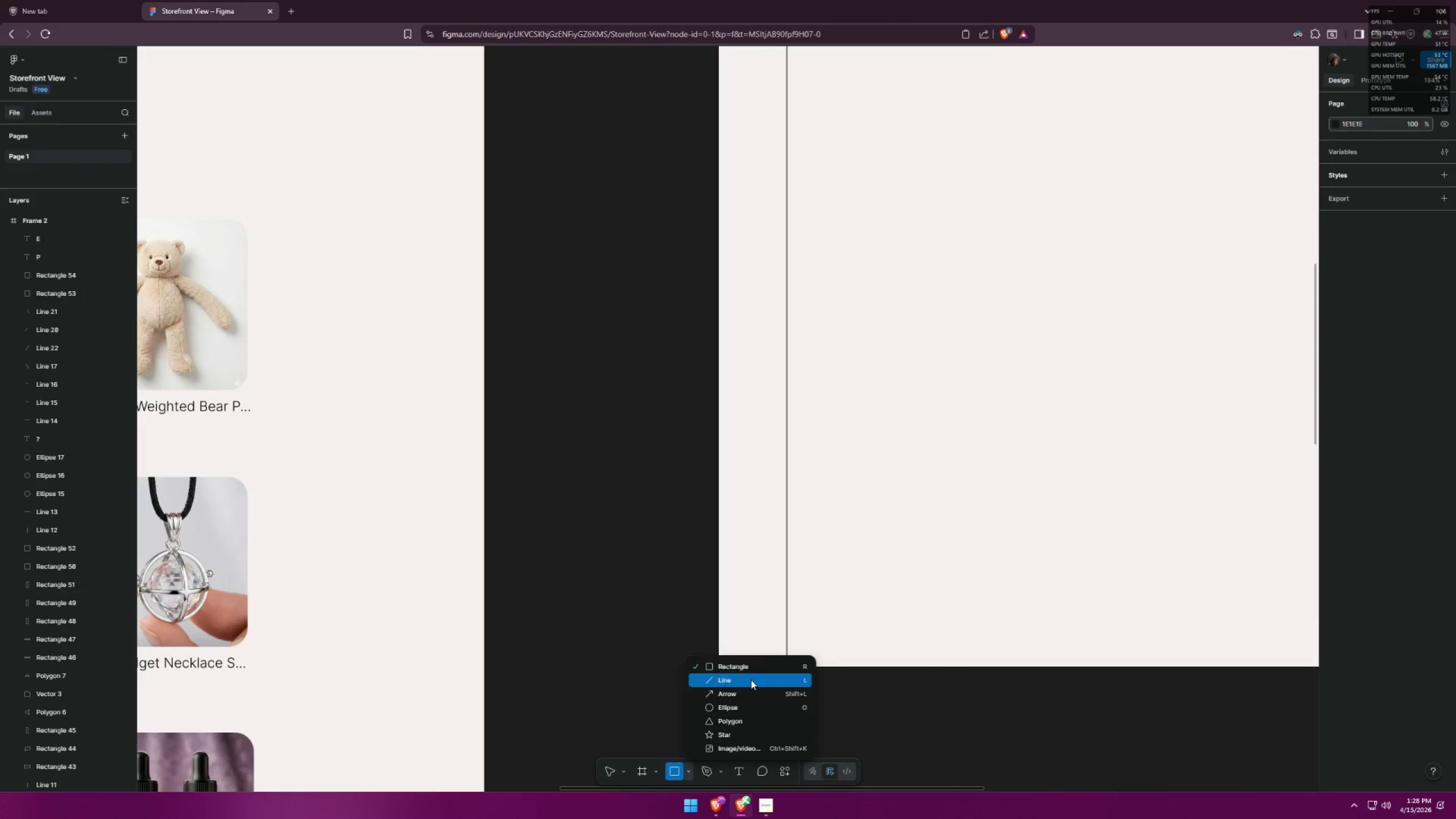 
left_click([743, 705])
 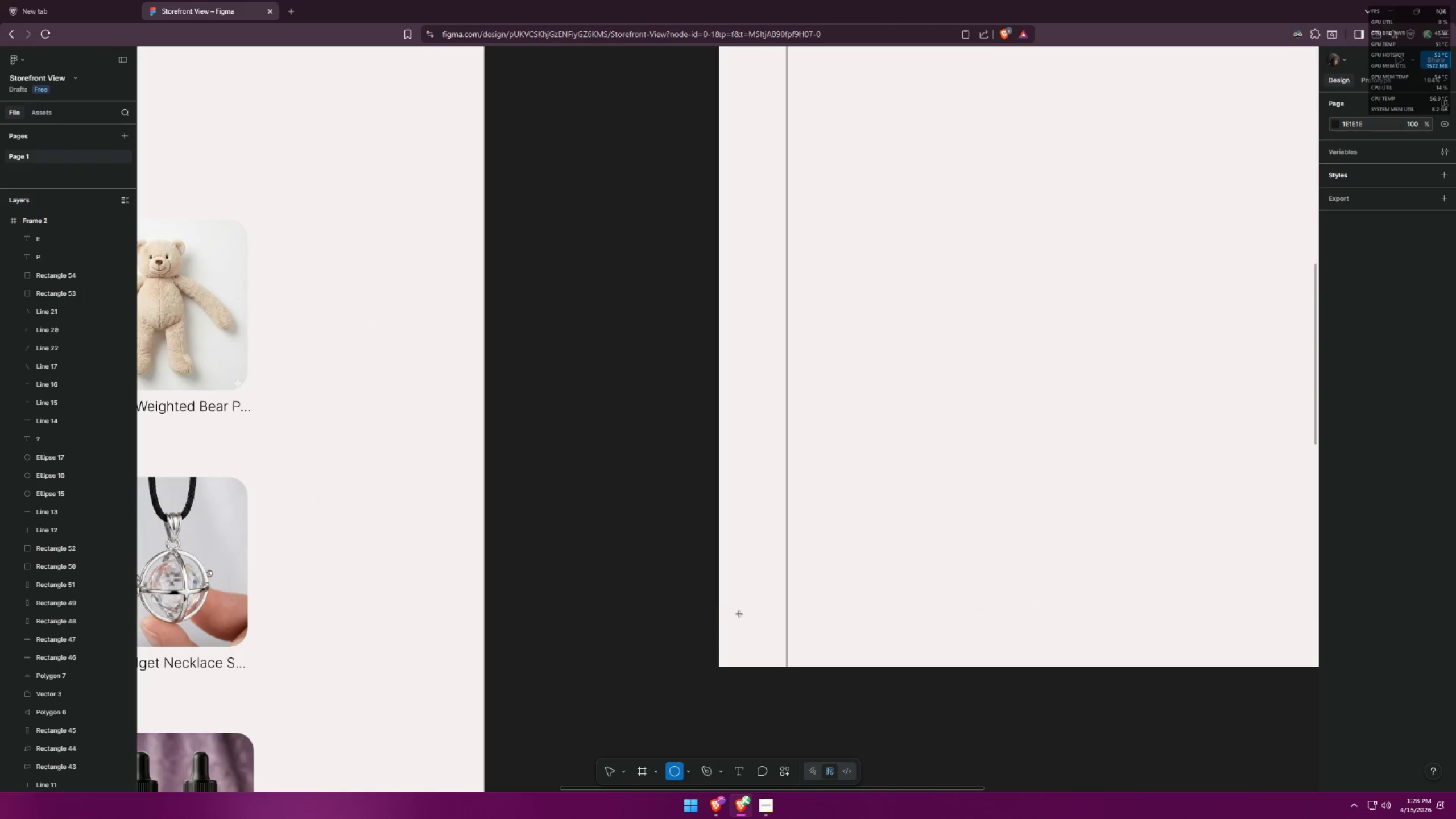 
left_click_drag(start_coordinate=[725, 603], to_coordinate=[774, 647])
 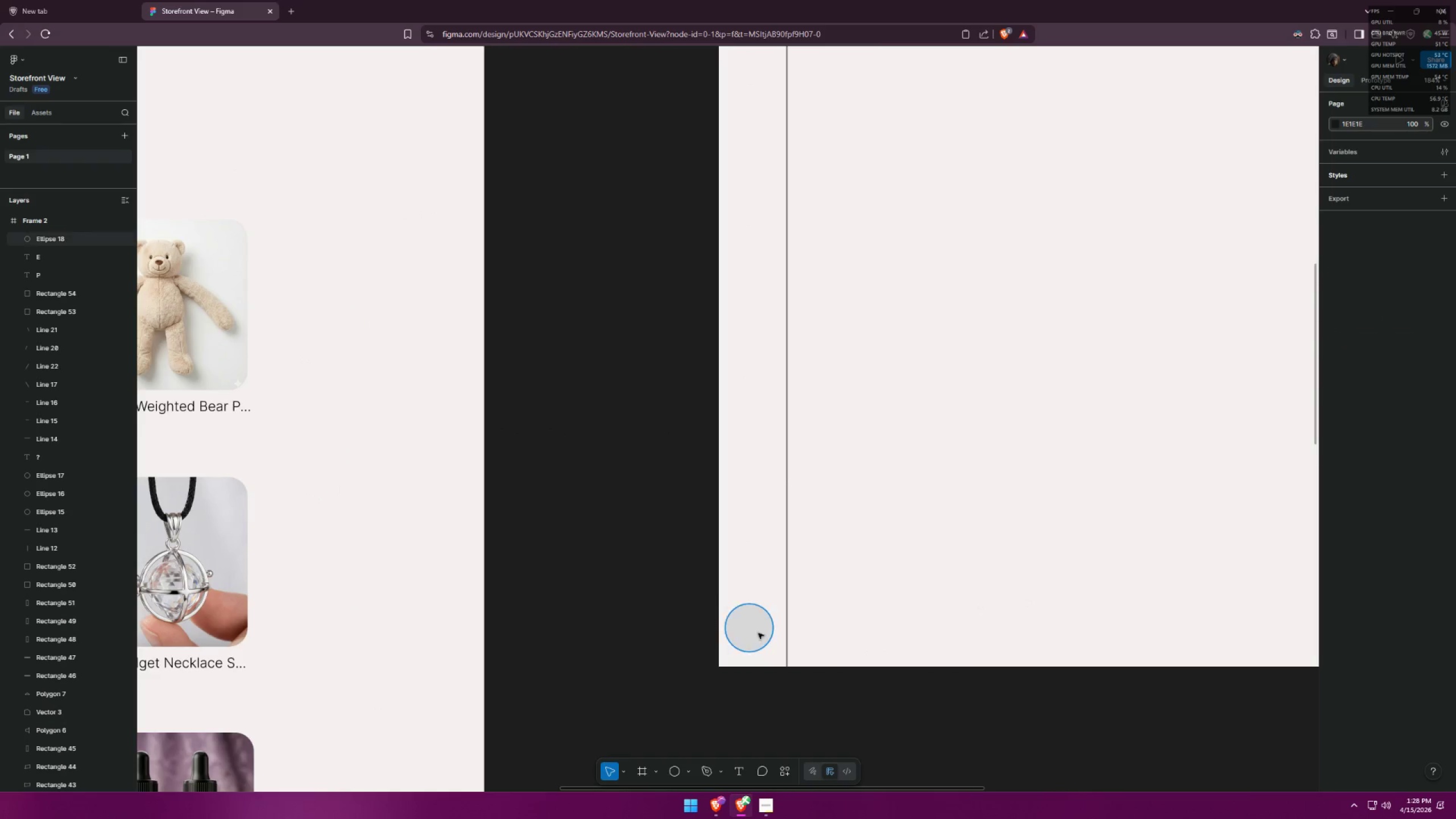 
hold_key(key=ShiftLeft, duration=0.67)
 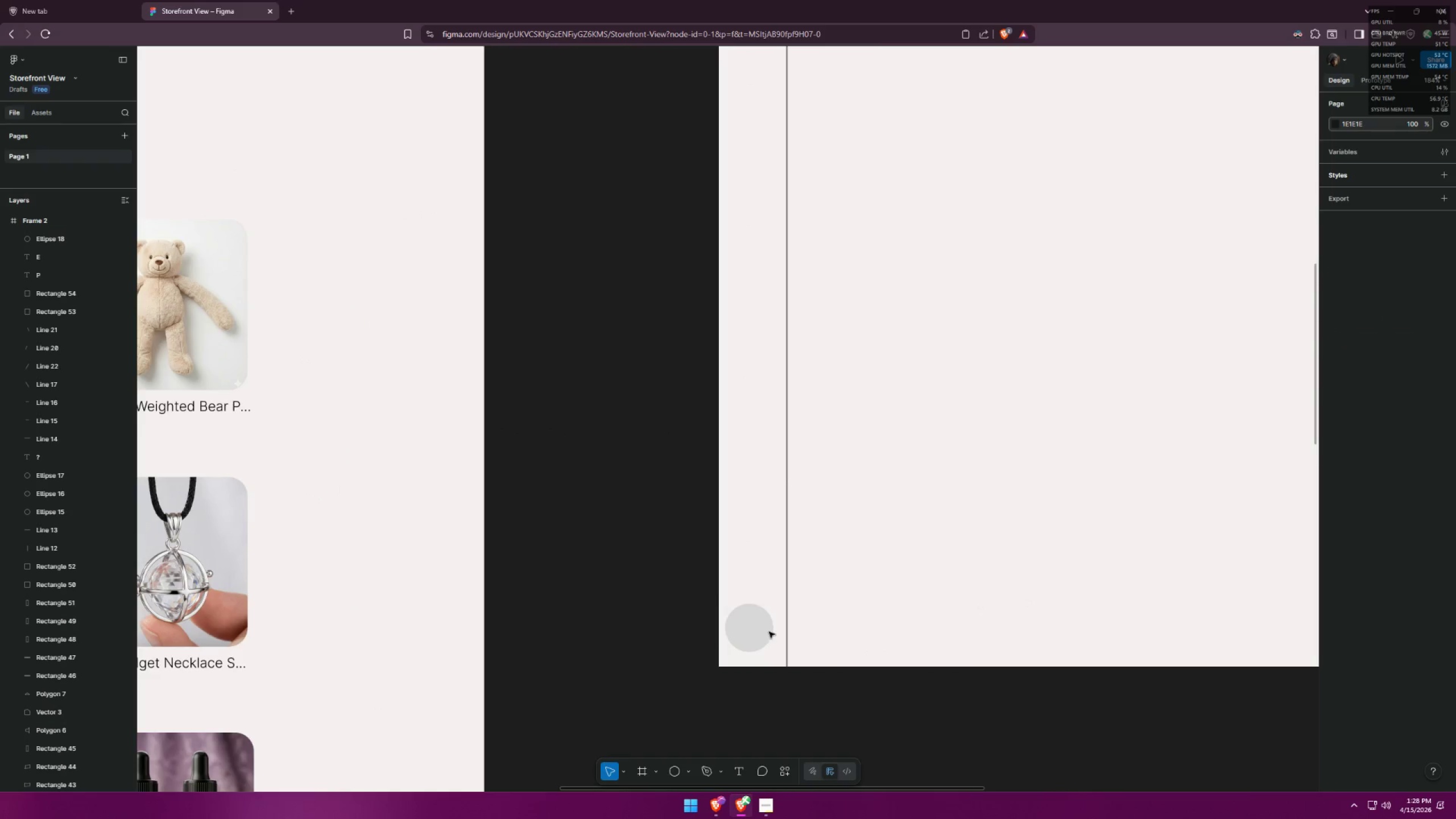 
left_click_drag(start_coordinate=[758, 633], to_coordinate=[763, 619])
 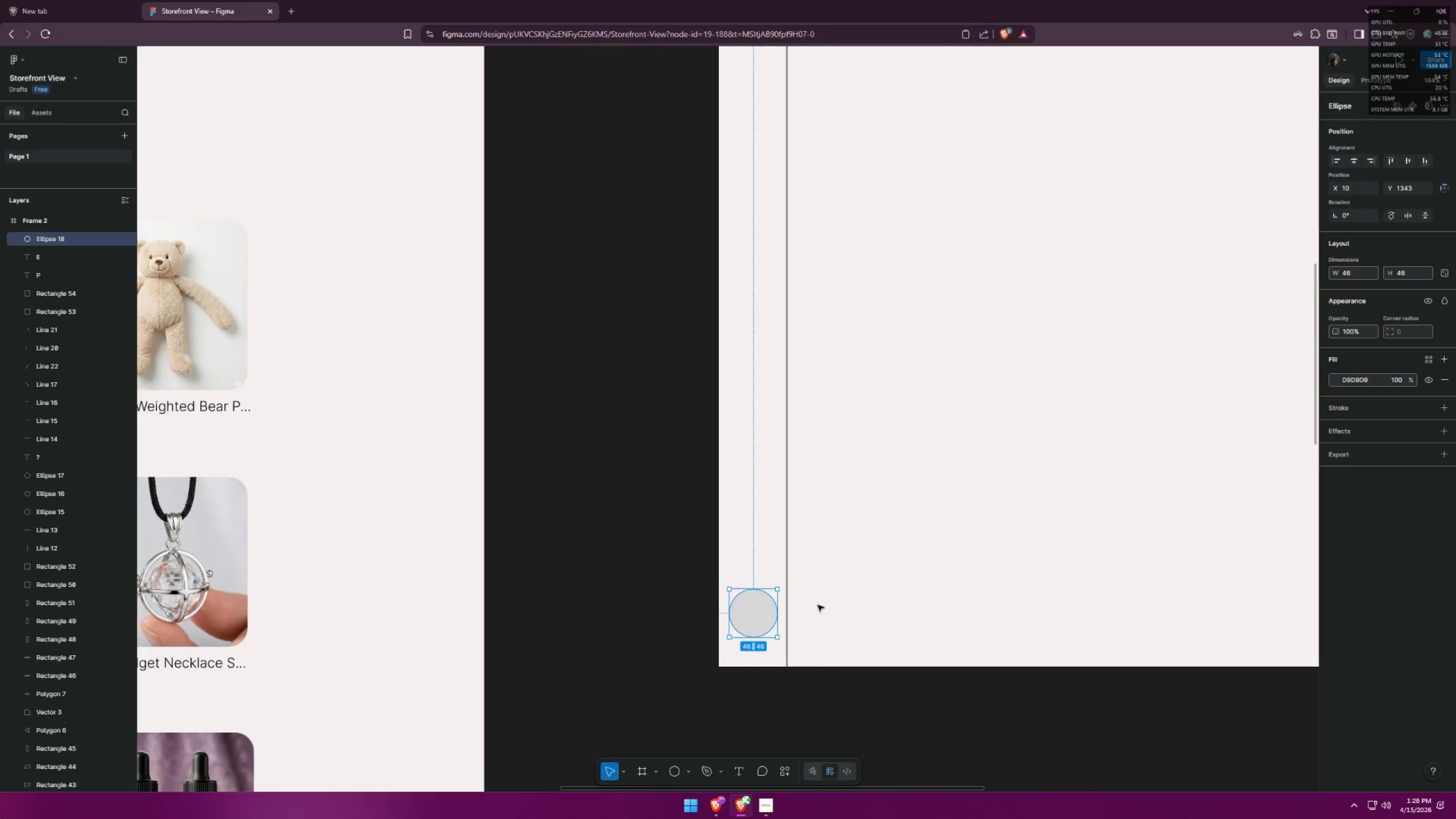 
hold_key(key=ControlLeft, duration=1.16)
scroll: coordinate [838, 586], scroll_direction: down, amount: 8.0
 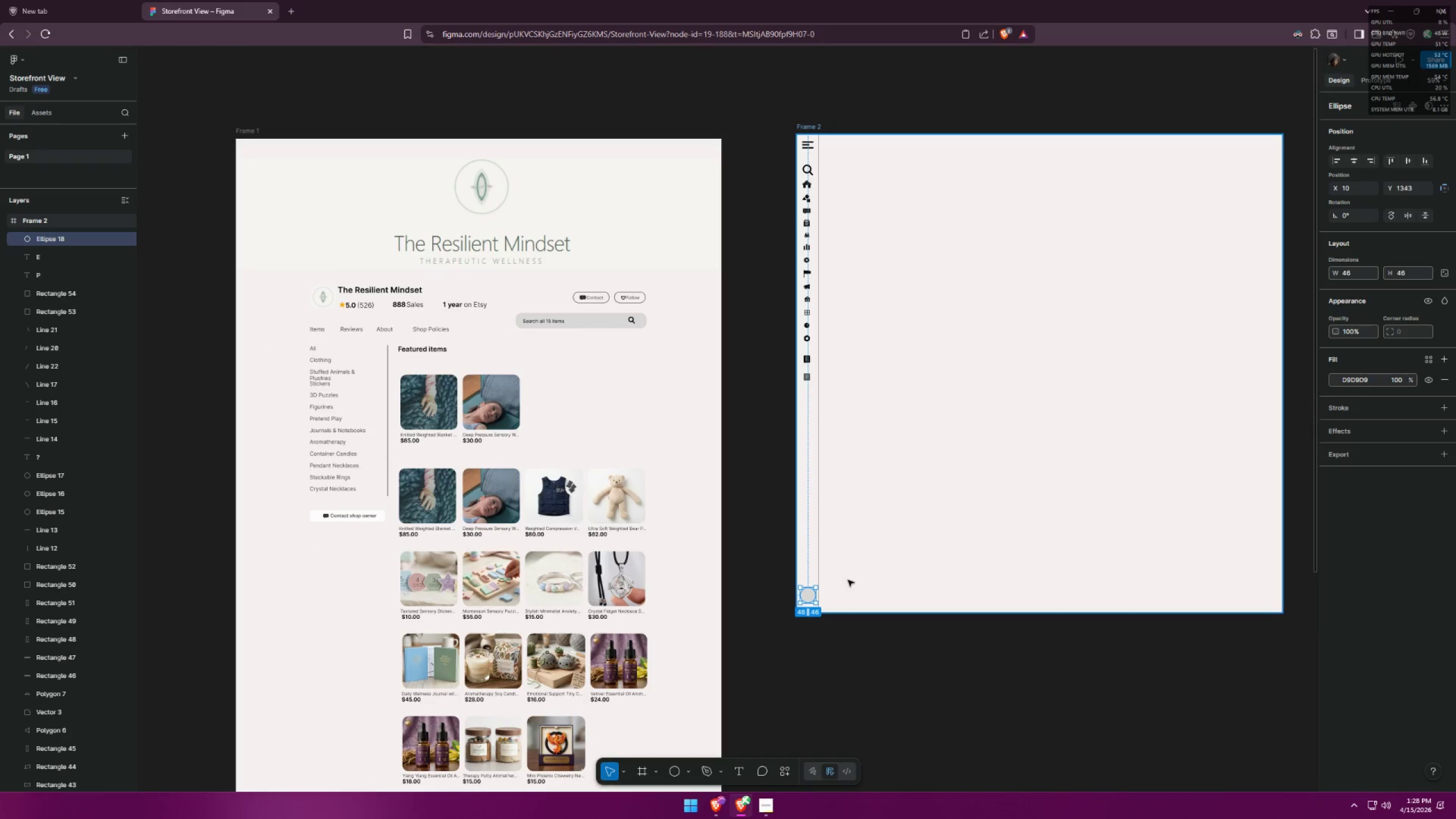 
left_click([863, 577])
 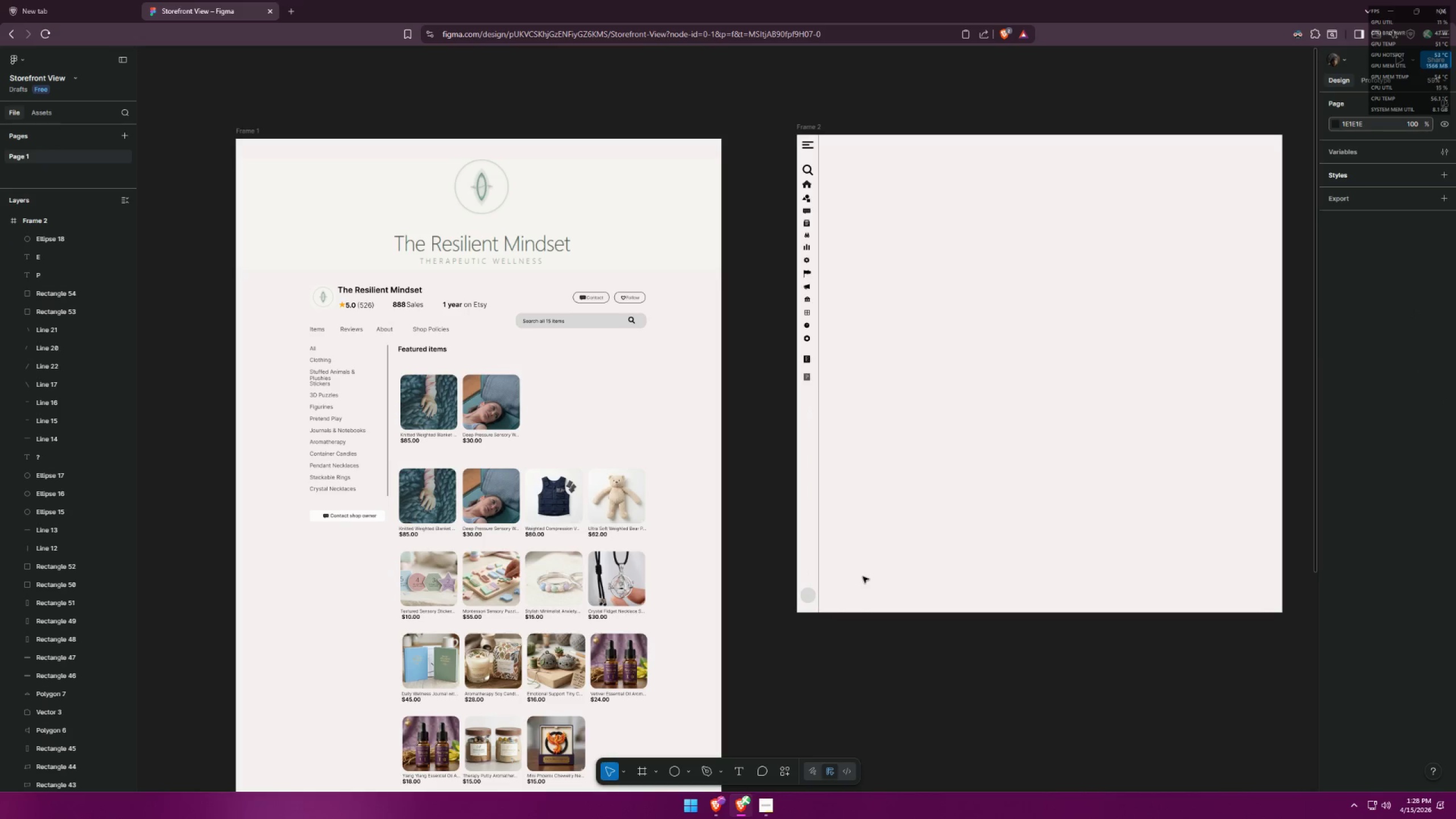 
key(Alt+AltLeft)
 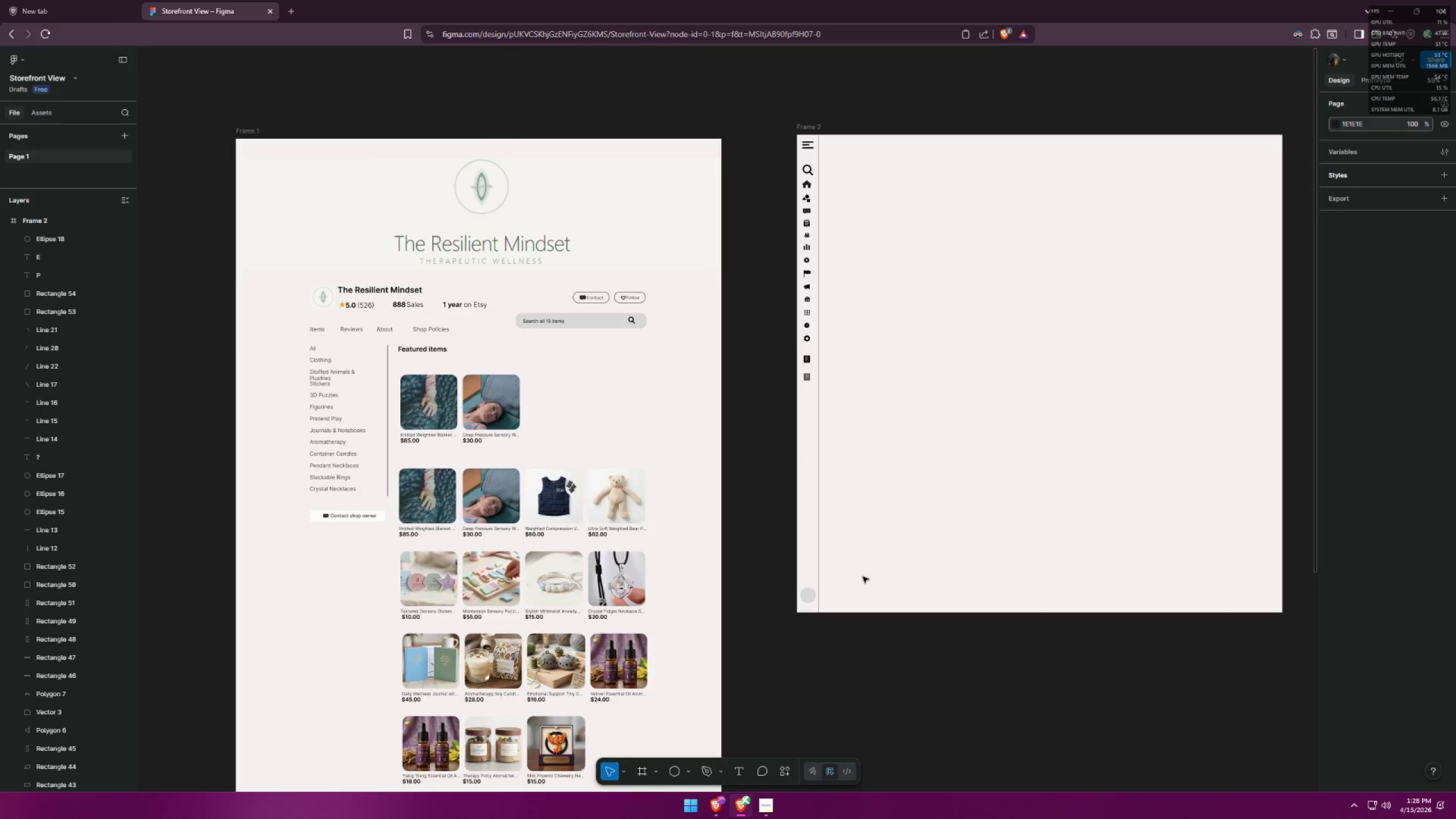 
key(Alt+Tab)
 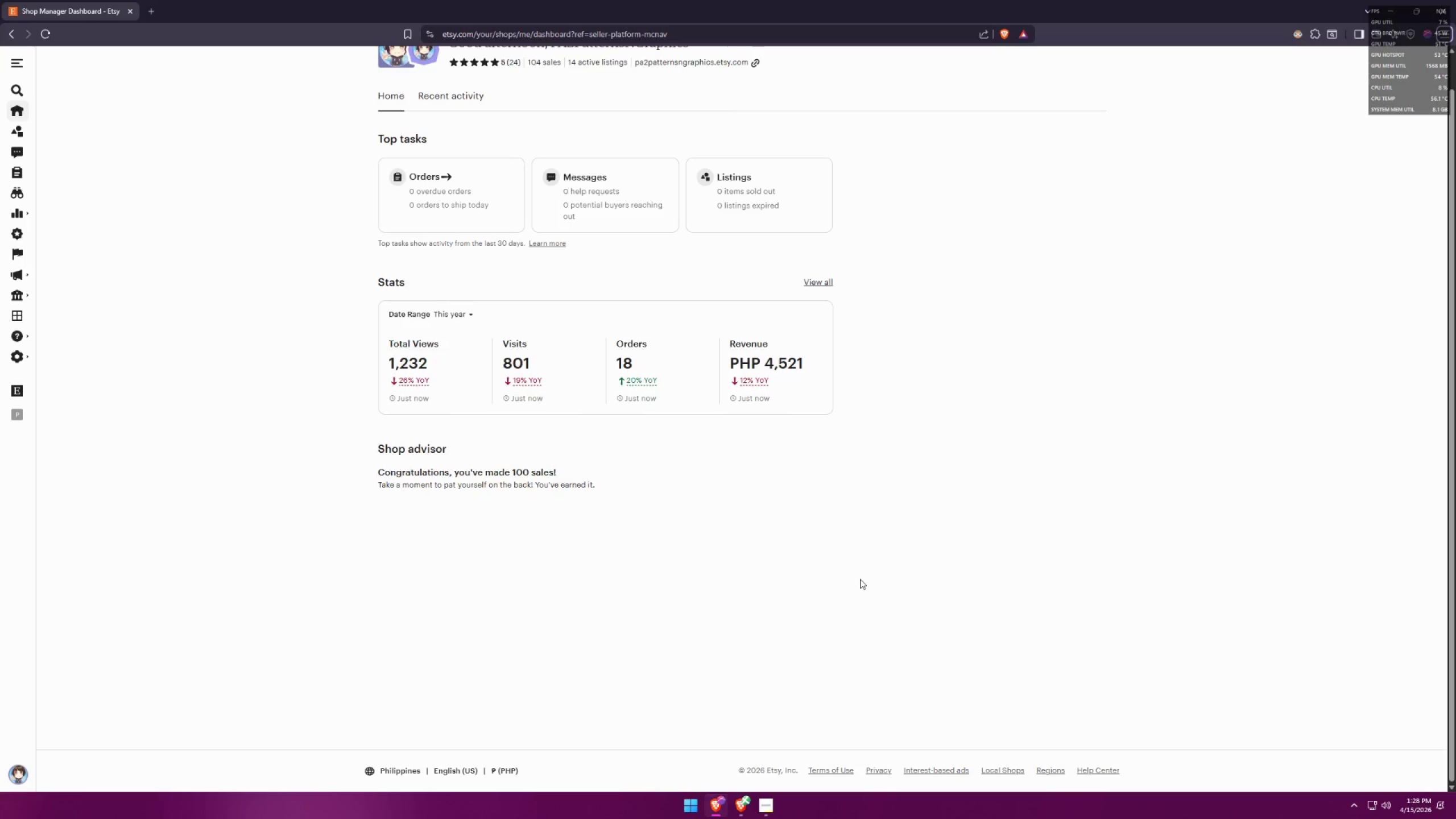 
key(Alt+AltLeft)
 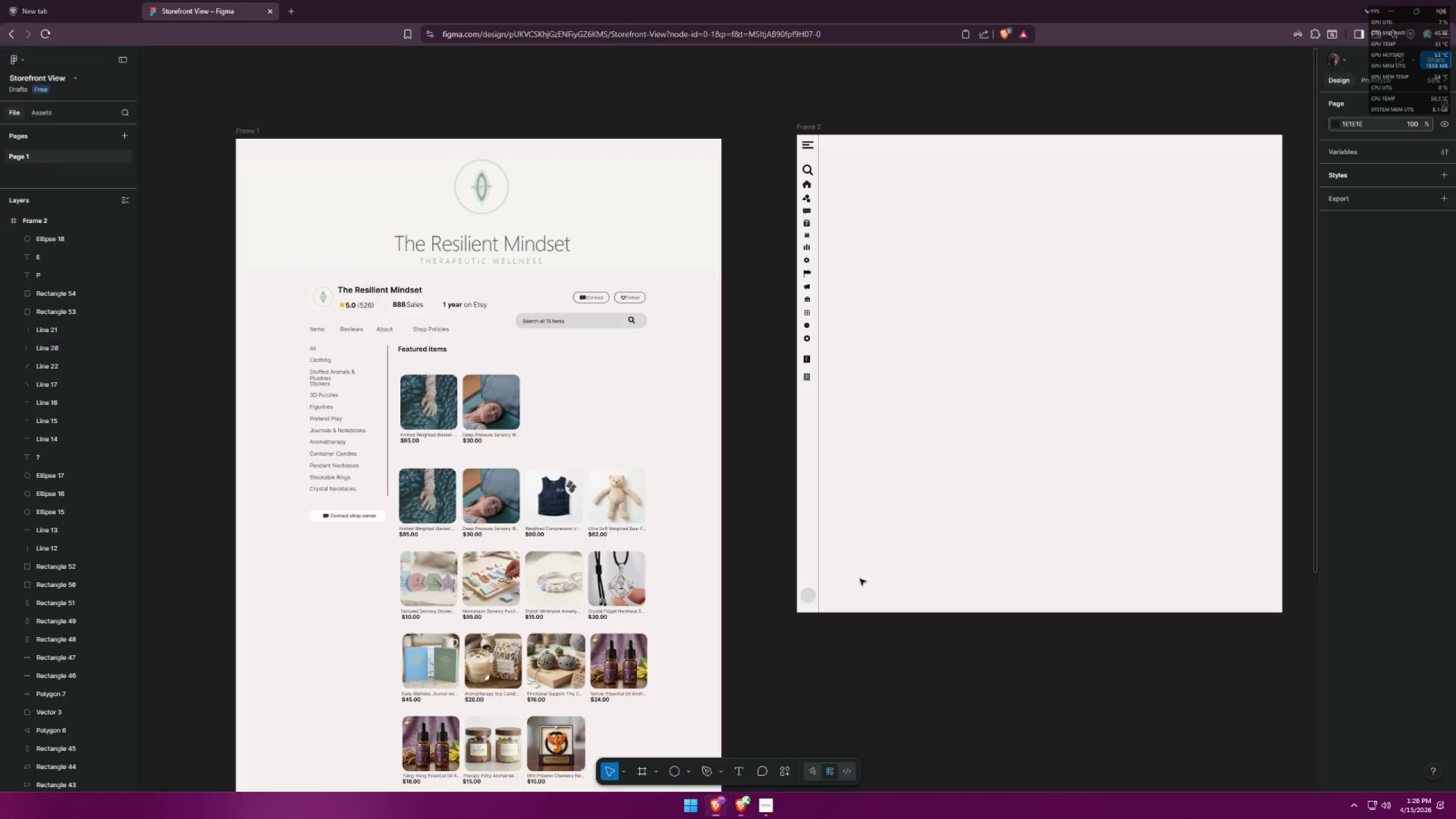 
key(Alt+Tab)
 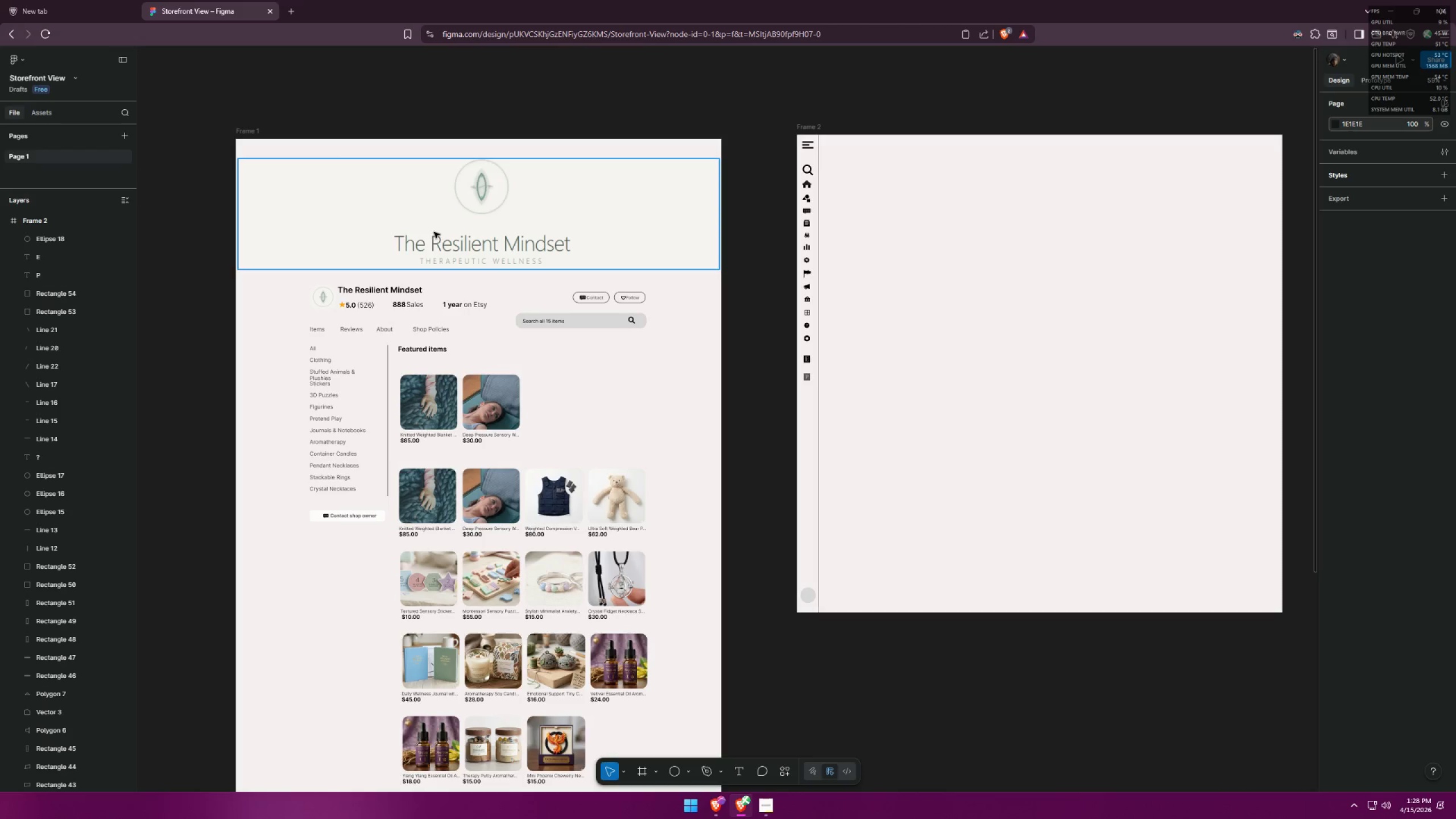 
left_click([325, 294])
 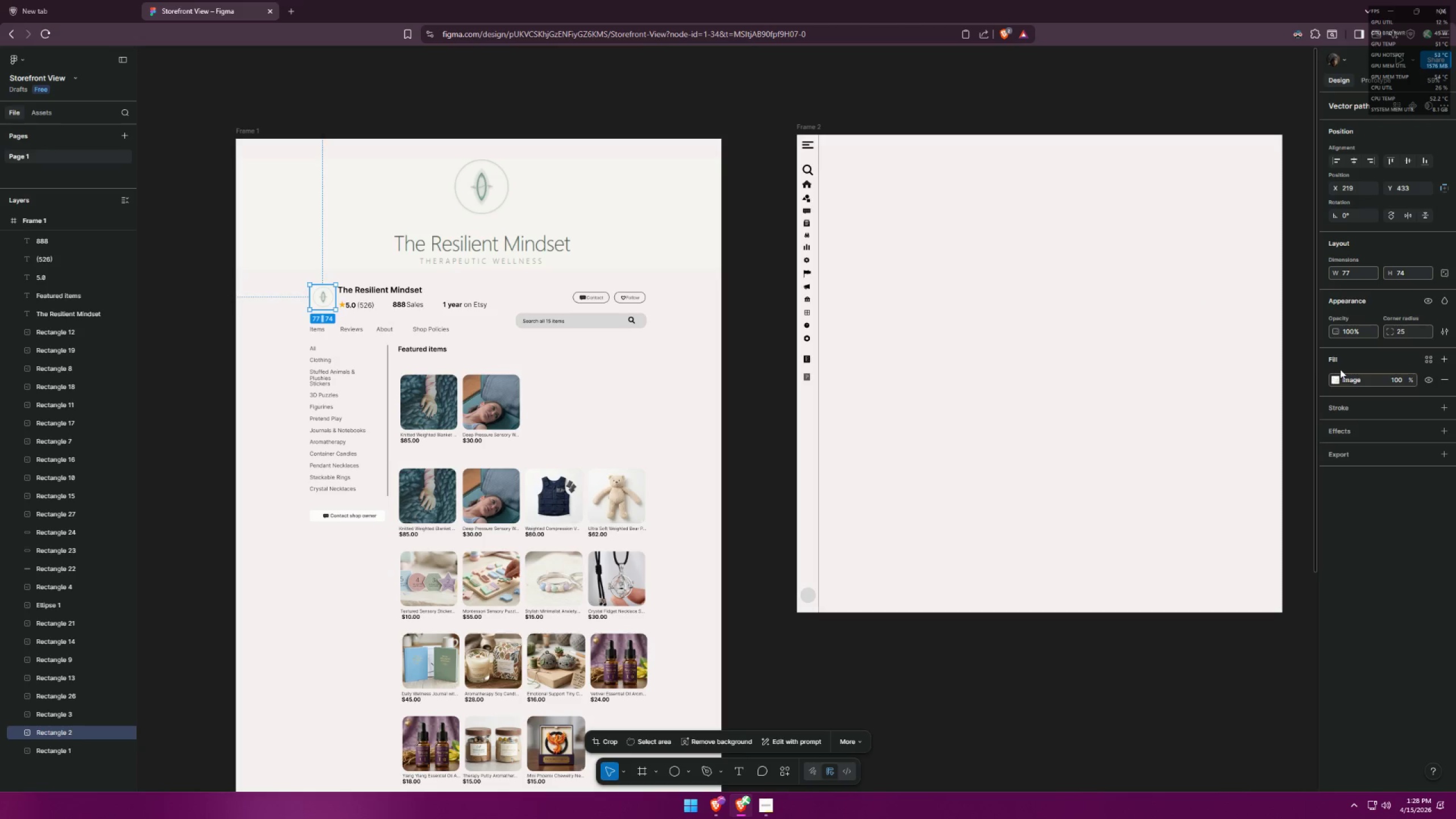 
mouse_move([1243, 487])
 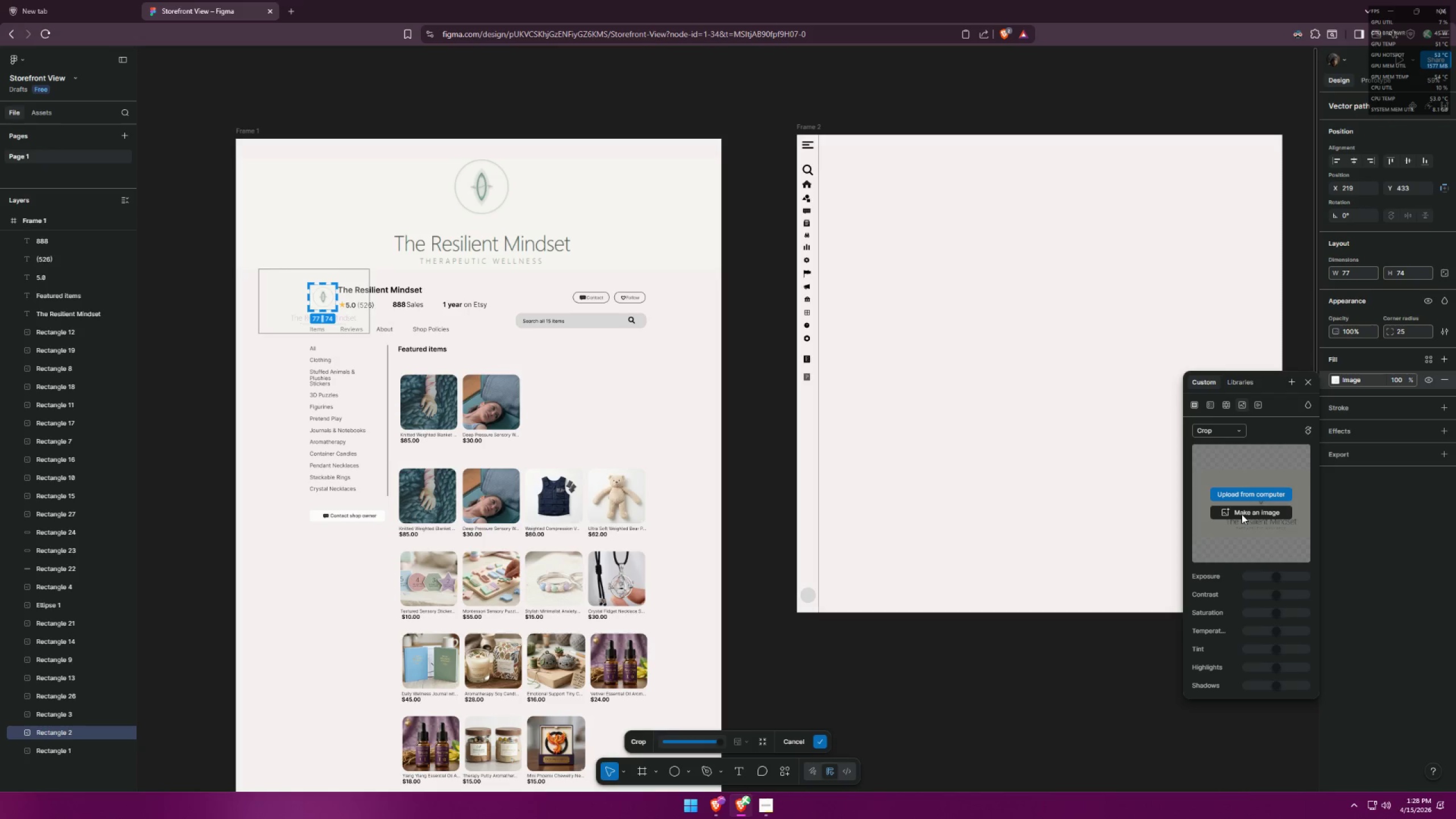 
left_click([1242, 514])
 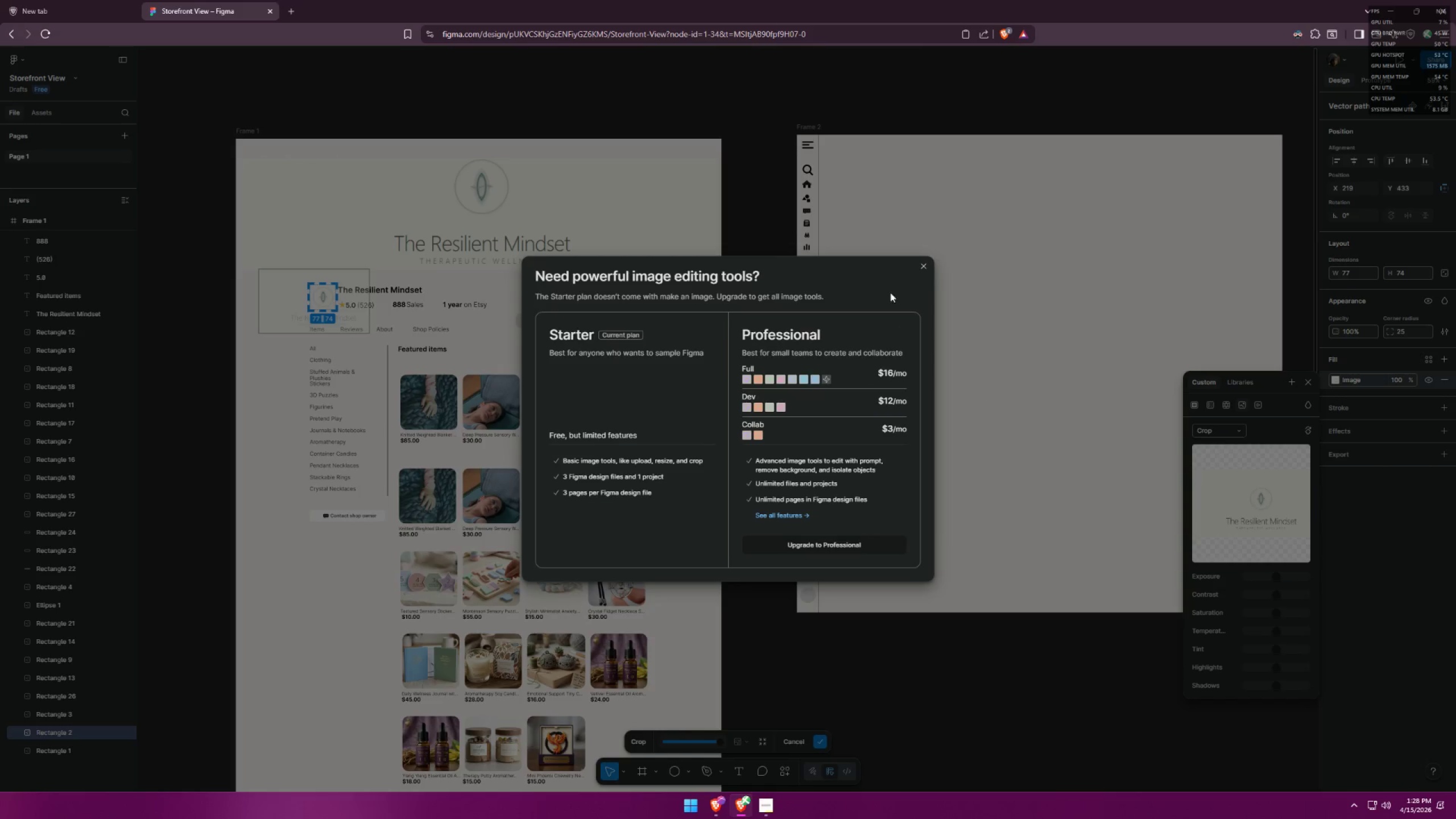 
left_click([921, 267])
 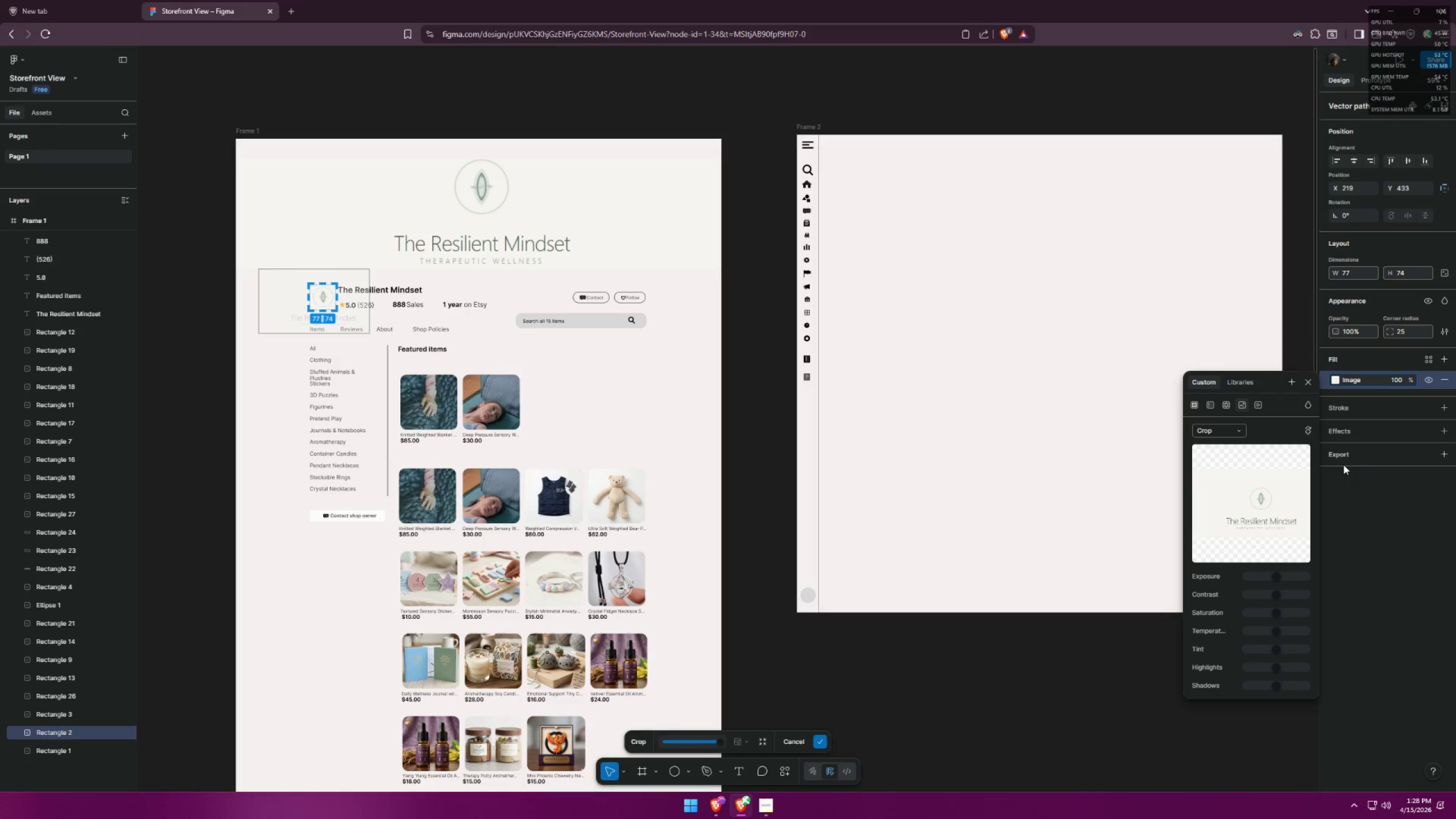 
key(Control+C)
 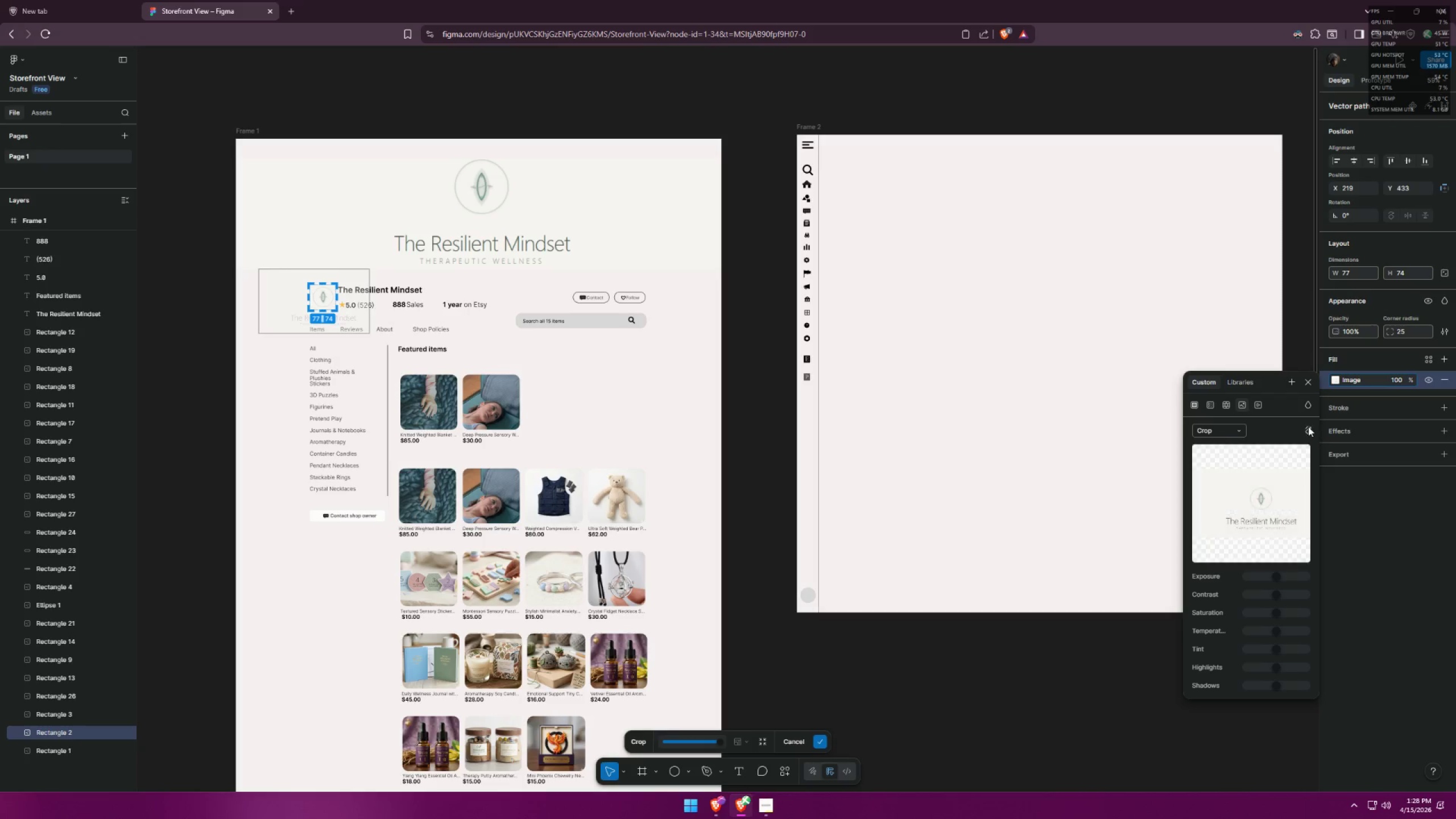 
left_click([1308, 405])
 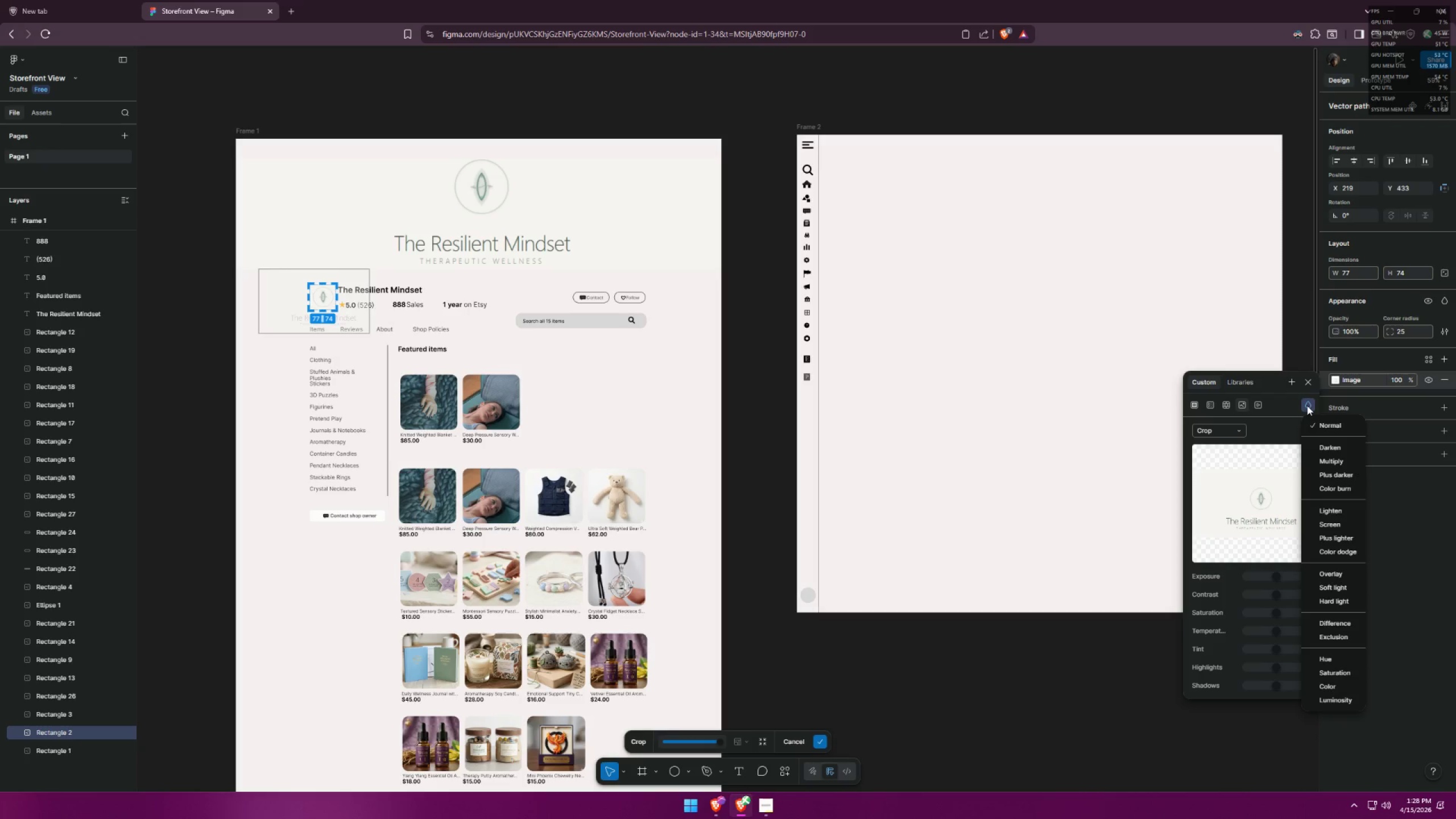 
left_click([1307, 406])
 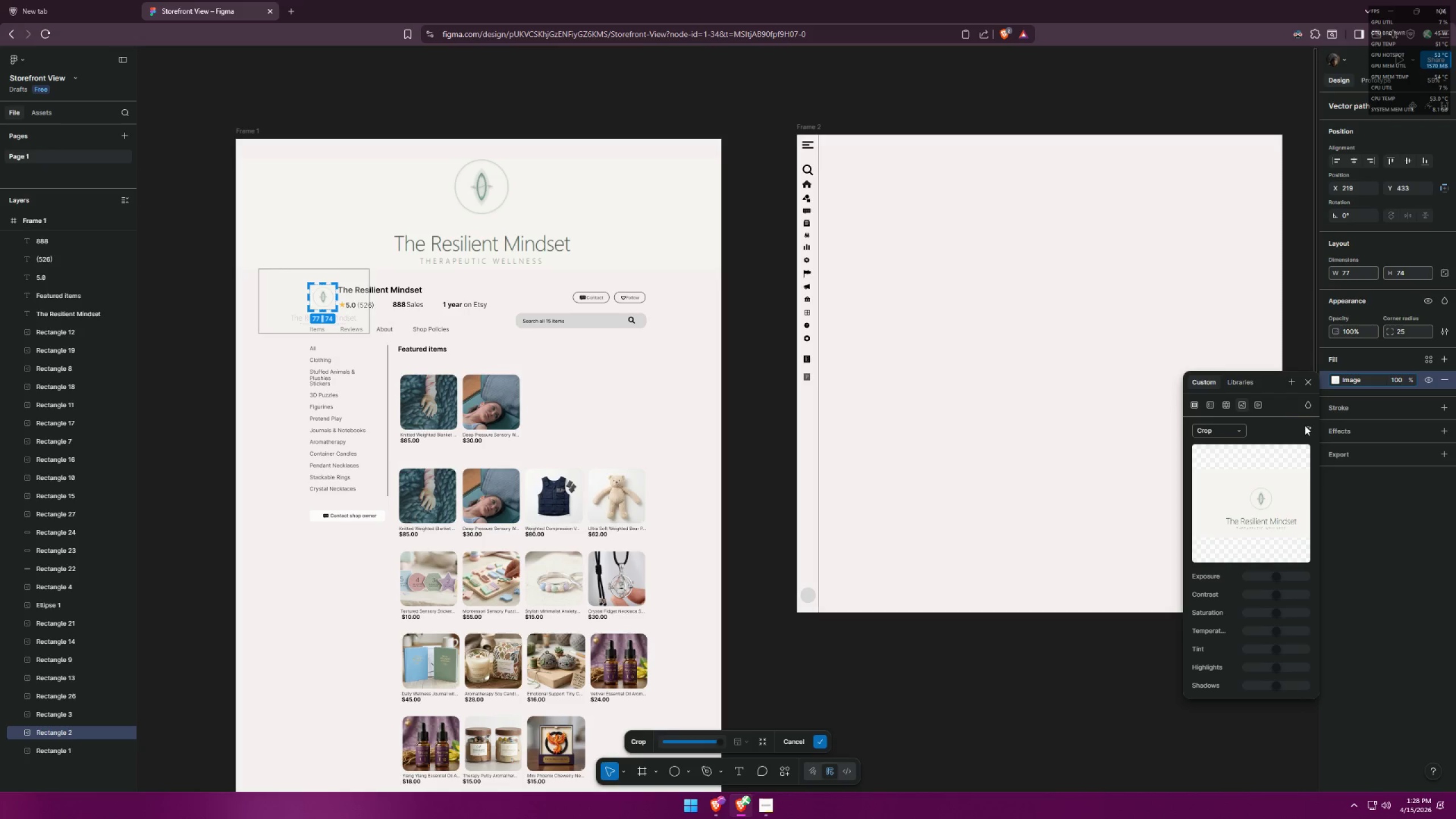 
mouse_move([1293, 436])
 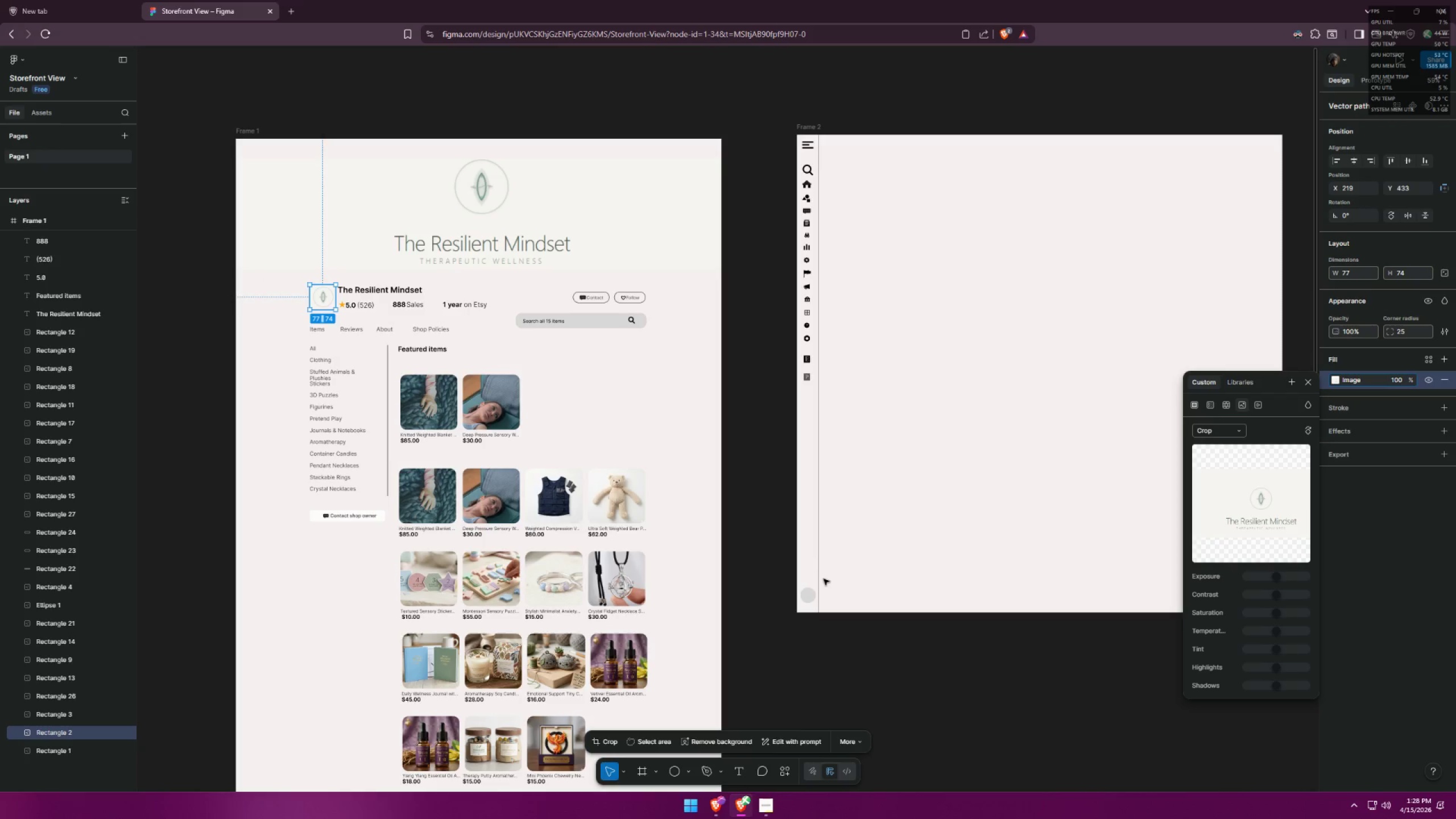 
left_click([812, 592])
 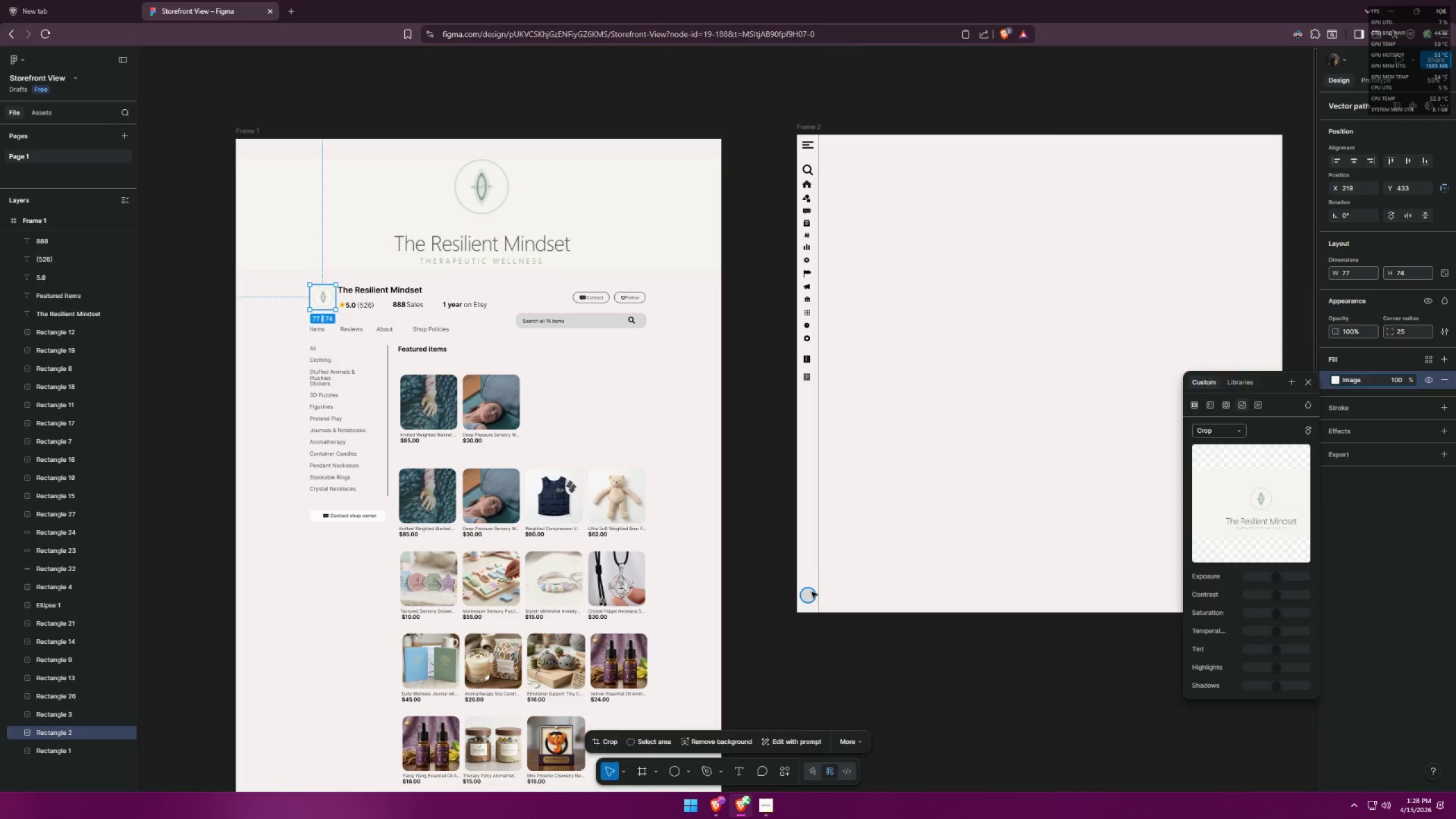 
key(Control+ControlLeft)
 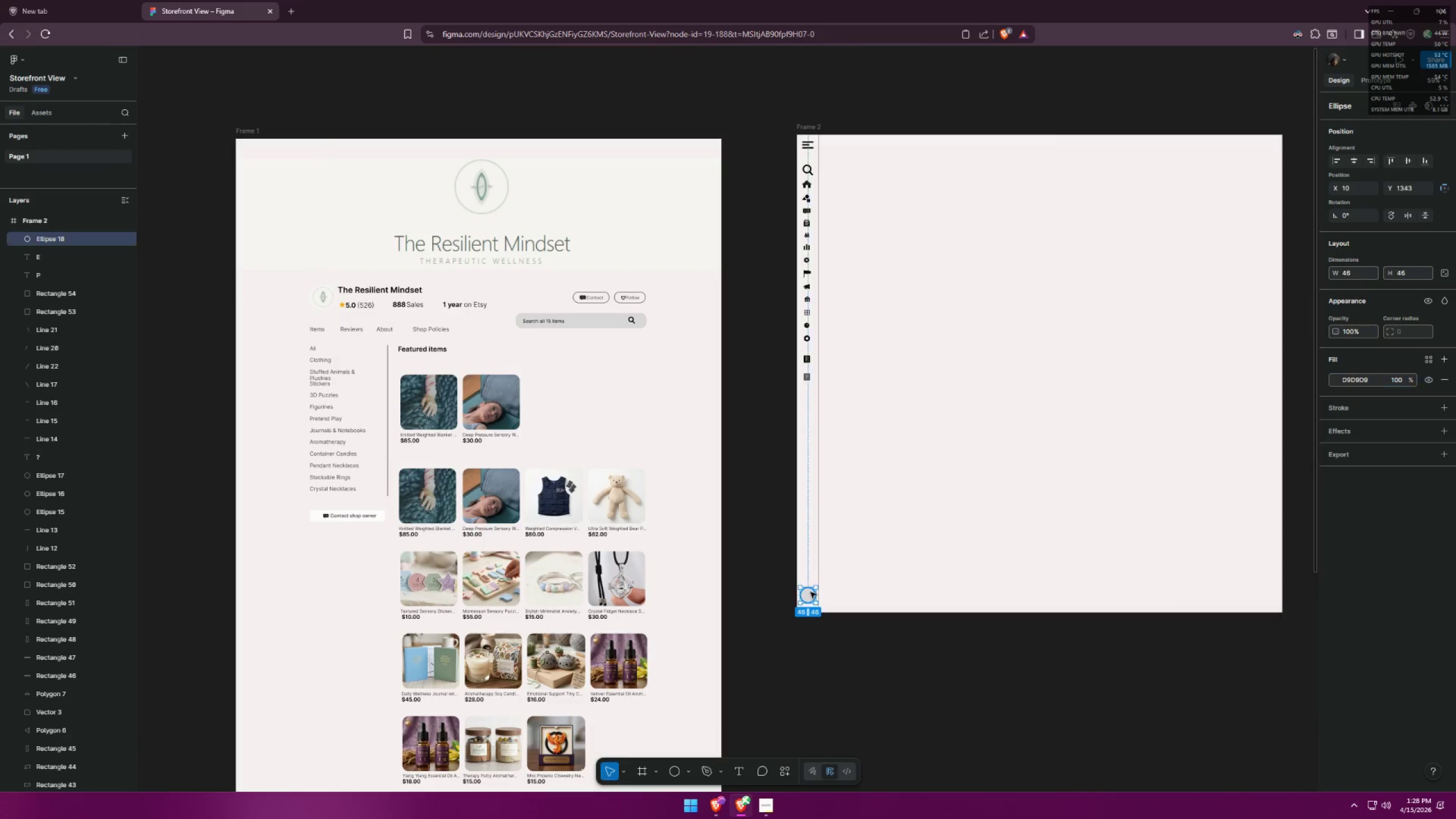 
key(Control+V)
 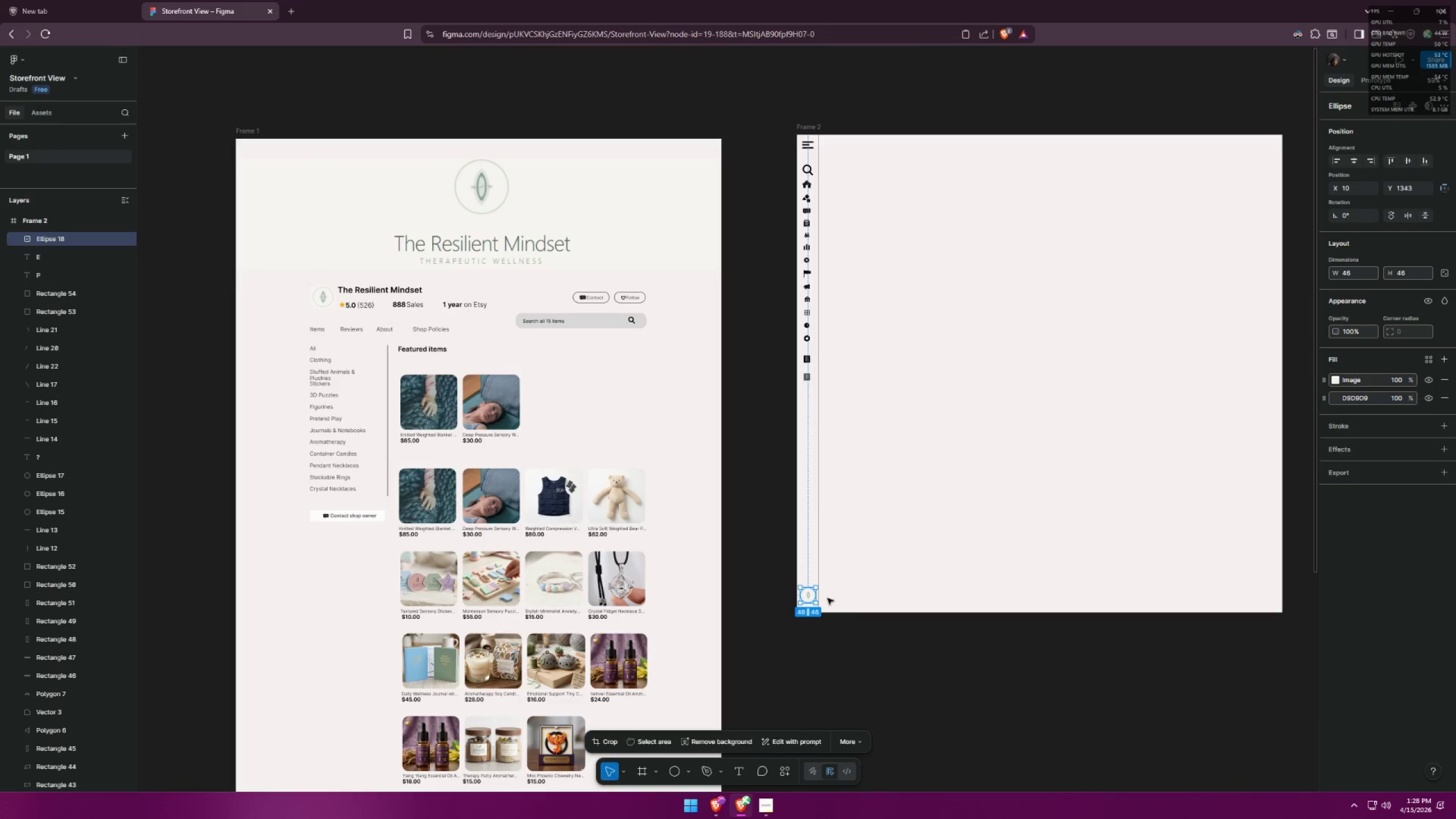 
hold_key(key=ControlLeft, duration=1.11)
scroll: coordinate [782, 581], scroll_direction: up, amount: 17.0
 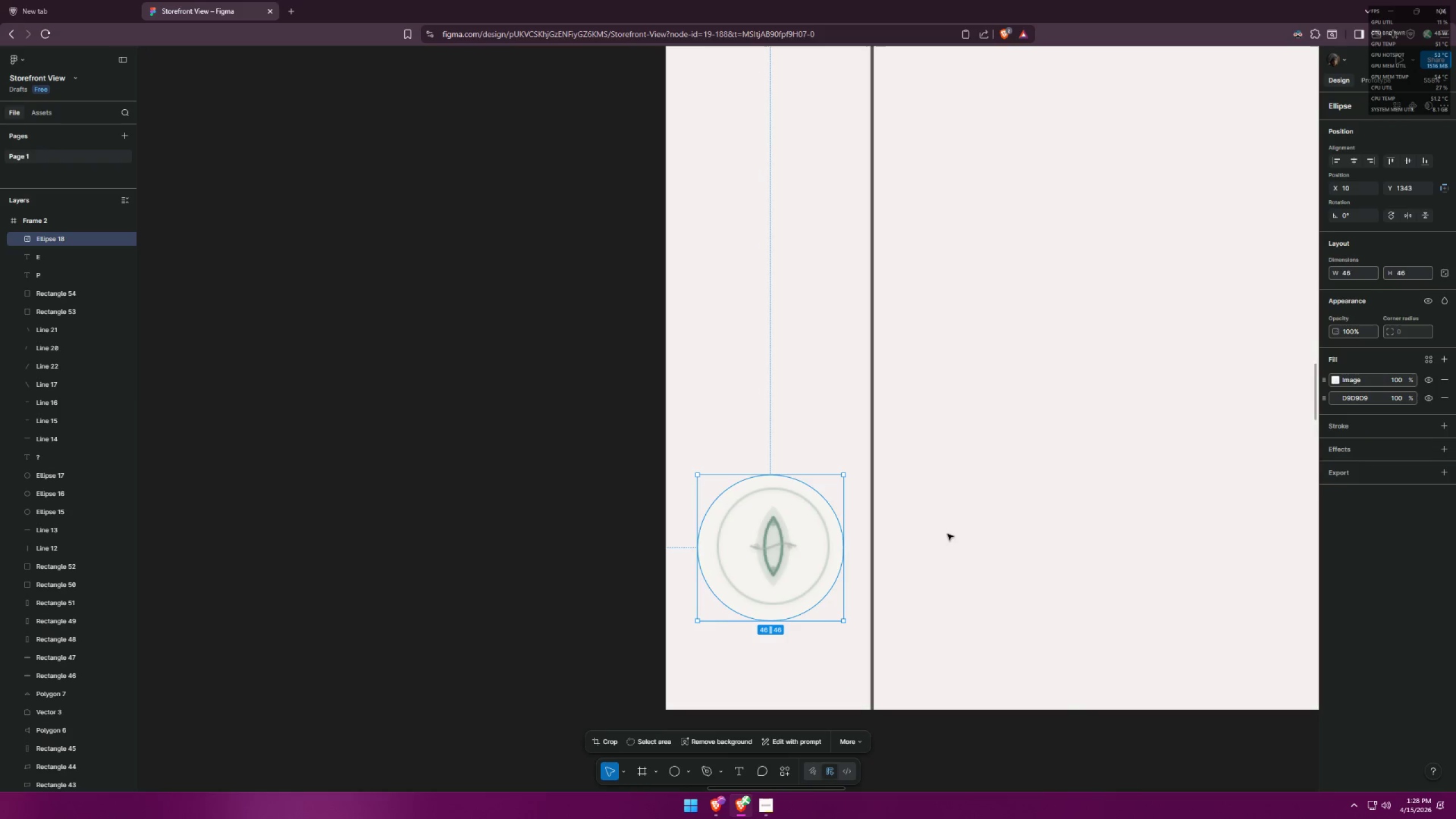 
left_click([956, 531])
 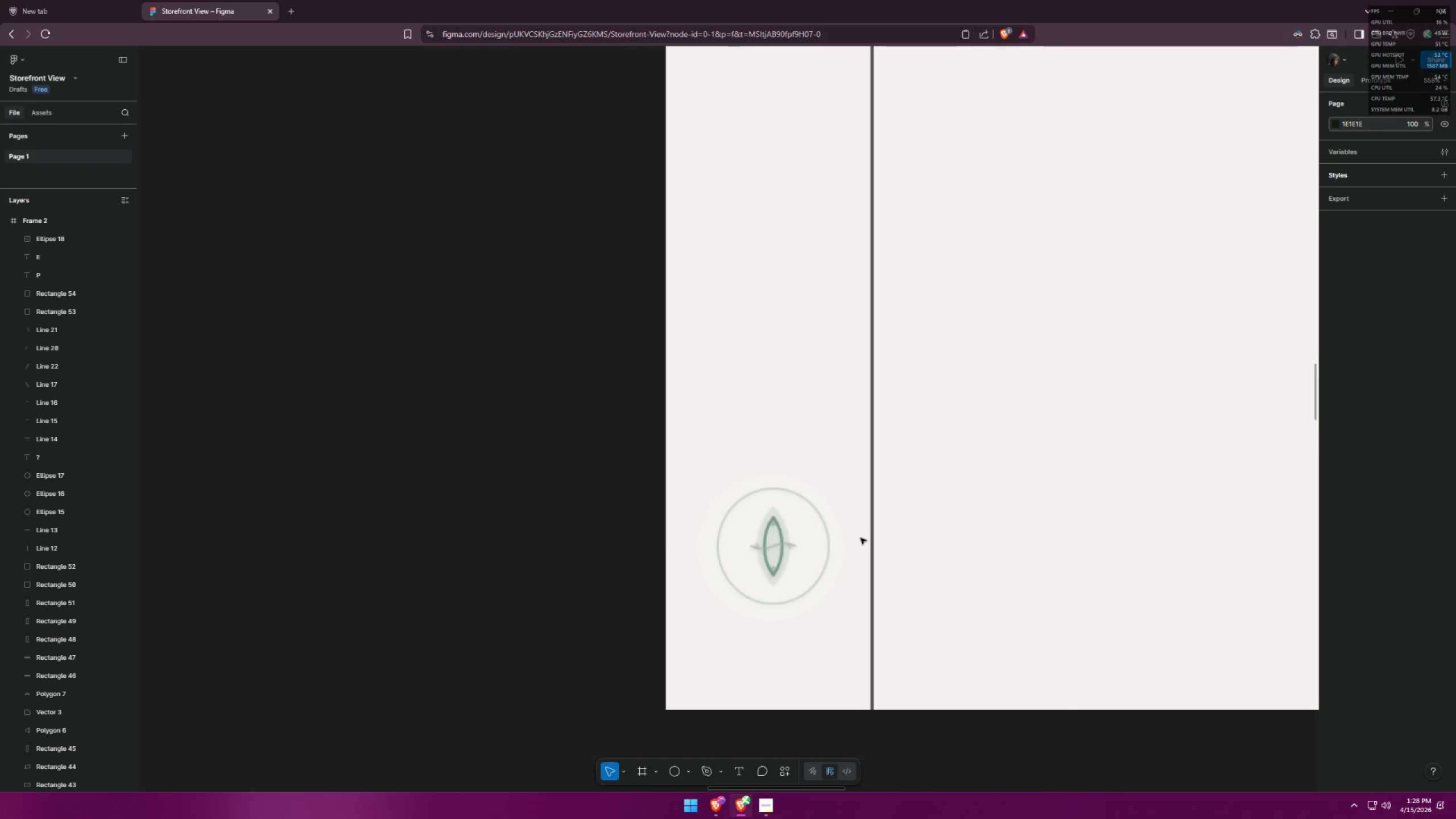 
left_click([788, 541])
 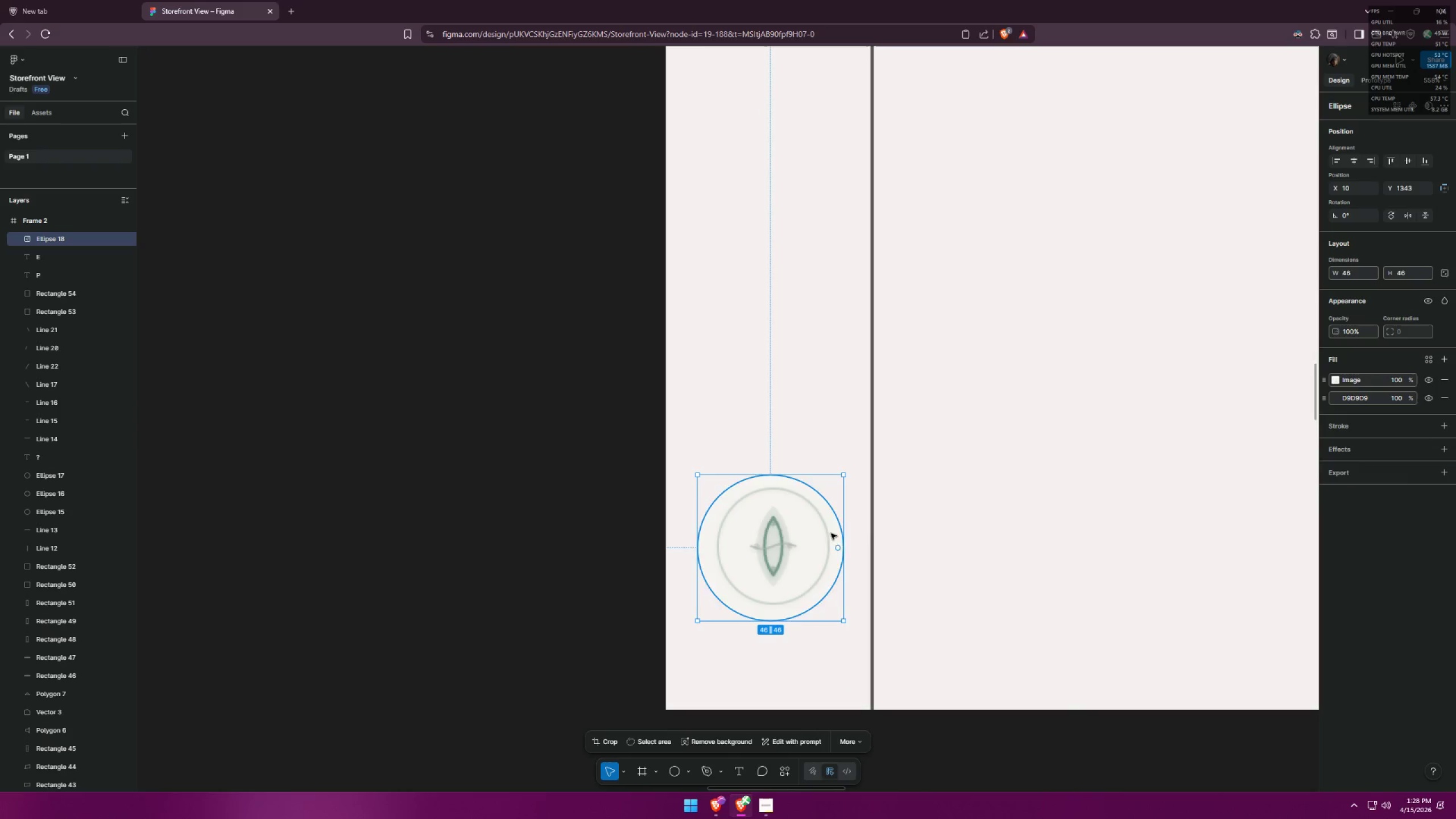 
left_click([972, 523])
 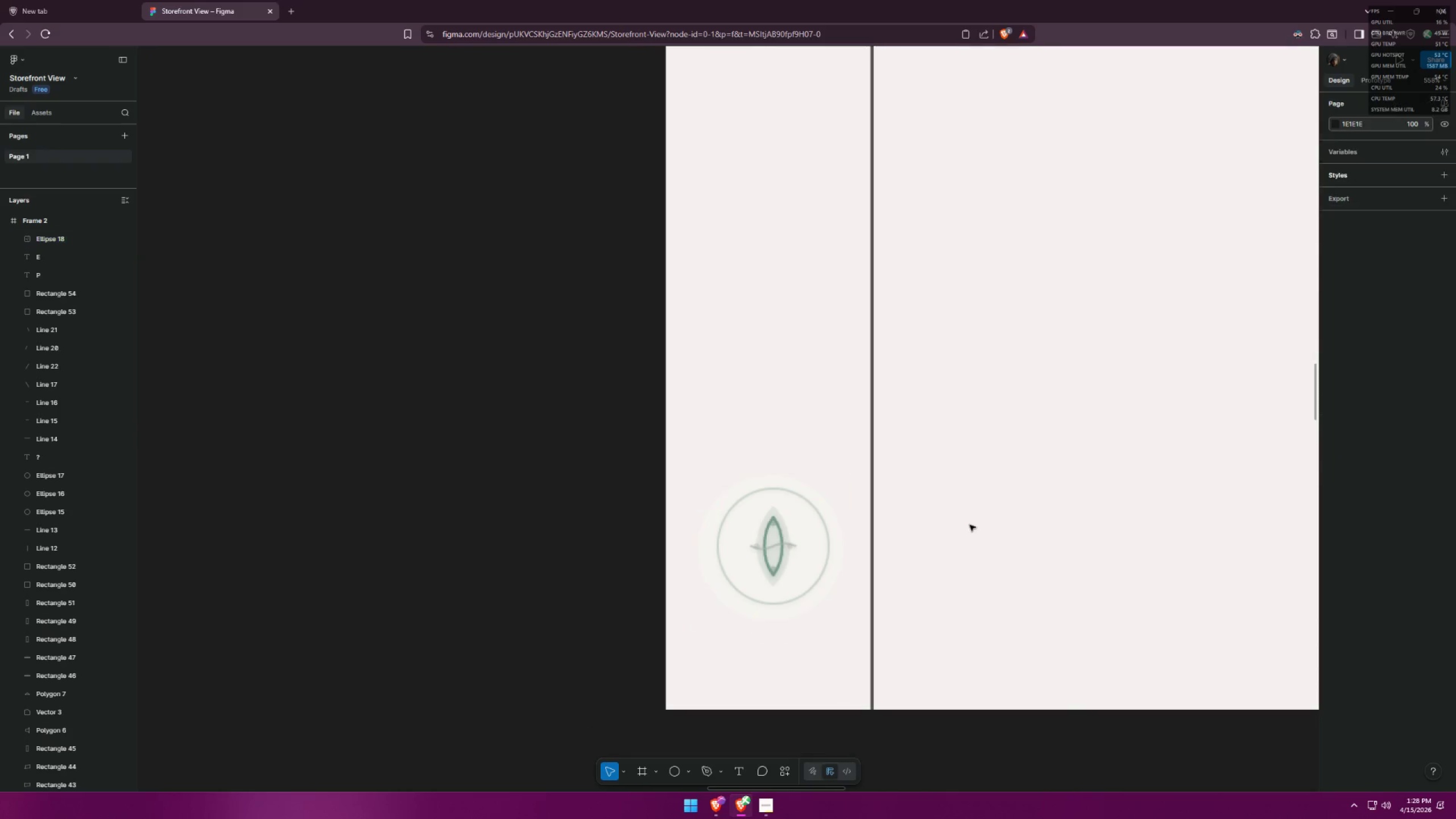 
hold_key(key=ControlLeft, duration=1.52)
 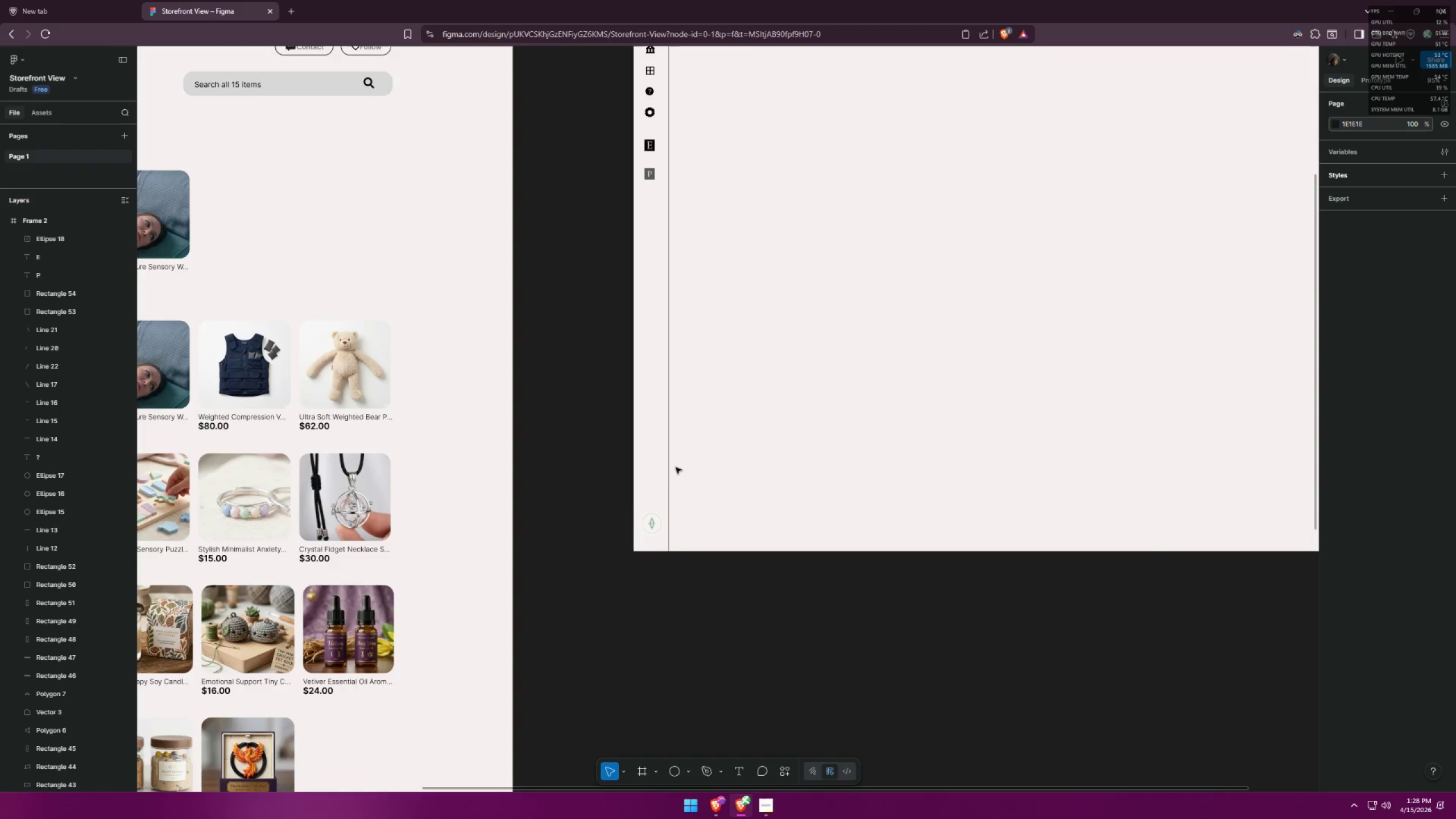 
key(Control+ControlLeft)
 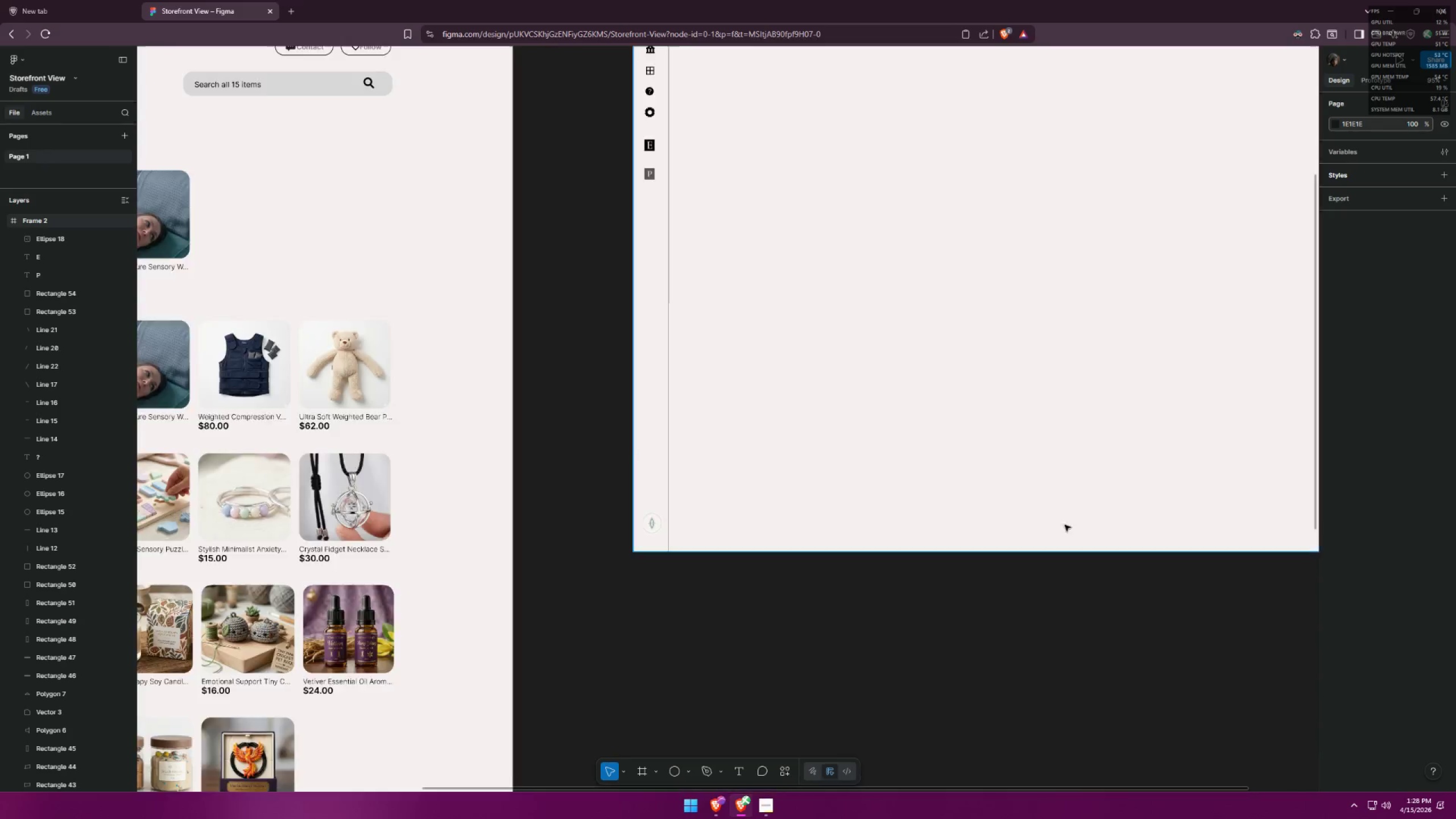 
key(Control+ControlLeft)
 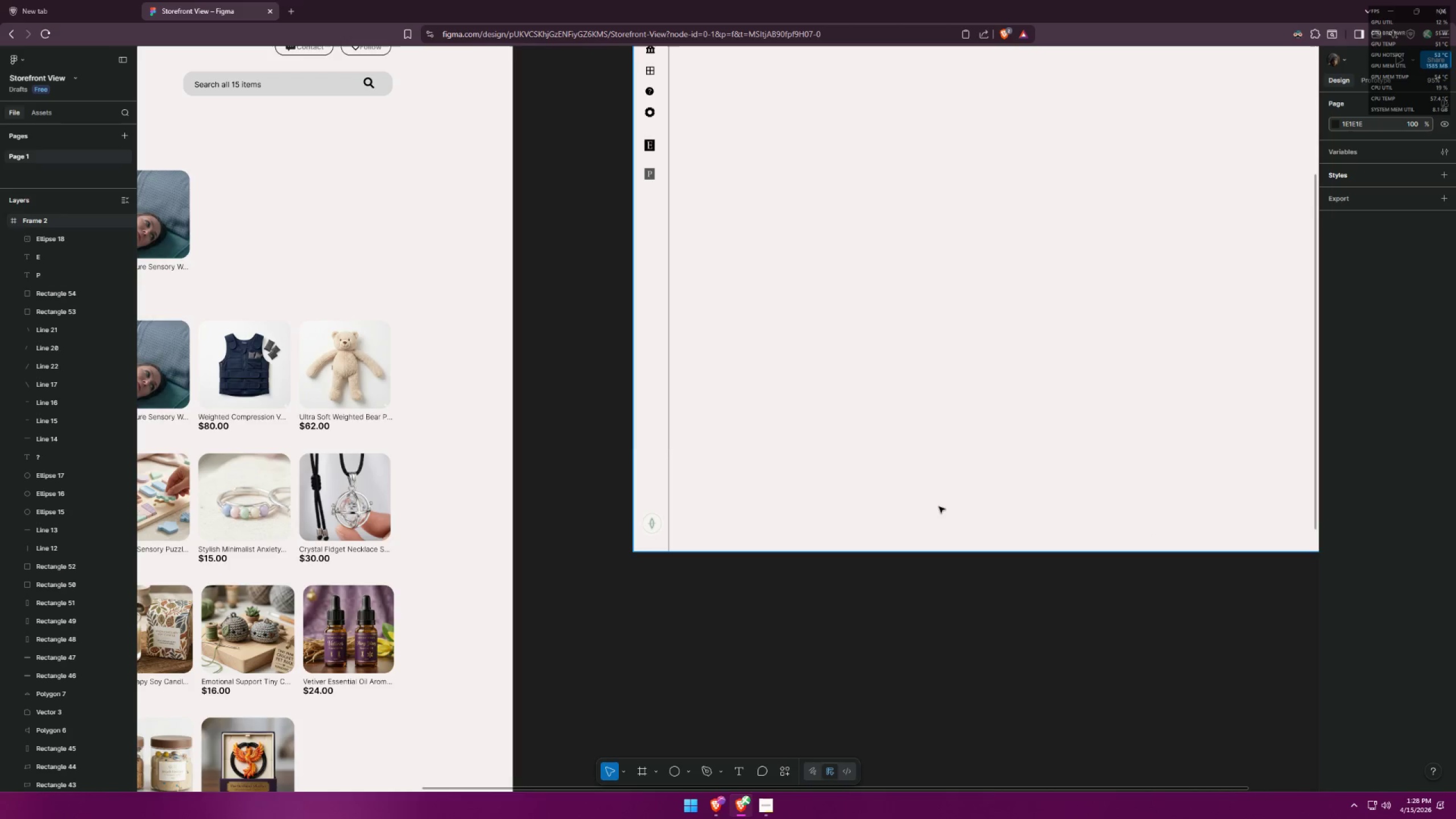 
key(Control+ControlLeft)
 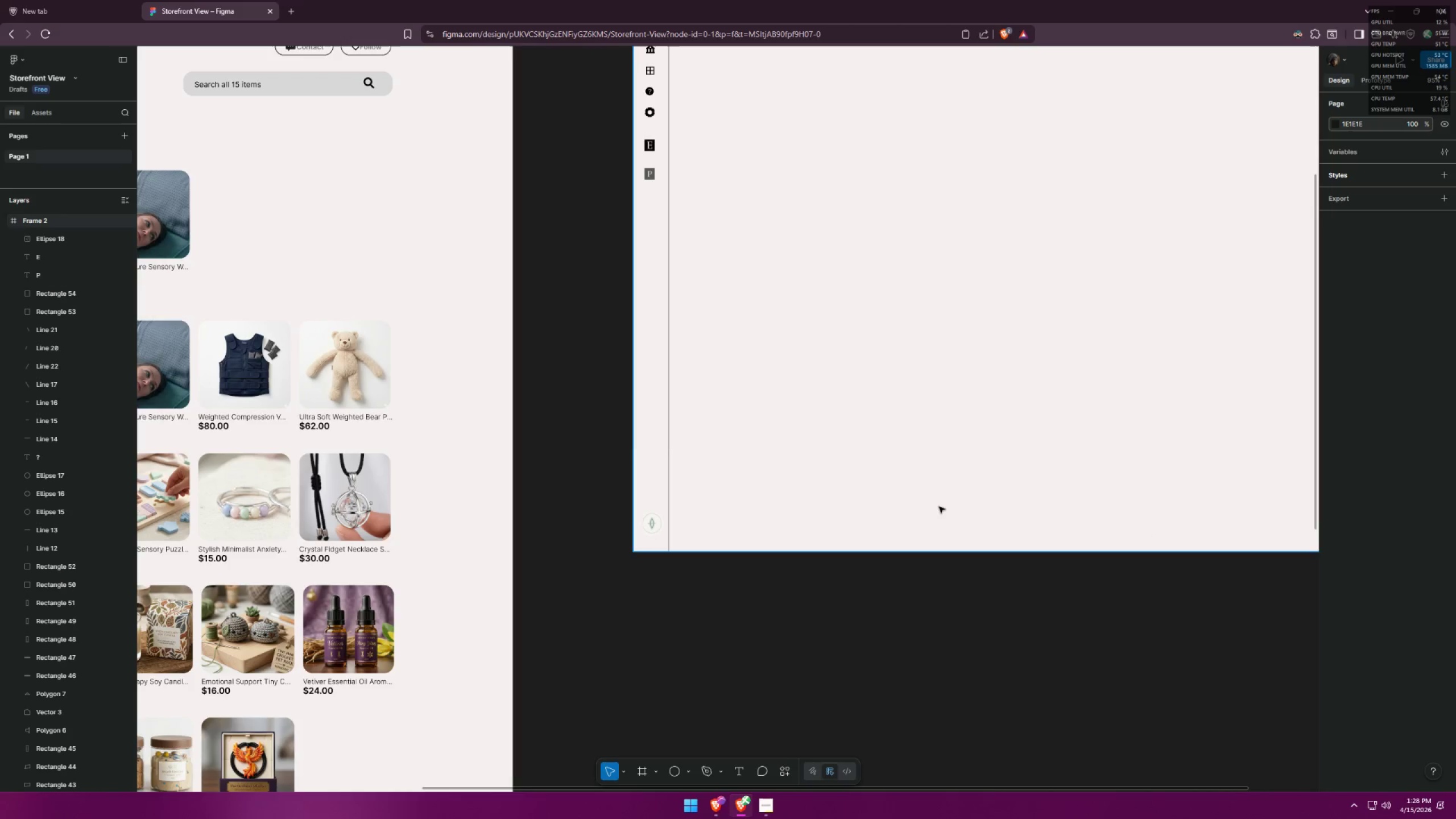 
key(Control+ControlLeft)
 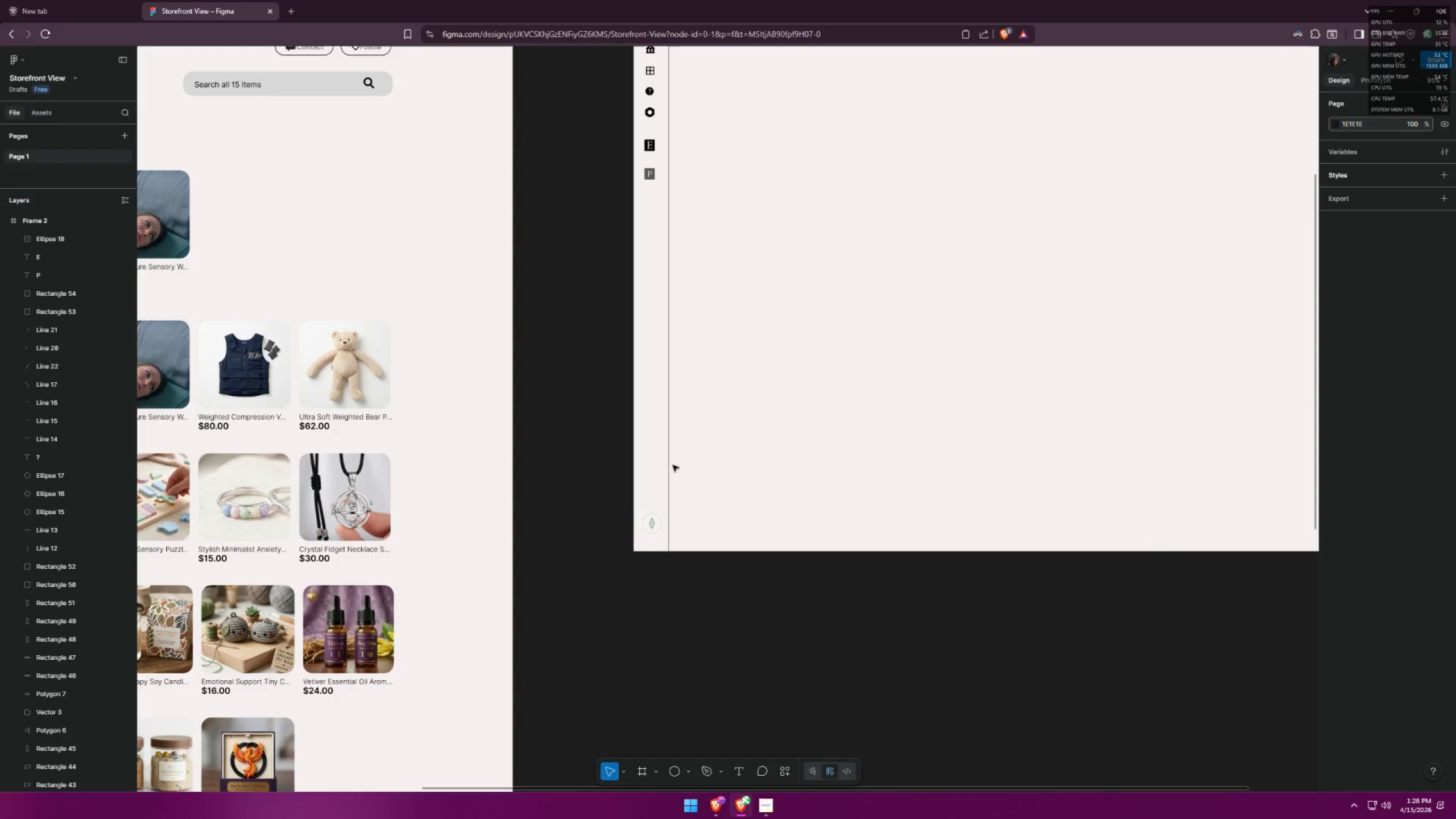 
scroll: coordinate [1153, 534], scroll_direction: down, amount: 13.0
 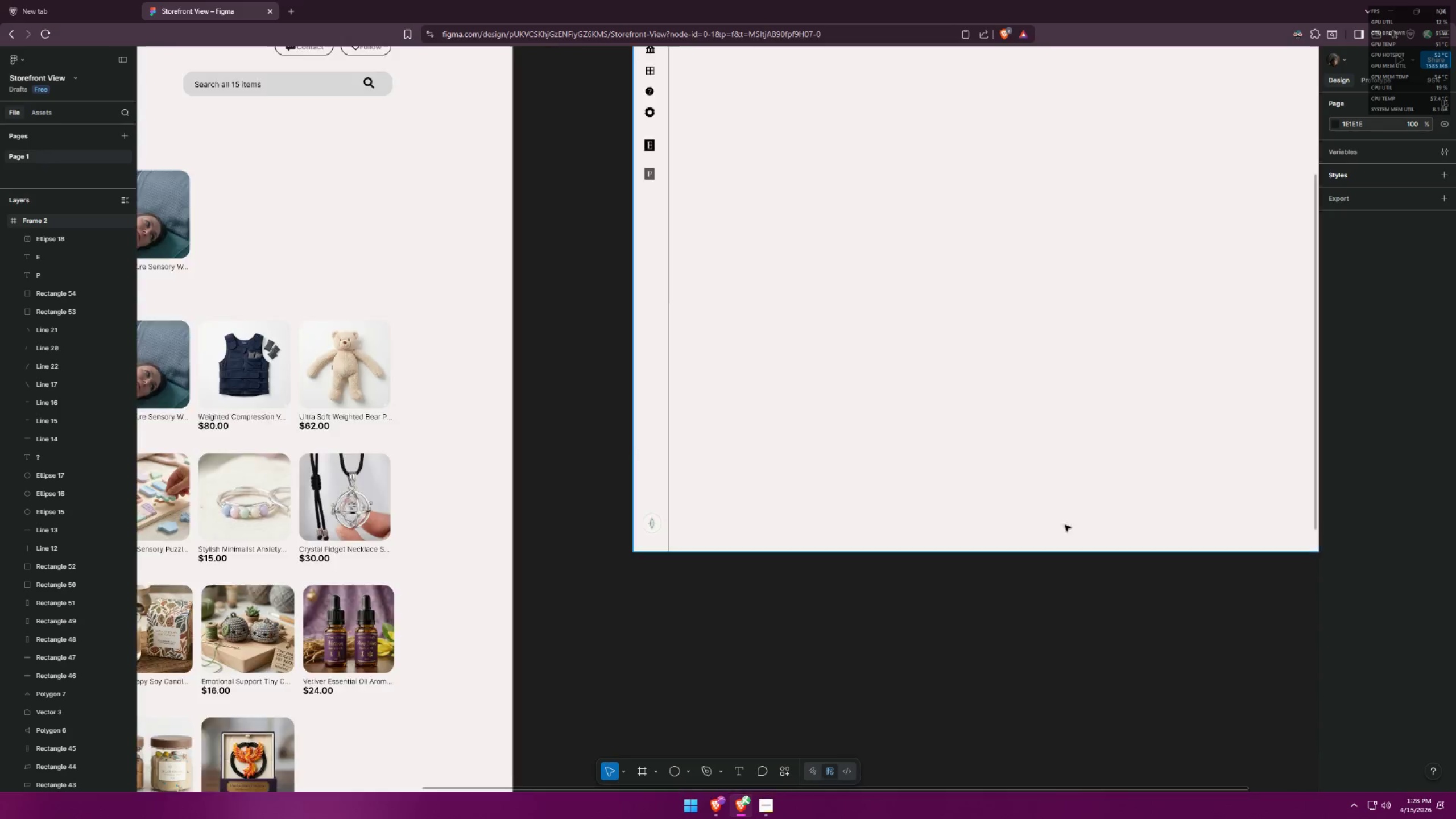 
left_click([671, 466])
 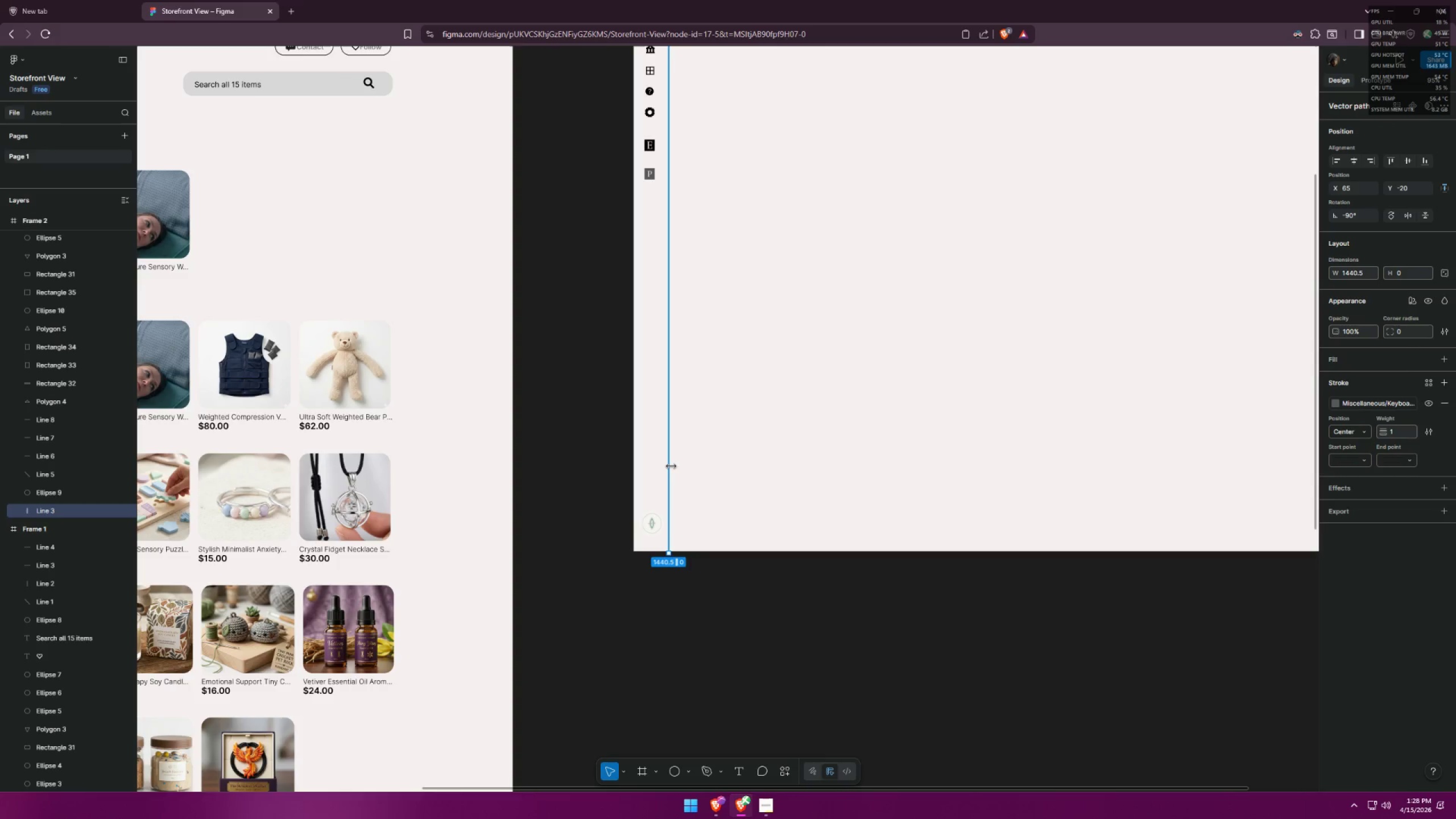 
hold_key(key=AltLeft, duration=0.62)
hold_key(key=ShiftLeft, duration=0.62)
left_click_drag(start_coordinate=[671, 466], to_coordinate=[828, 487])
 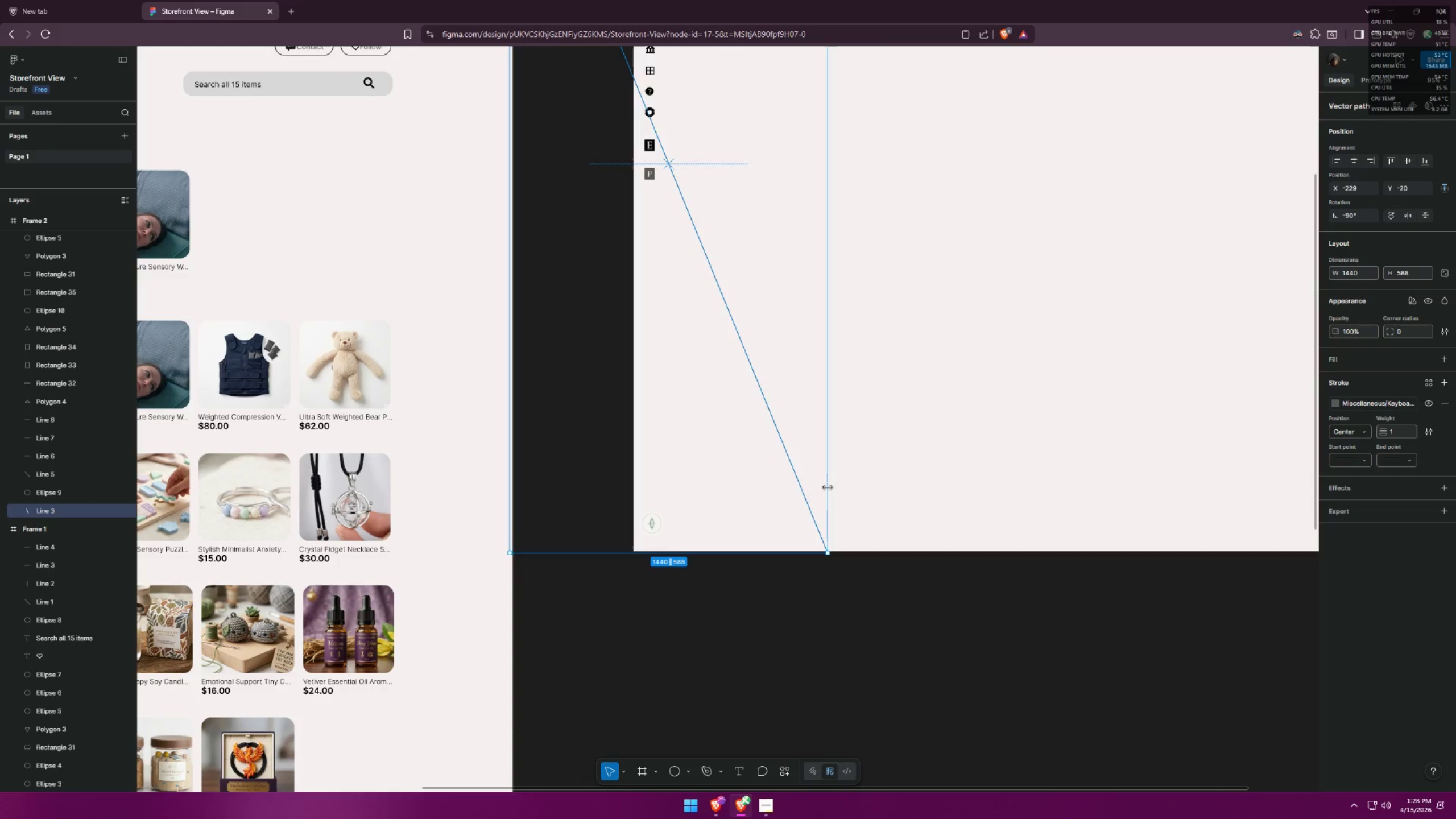 
key(Control+ControlLeft)
 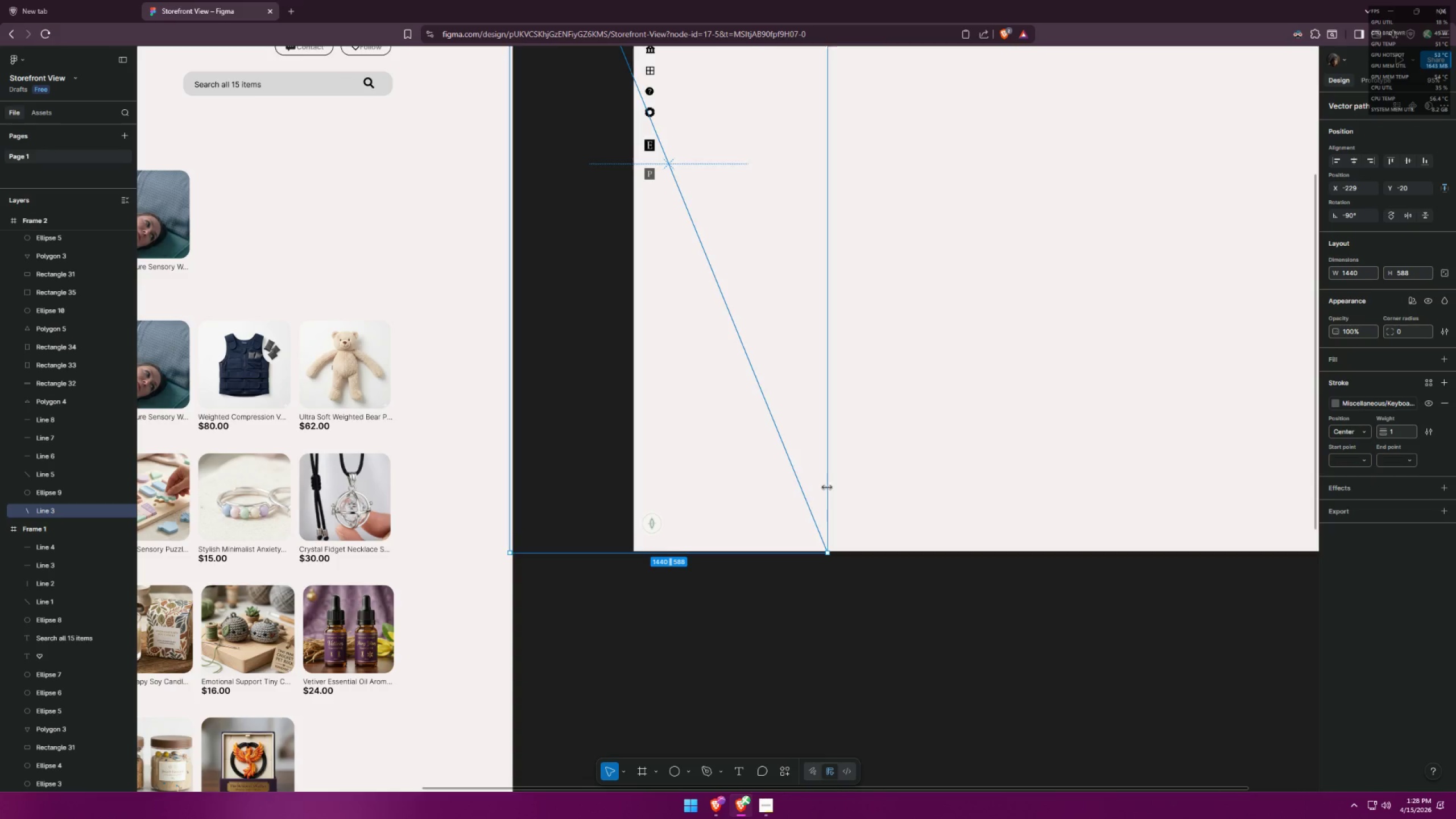 
key(Control+Z)
 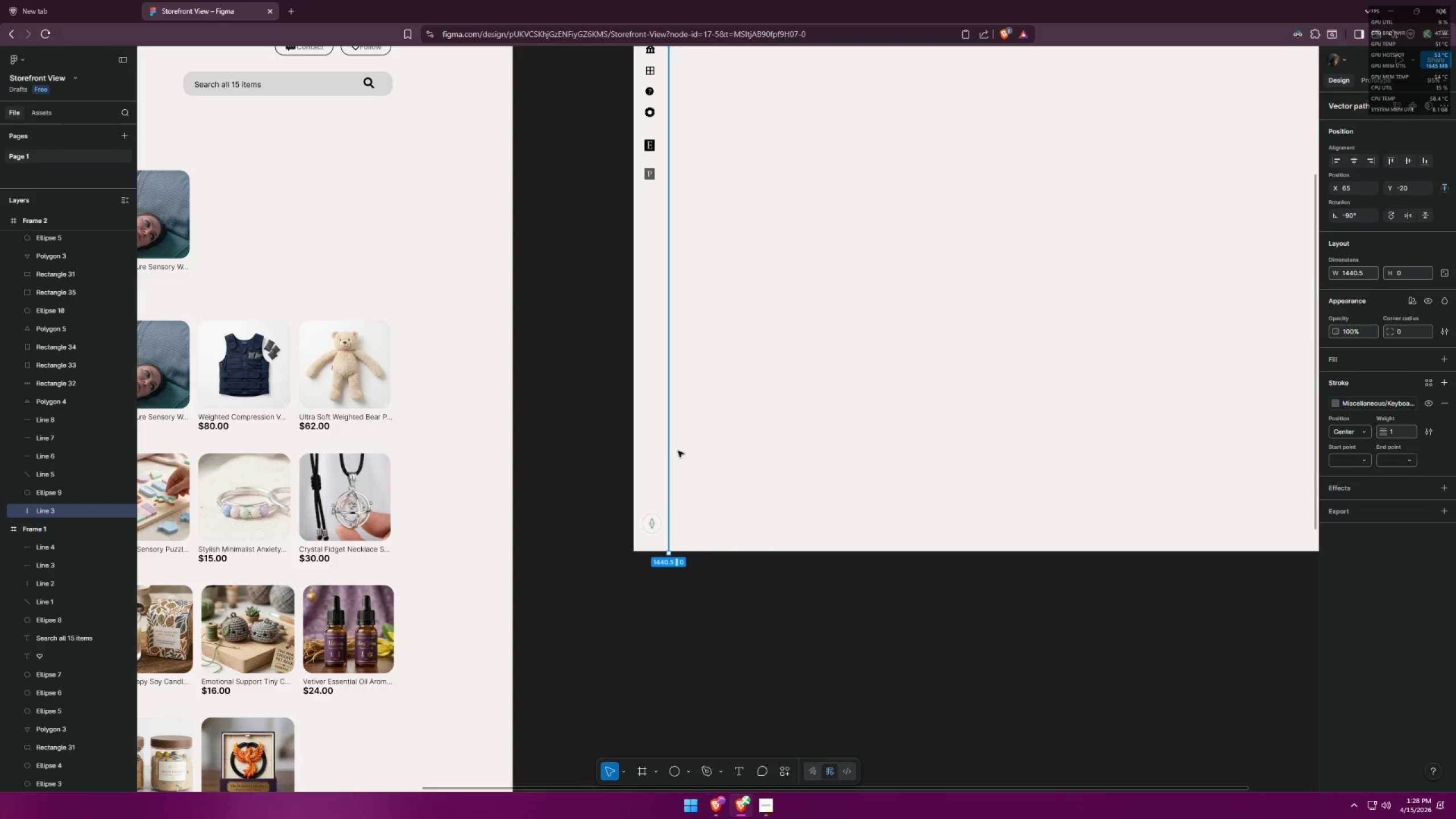 
hold_key(key=AltLeft, duration=1.14)
hold_key(key=ShiftLeft, duration=1.11)
left_click_drag(start_coordinate=[672, 452], to_coordinate=[687, 451])
 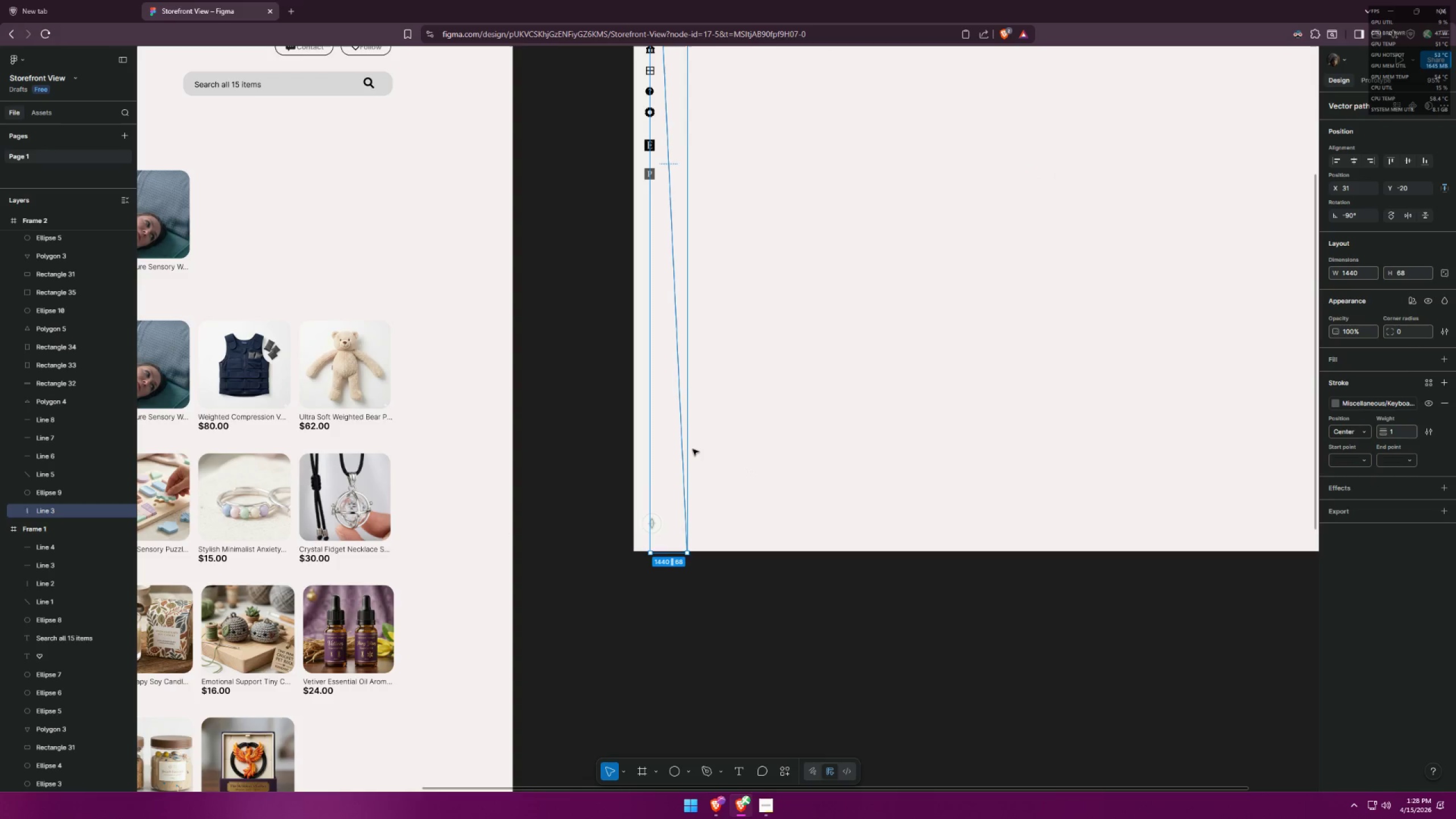 
key(Control+Z)
 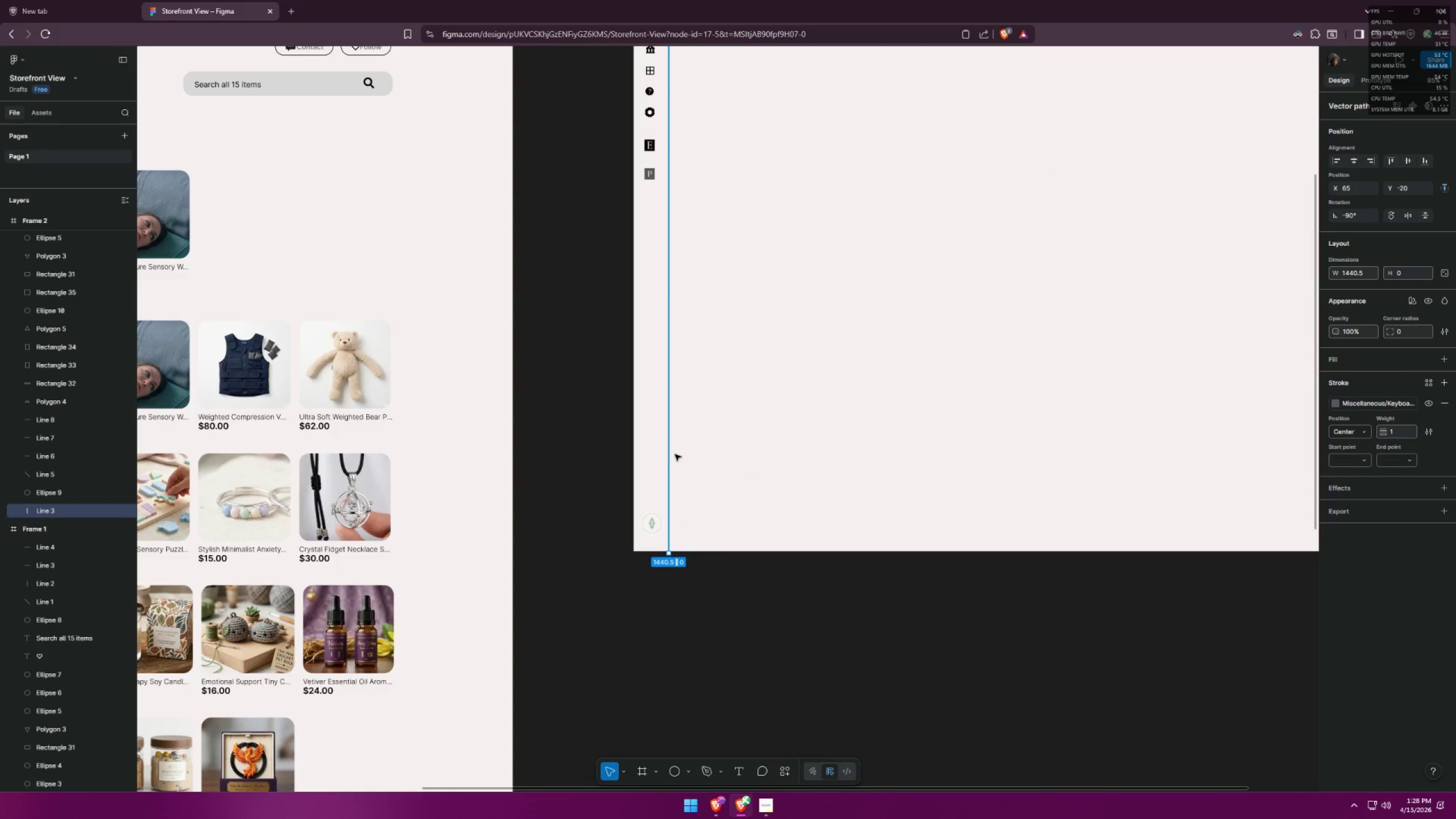 
hold_key(key=ControlLeft, duration=0.36)
 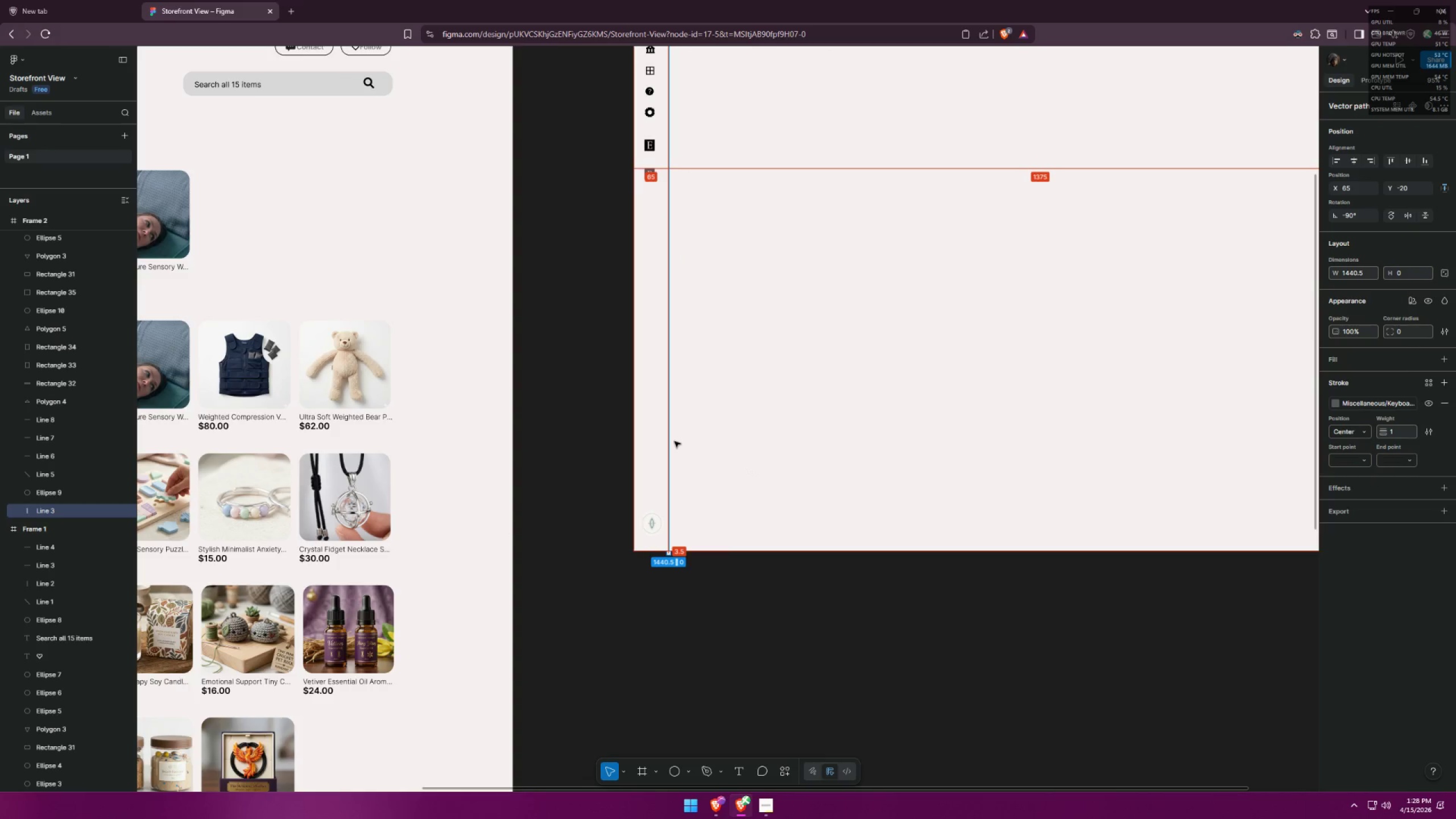 
key(Alt+Control+AltLeft)
 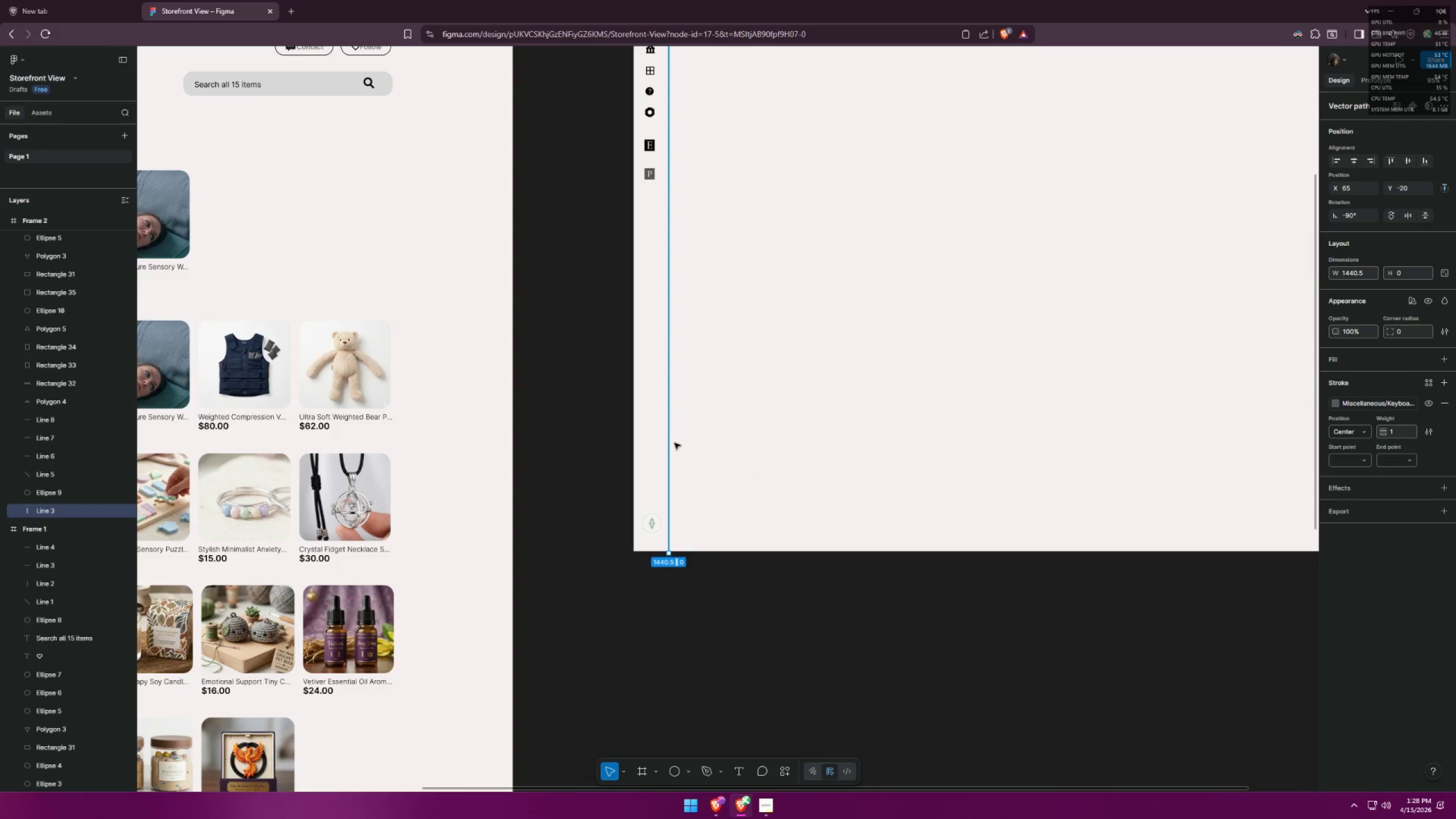 
hold_key(key=AltLeft, duration=1.83)
 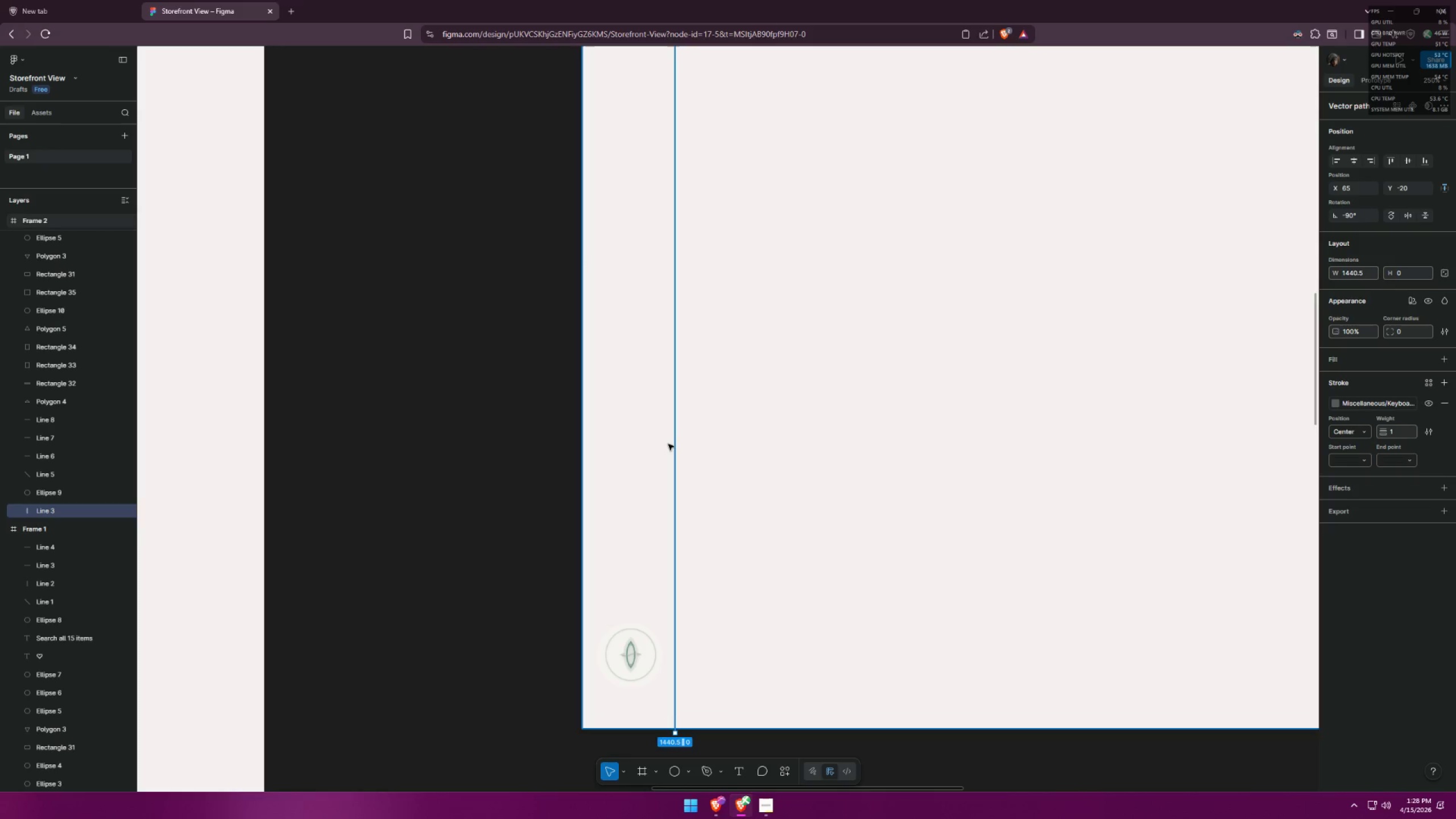 
hold_key(key=ShiftLeft, duration=1.19)
 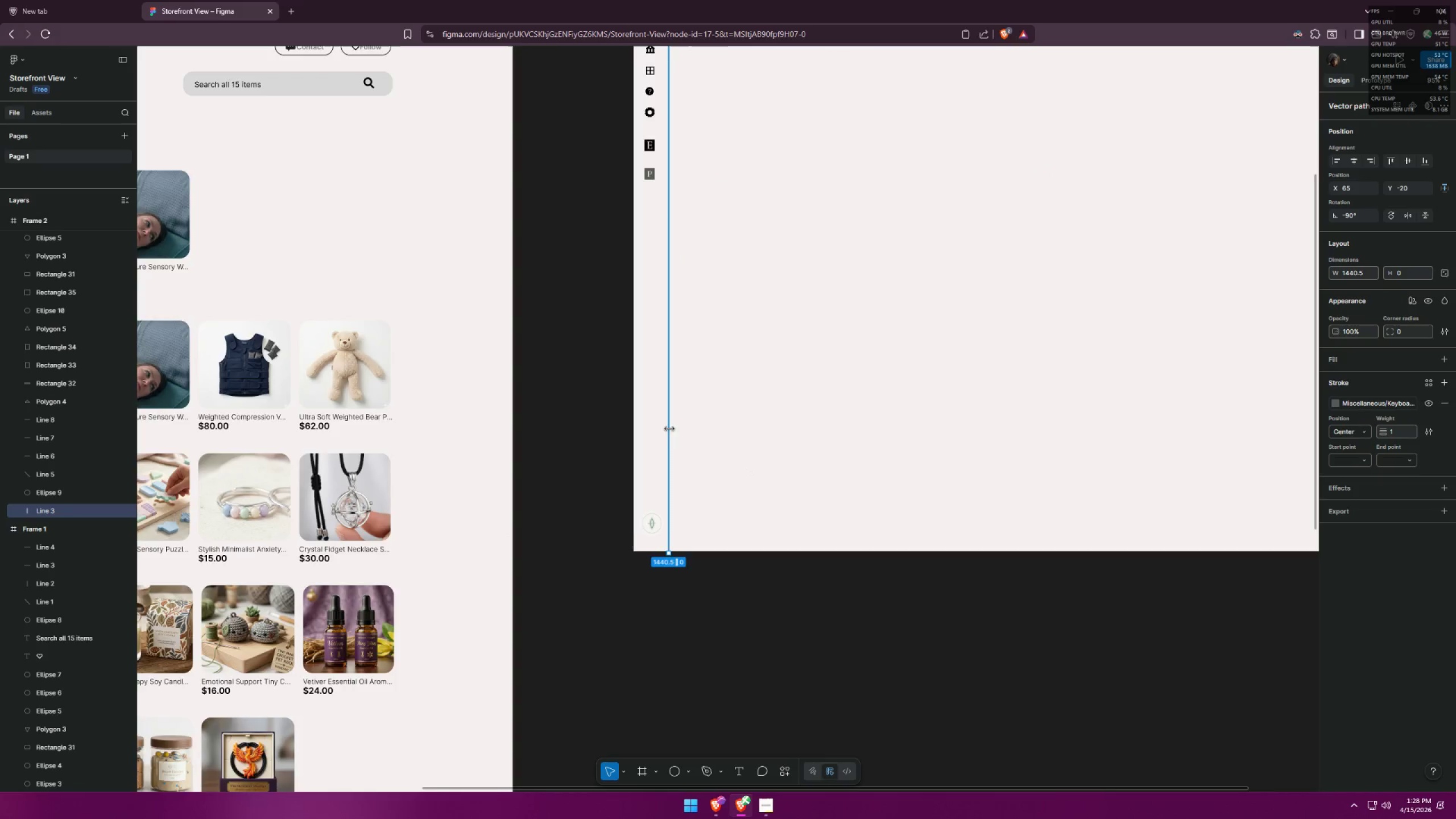 
hold_key(key=ControlLeft, duration=0.58)
scroll: coordinate [665, 444], scroll_direction: up, amount: 7.0
 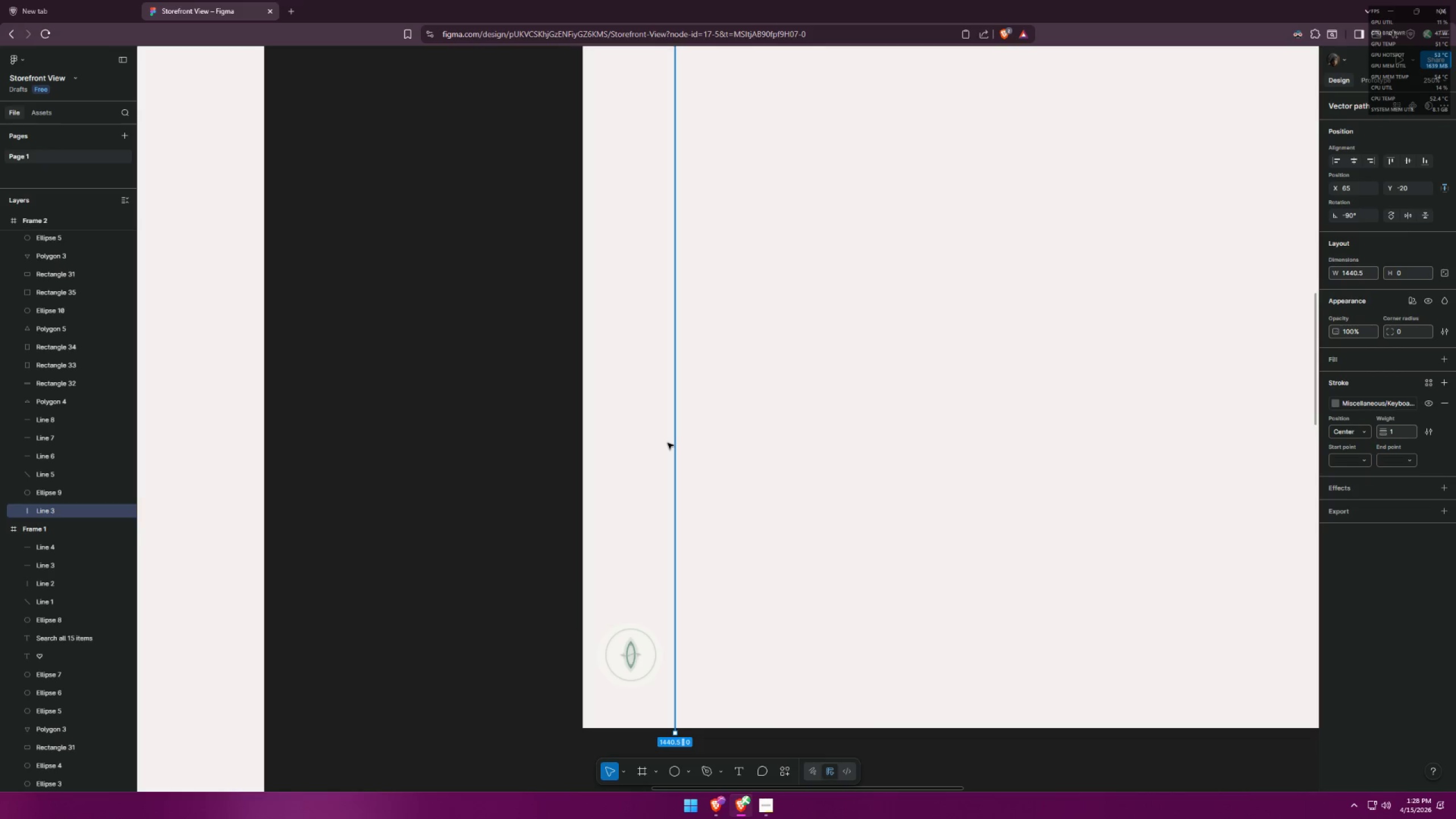 
hold_key(key=ShiftLeft, duration=0.67)
left_click_drag(start_coordinate=[668, 443], to_coordinate=[684, 438])
 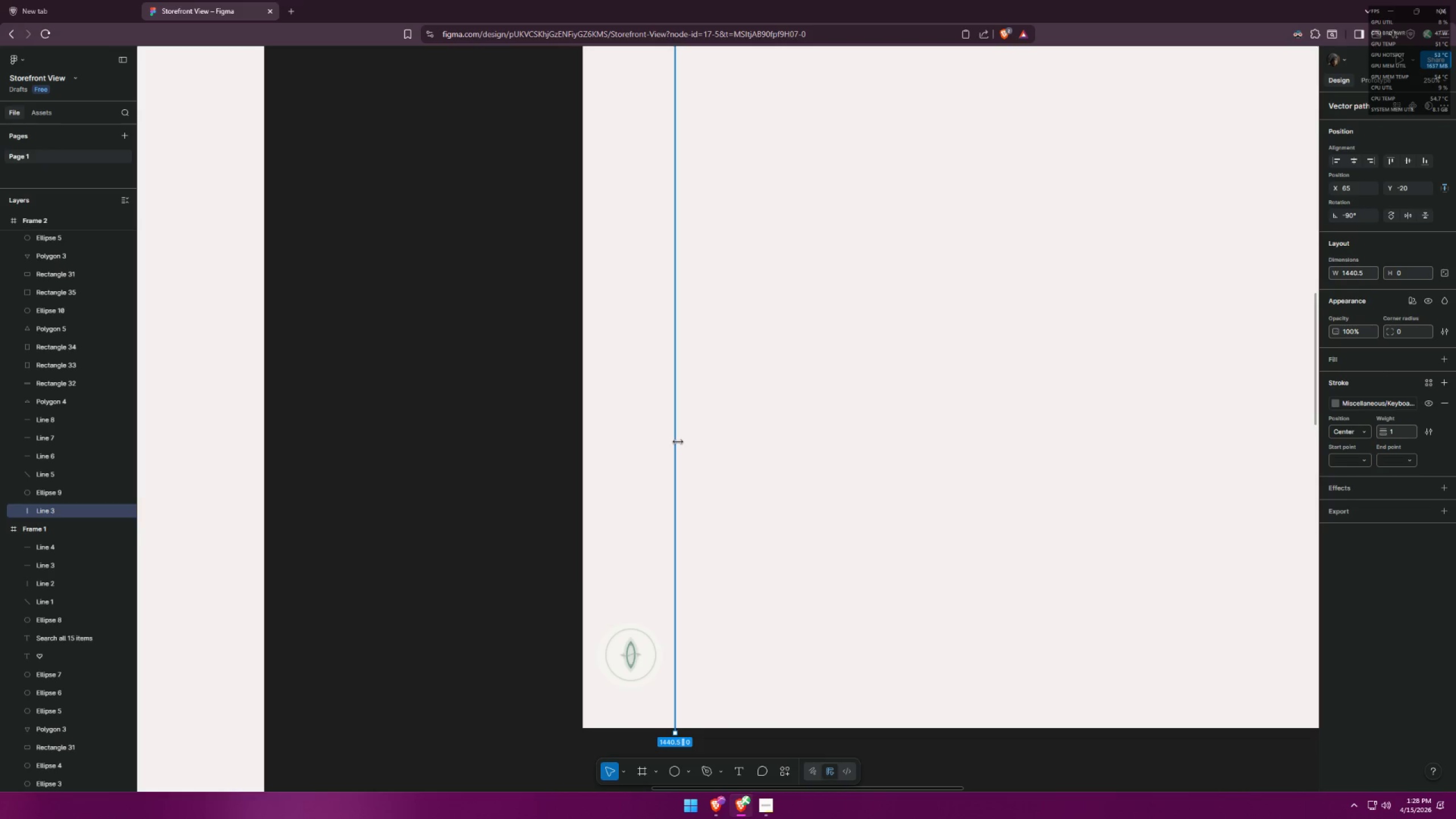 
hold_key(key=AltLeft, duration=0.59)
 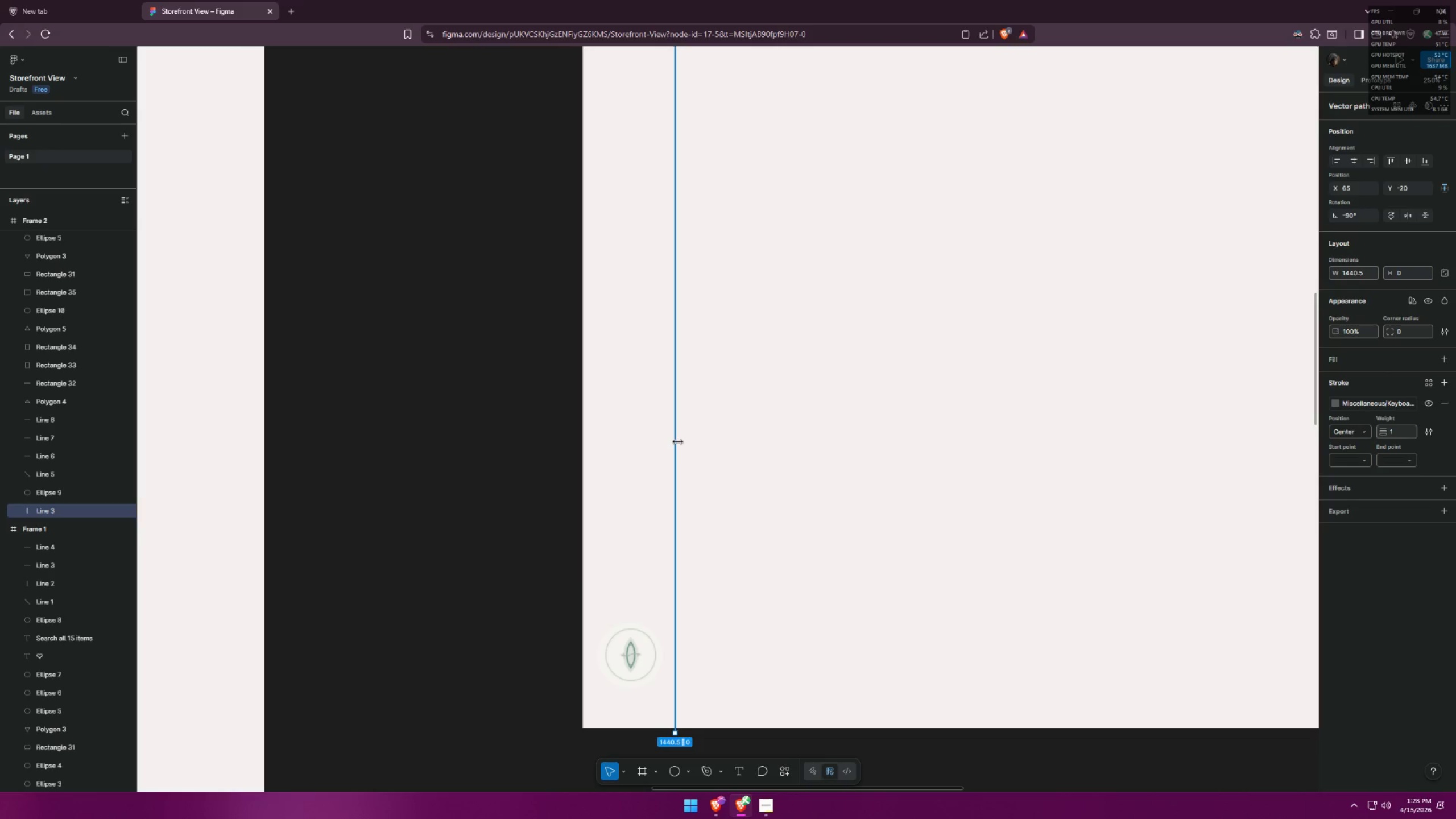 
hold_key(key=AltLeft, duration=0.64)
 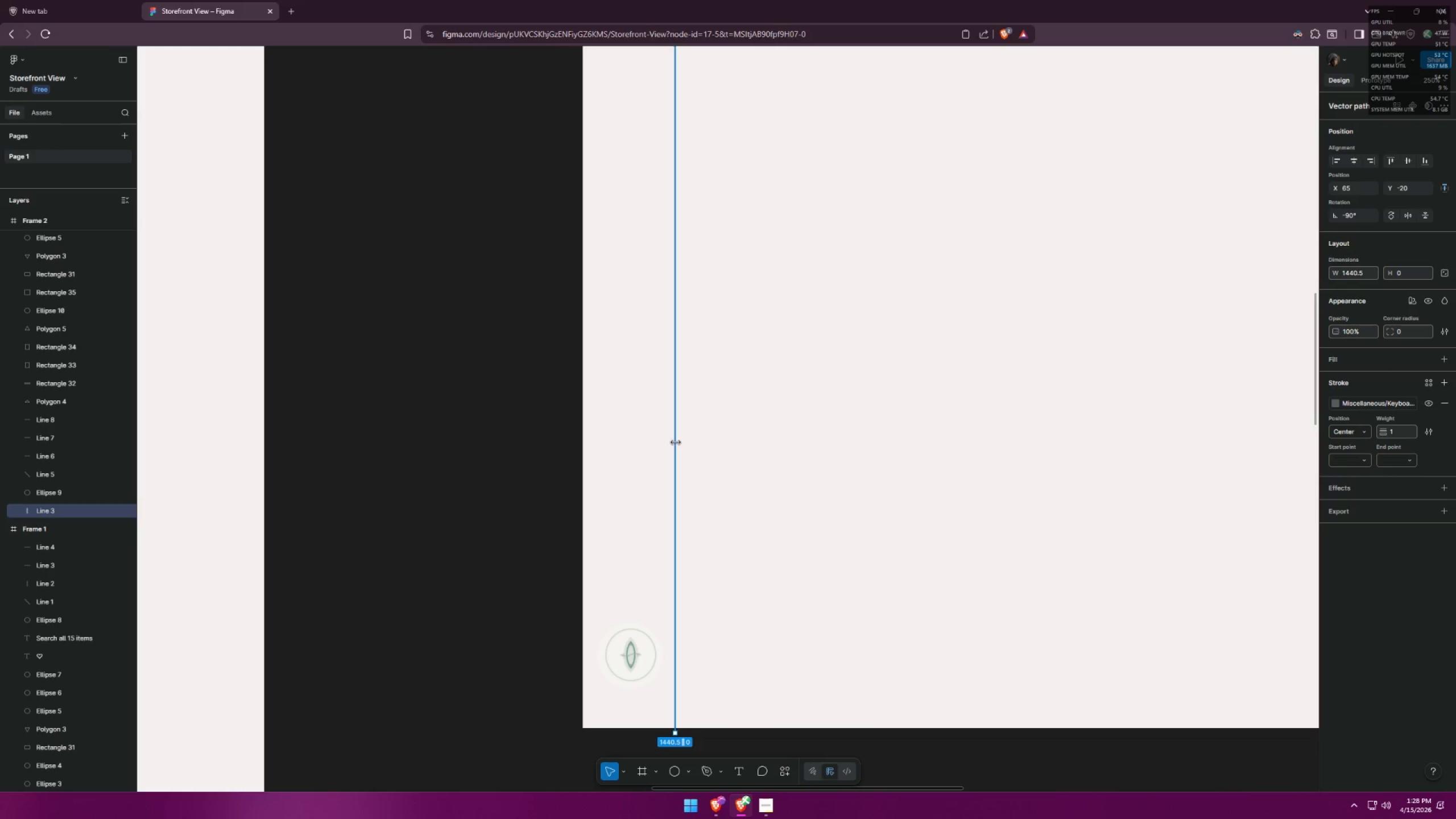 
key(Alt+Shift+ShiftLeft)
 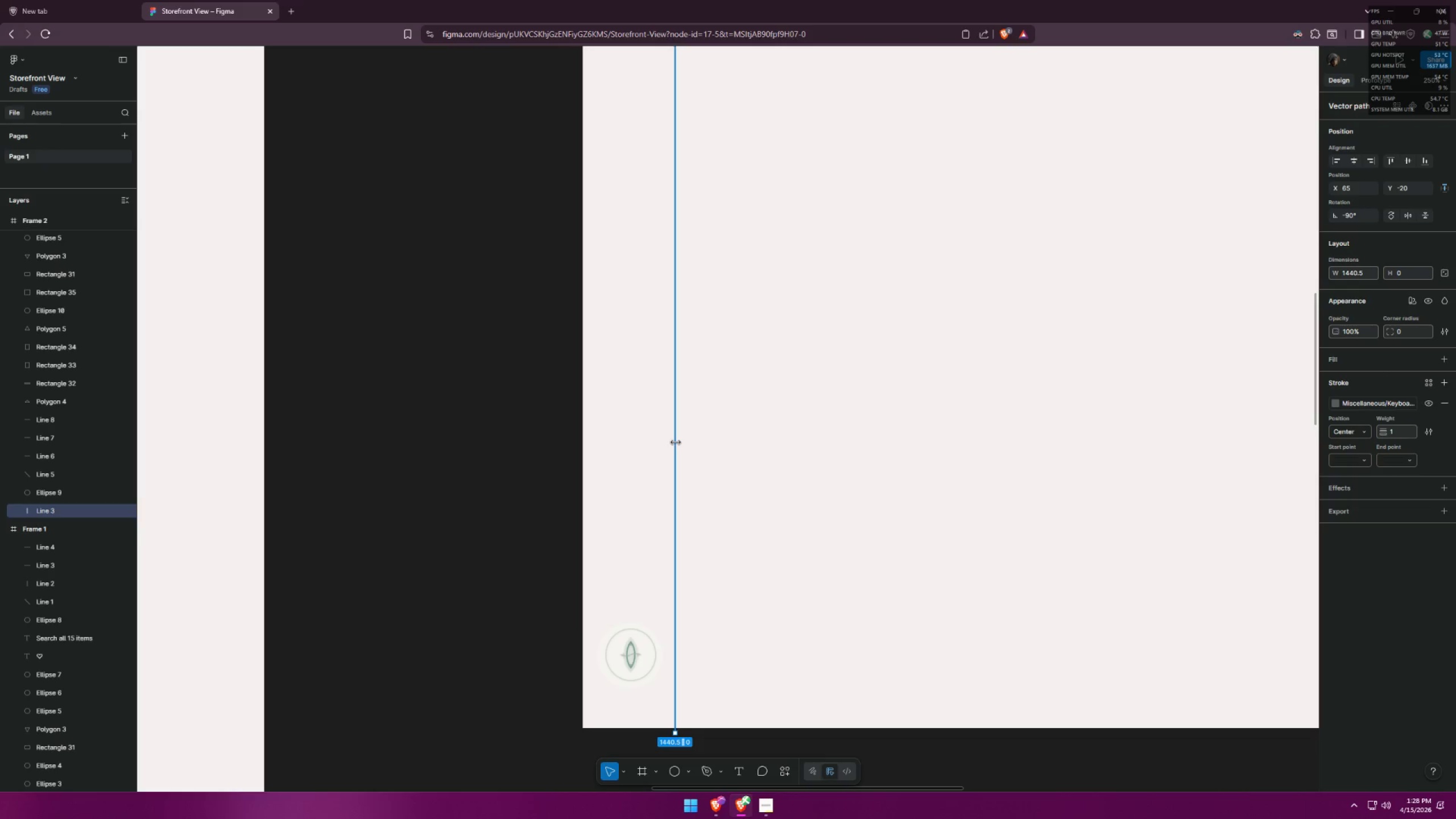 
hold_key(key=AltLeft, duration=0.78)
 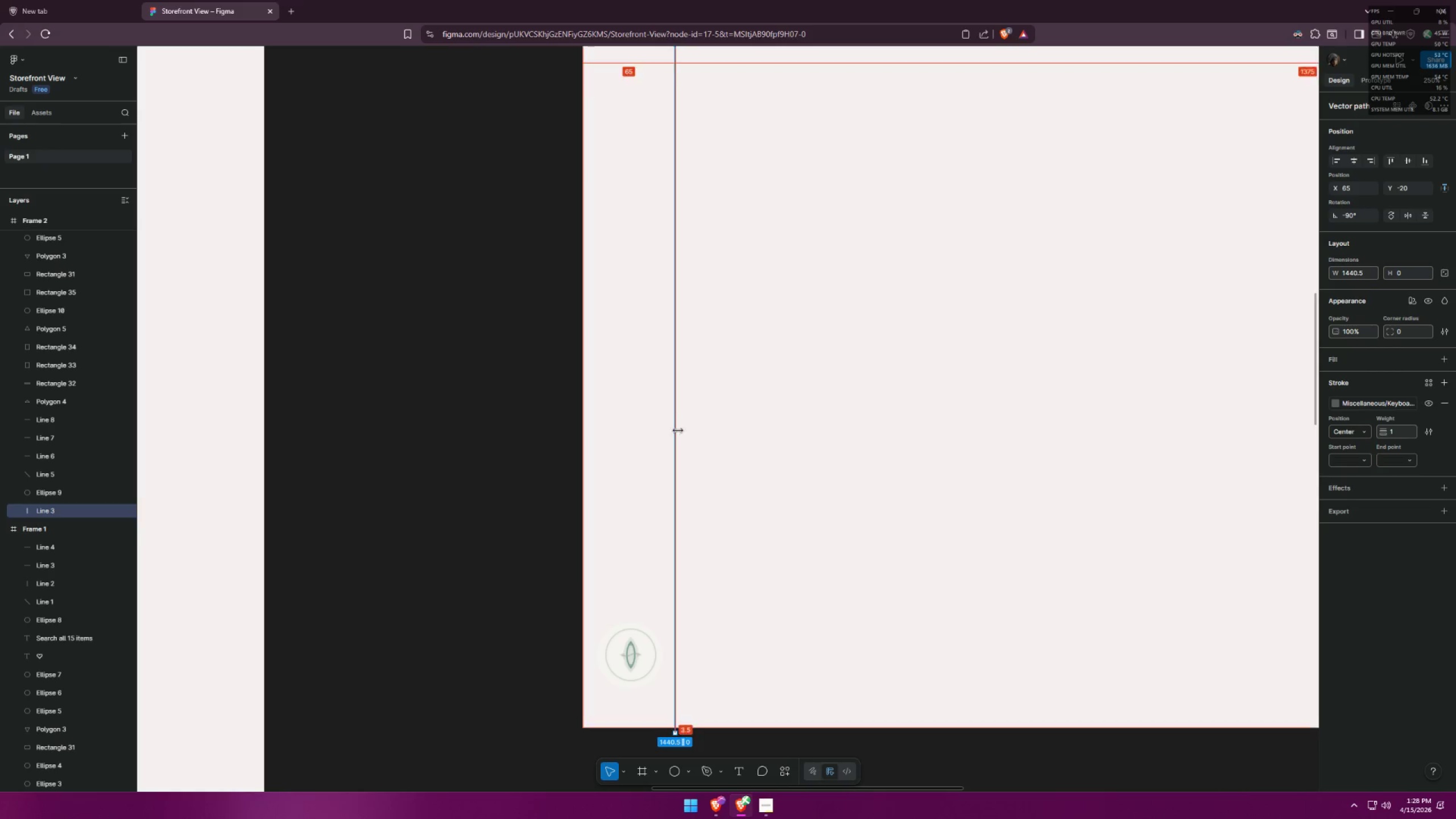 
key(Alt+AltLeft)
 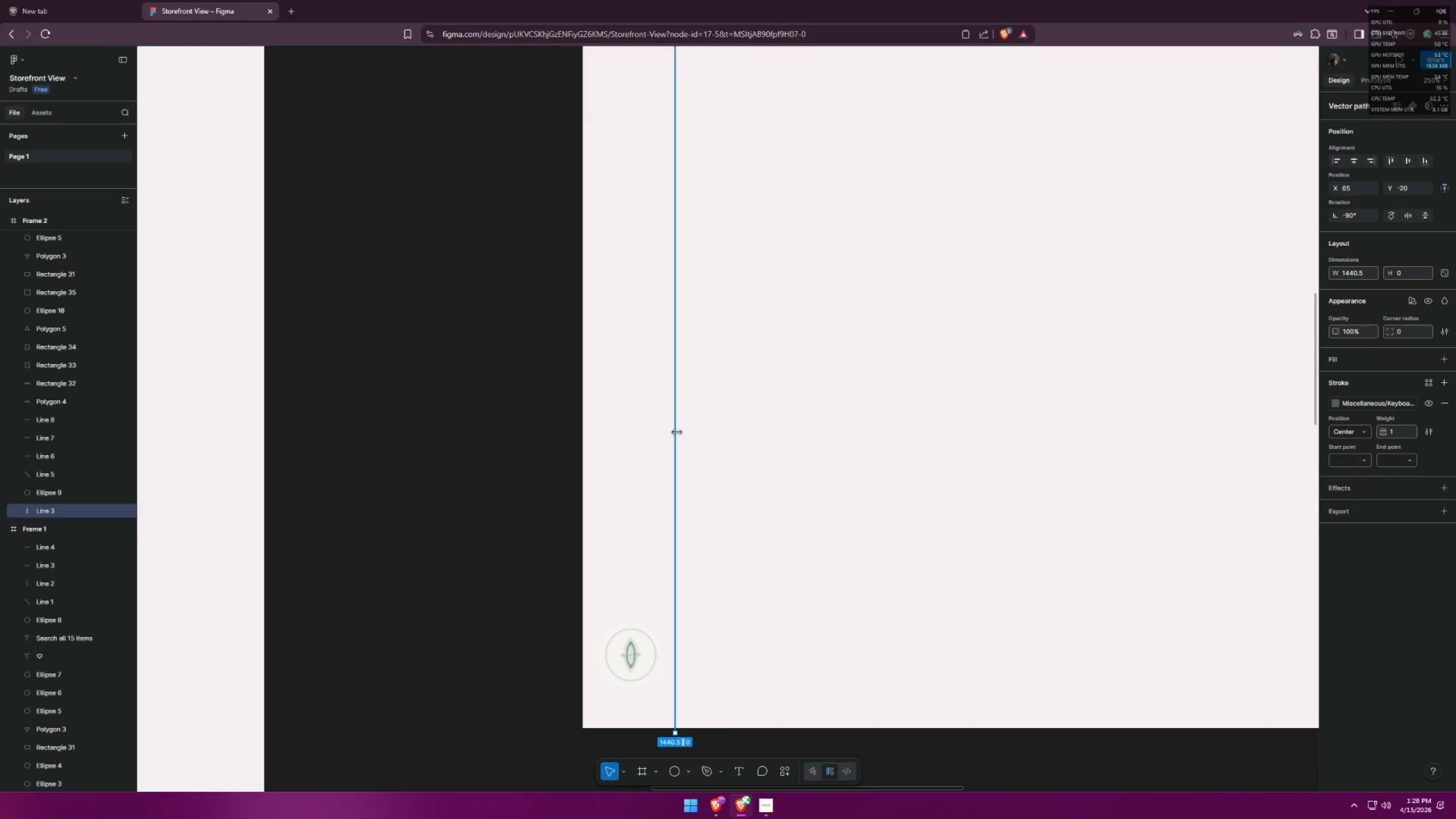 
hold_key(key=AltLeft, duration=1.2)
 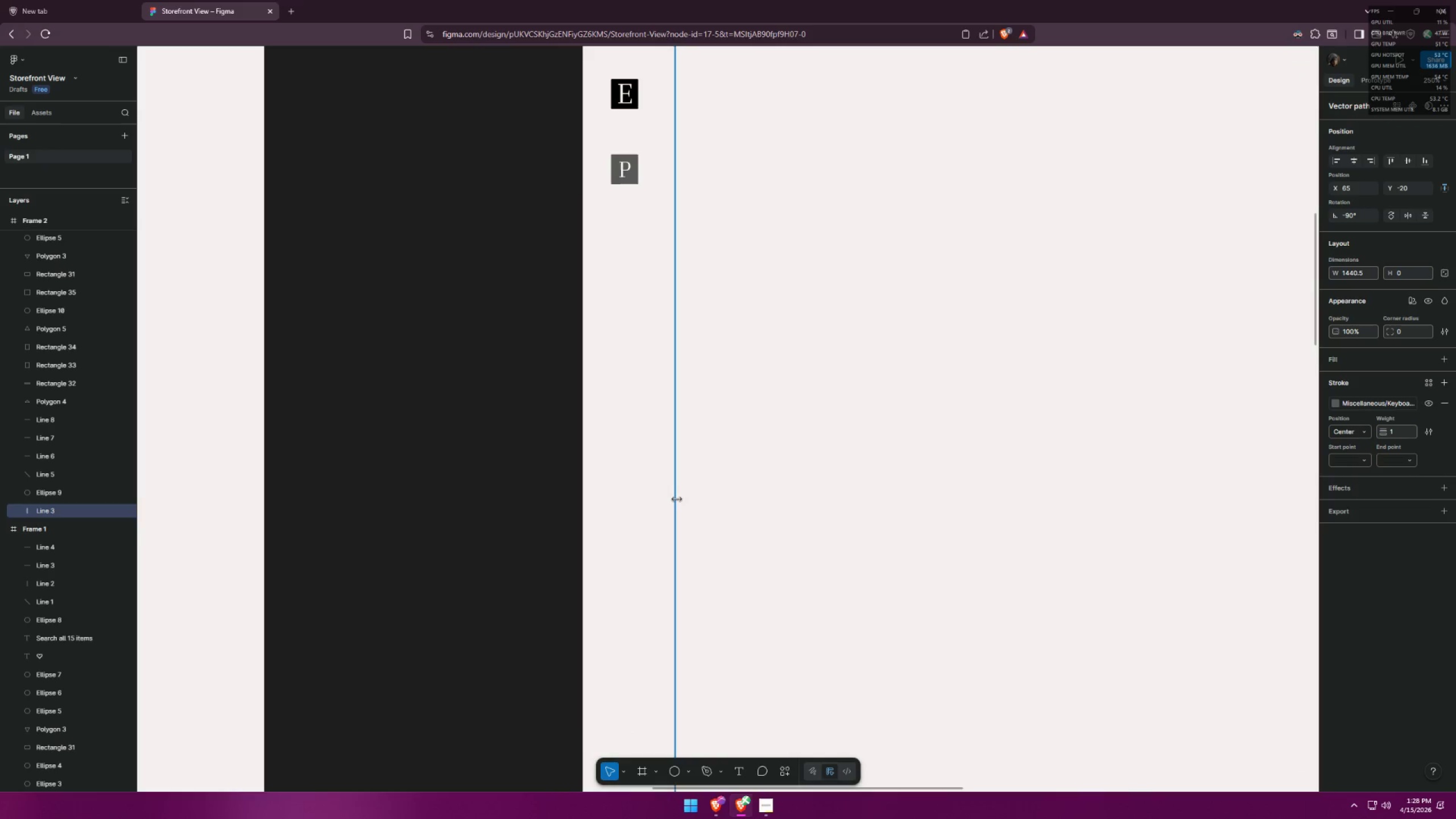 
hold_key(key=ShiftLeft, duration=0.33)
 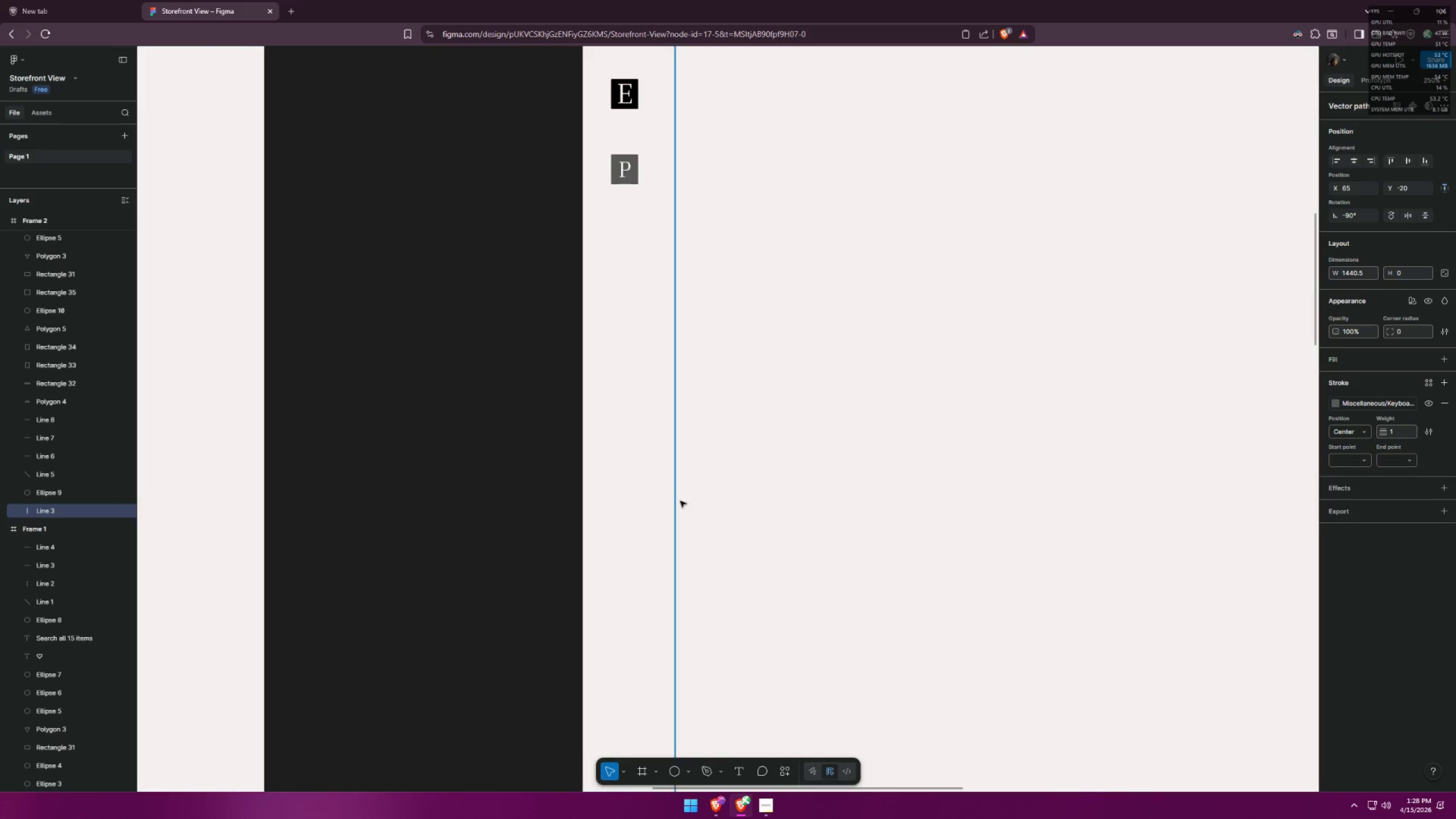 
scroll: coordinate [669, 507], scroll_direction: up, amount: 12.0
 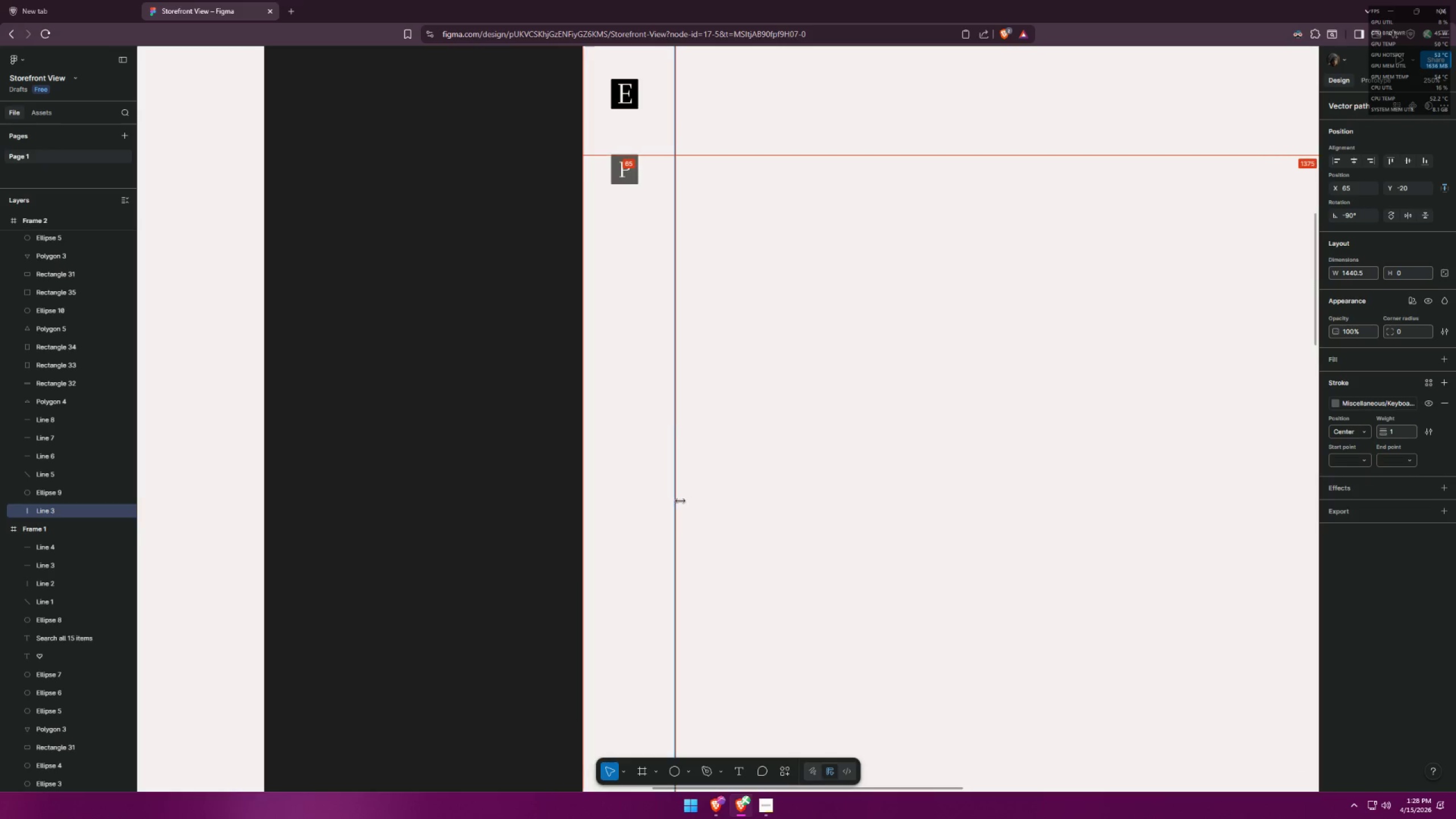 
key(Control+ControlLeft)
 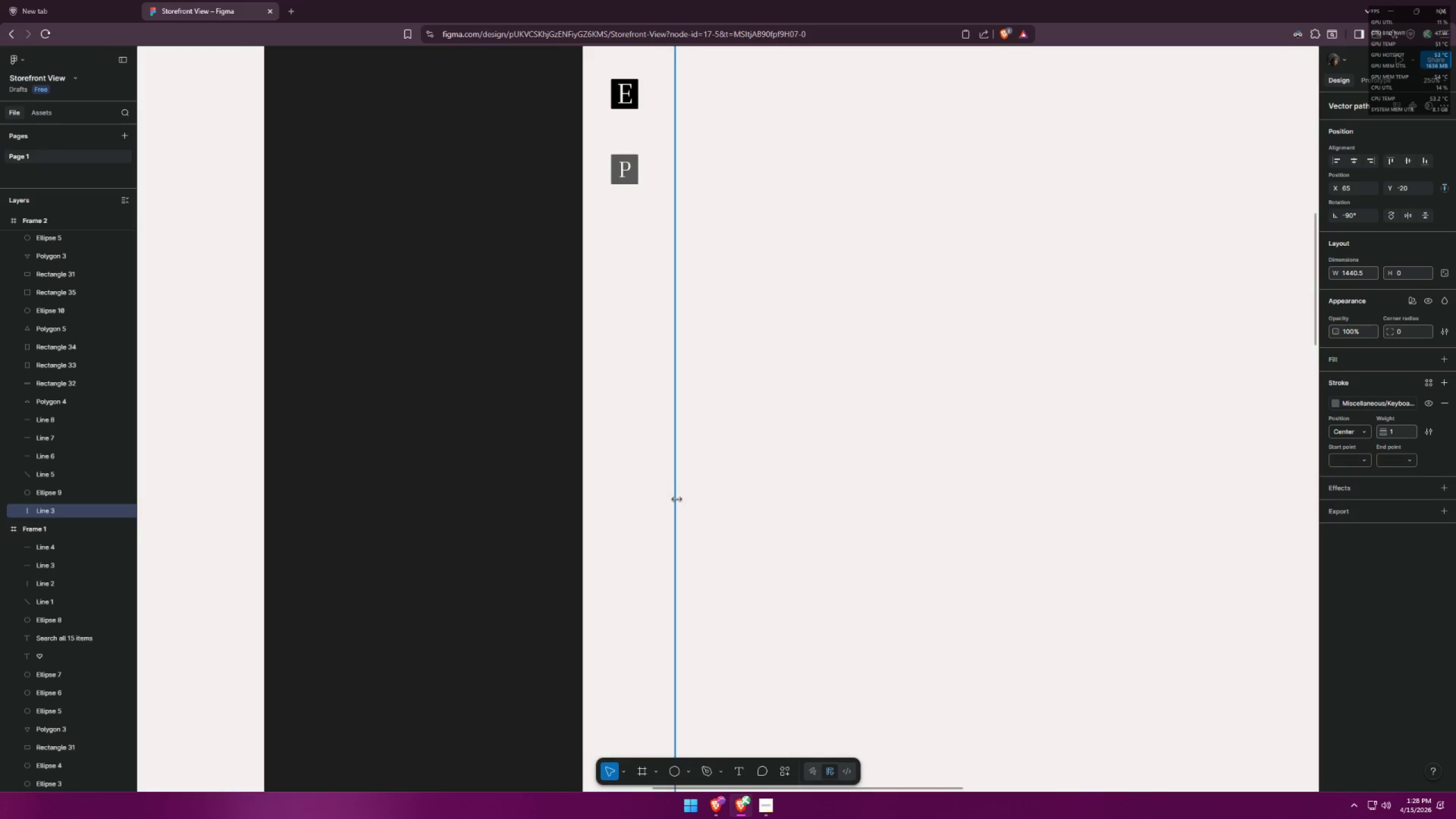 
hold_key(key=ShiftLeft, duration=0.58)
 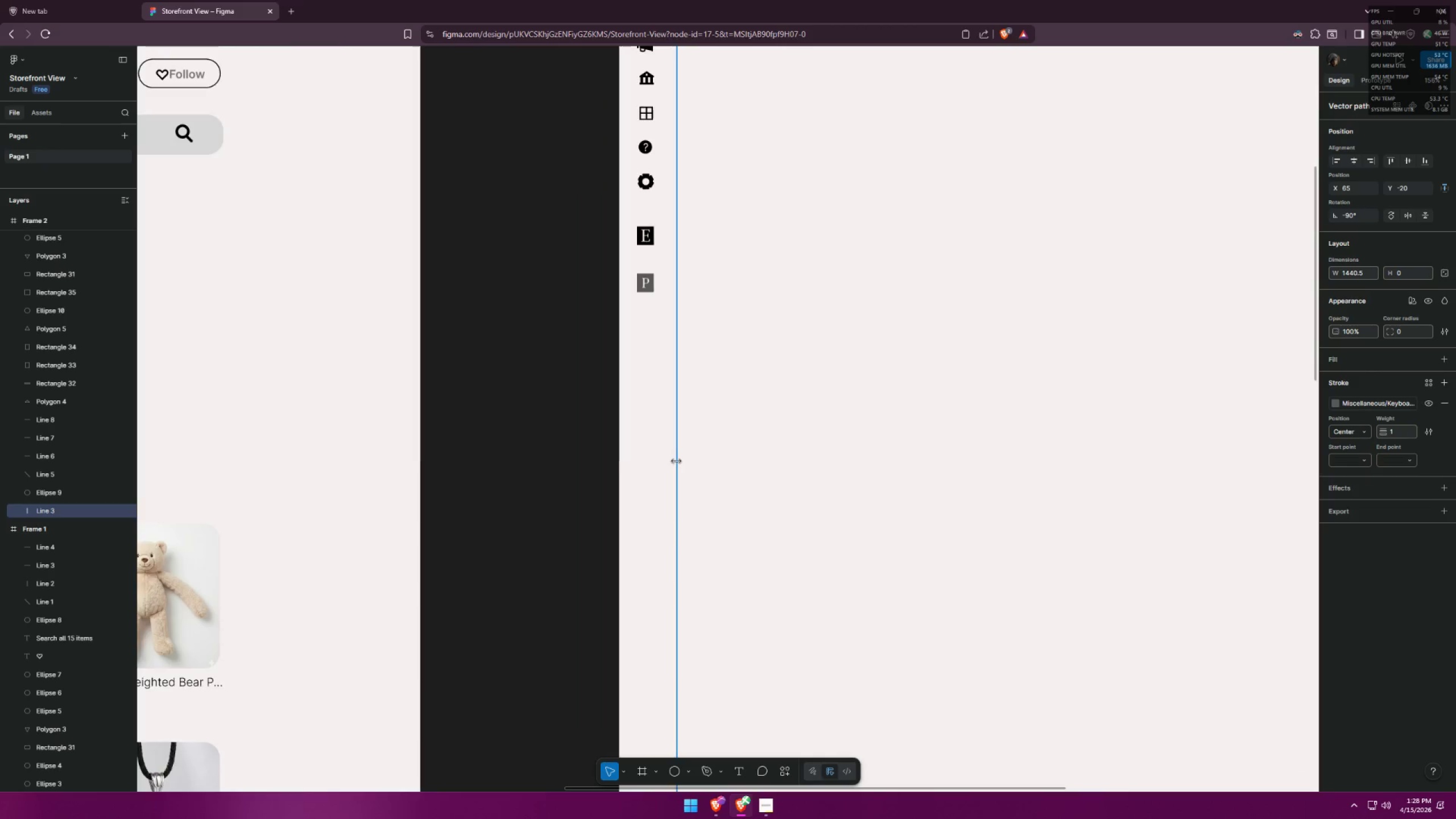 
hold_key(key=AltLeft, duration=0.56)
 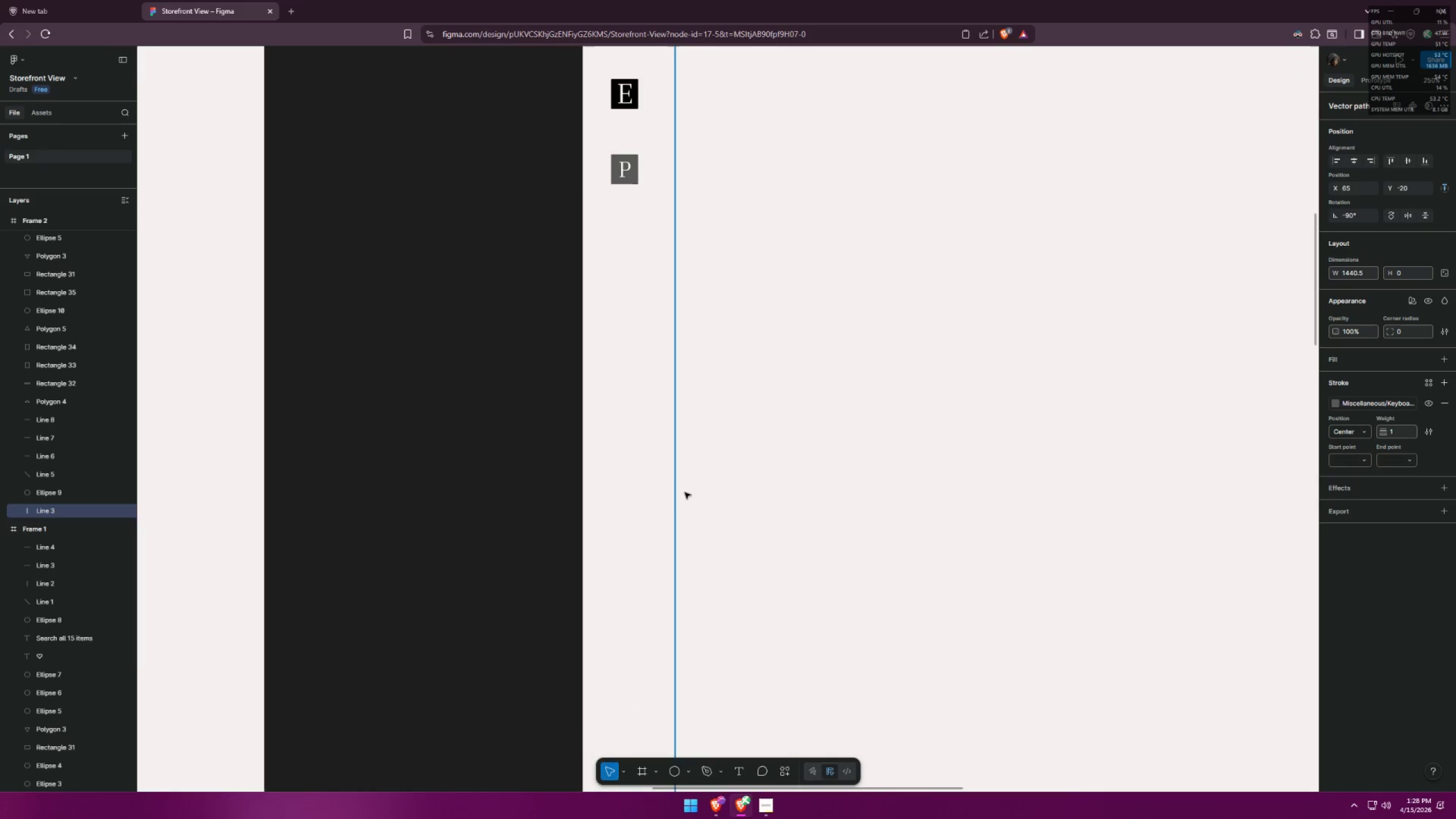 
hold_key(key=ControlLeft, duration=0.5)
scroll: coordinate [678, 464], scroll_direction: down, amount: 4.0
 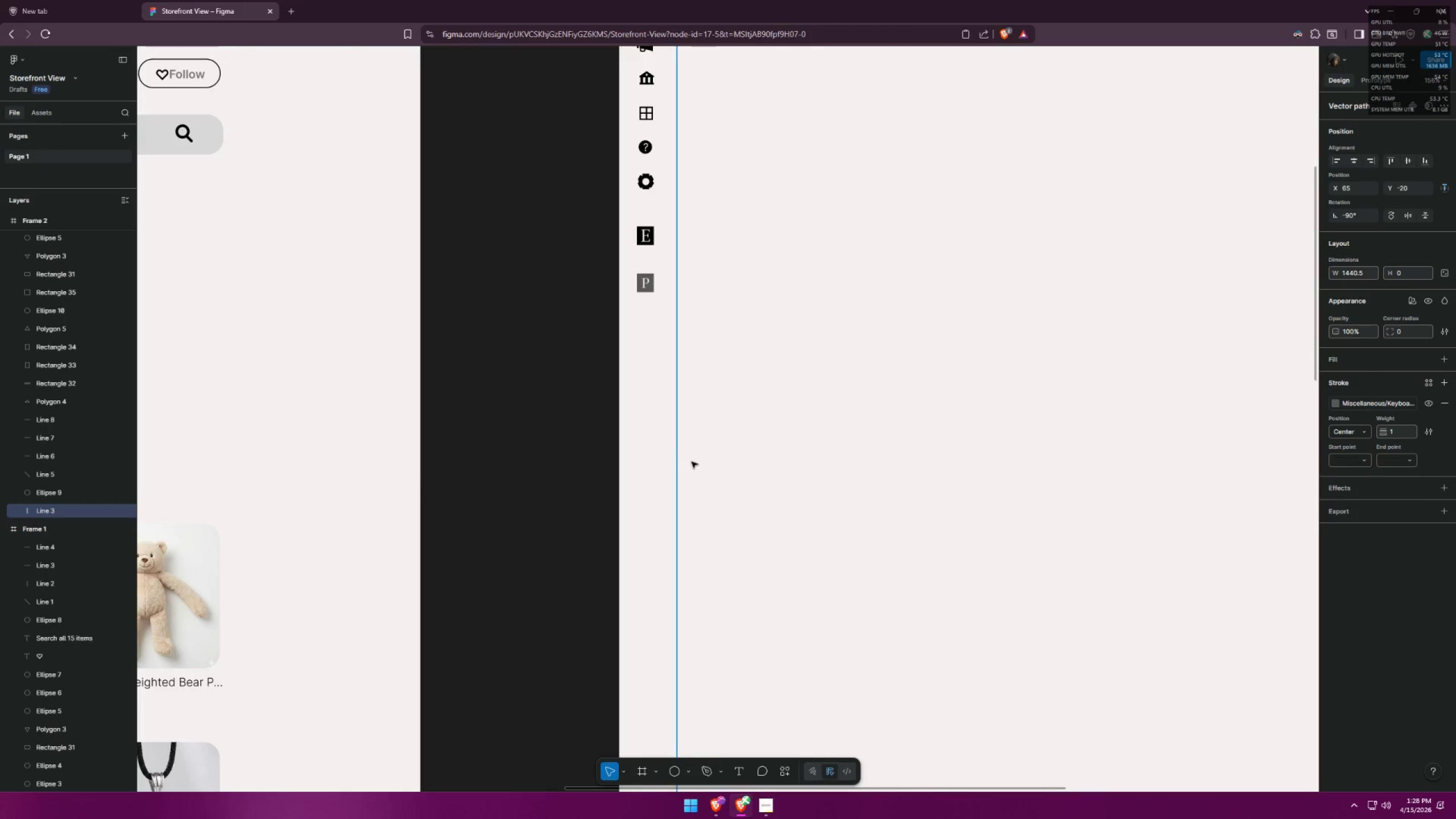 
left_click([742, 462])
 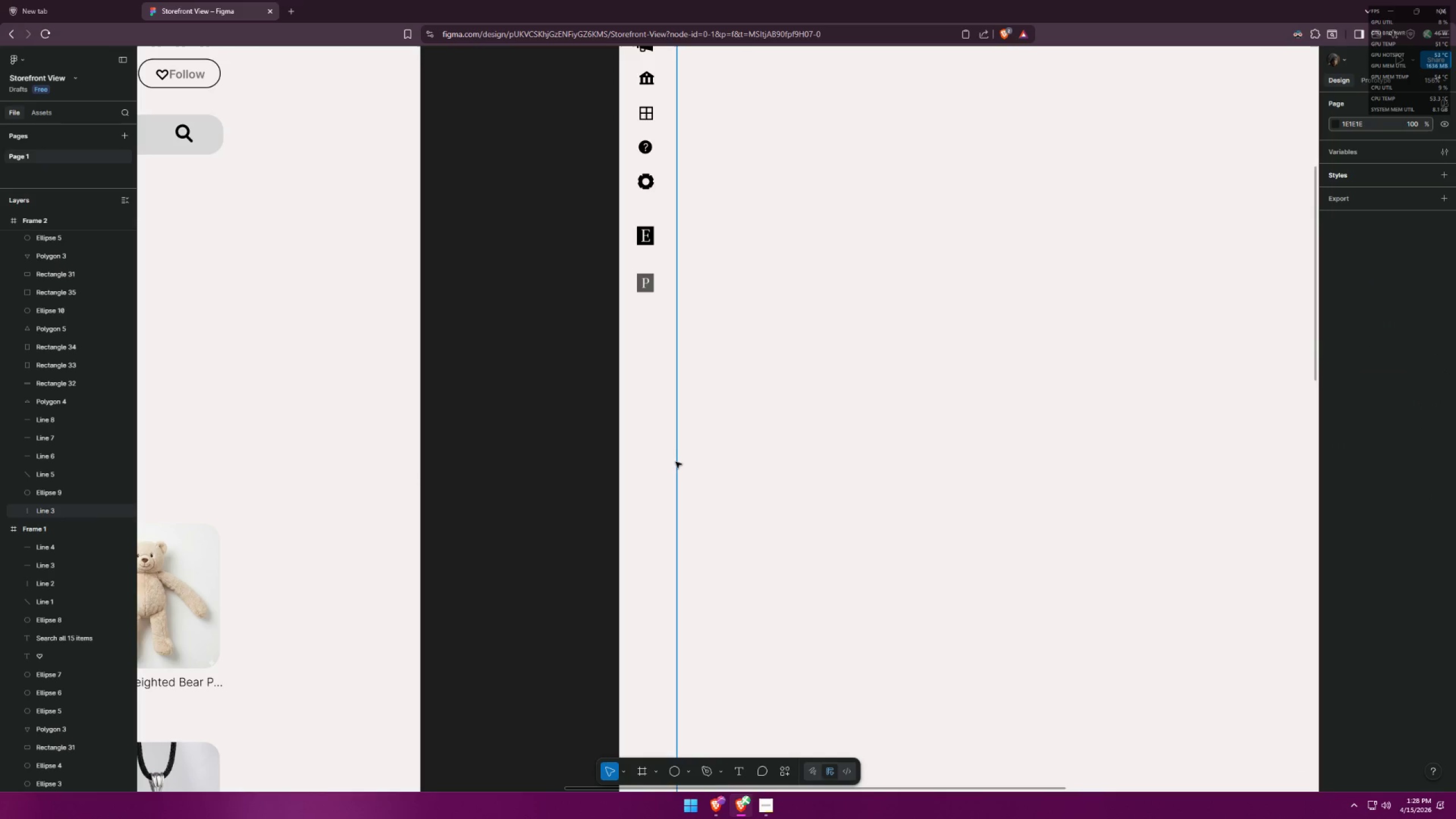 
hold_key(key=ControlLeft, duration=2.94)
left_click_drag(start_coordinate=[677, 460], to_coordinate=[690, 458])
 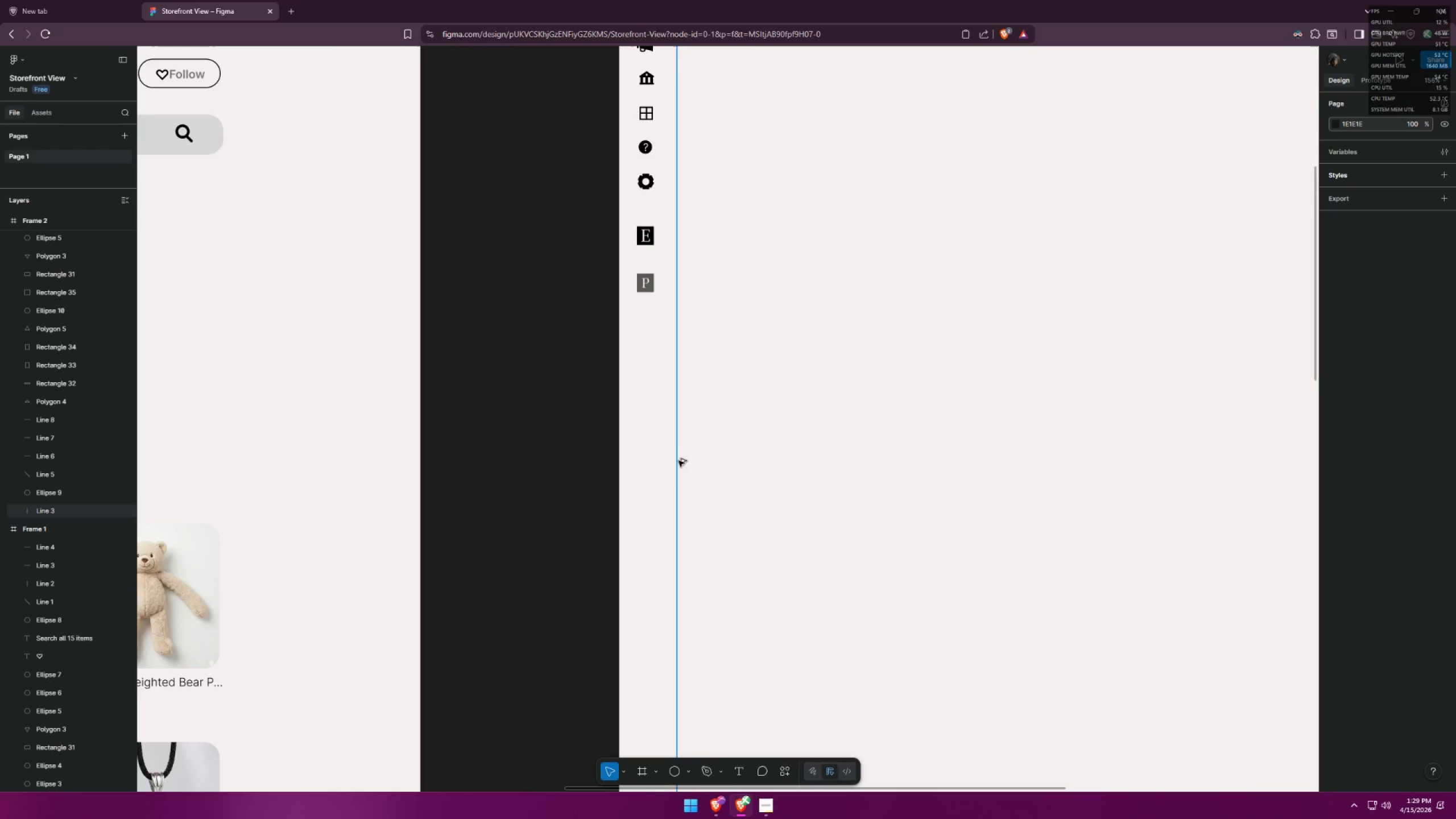 
hold_key(key=AltLeft, duration=2.5)
hold_key(key=ShiftLeft, duration=1.5)
left_click_drag(start_coordinate=[679, 461], to_coordinate=[695, 458])
 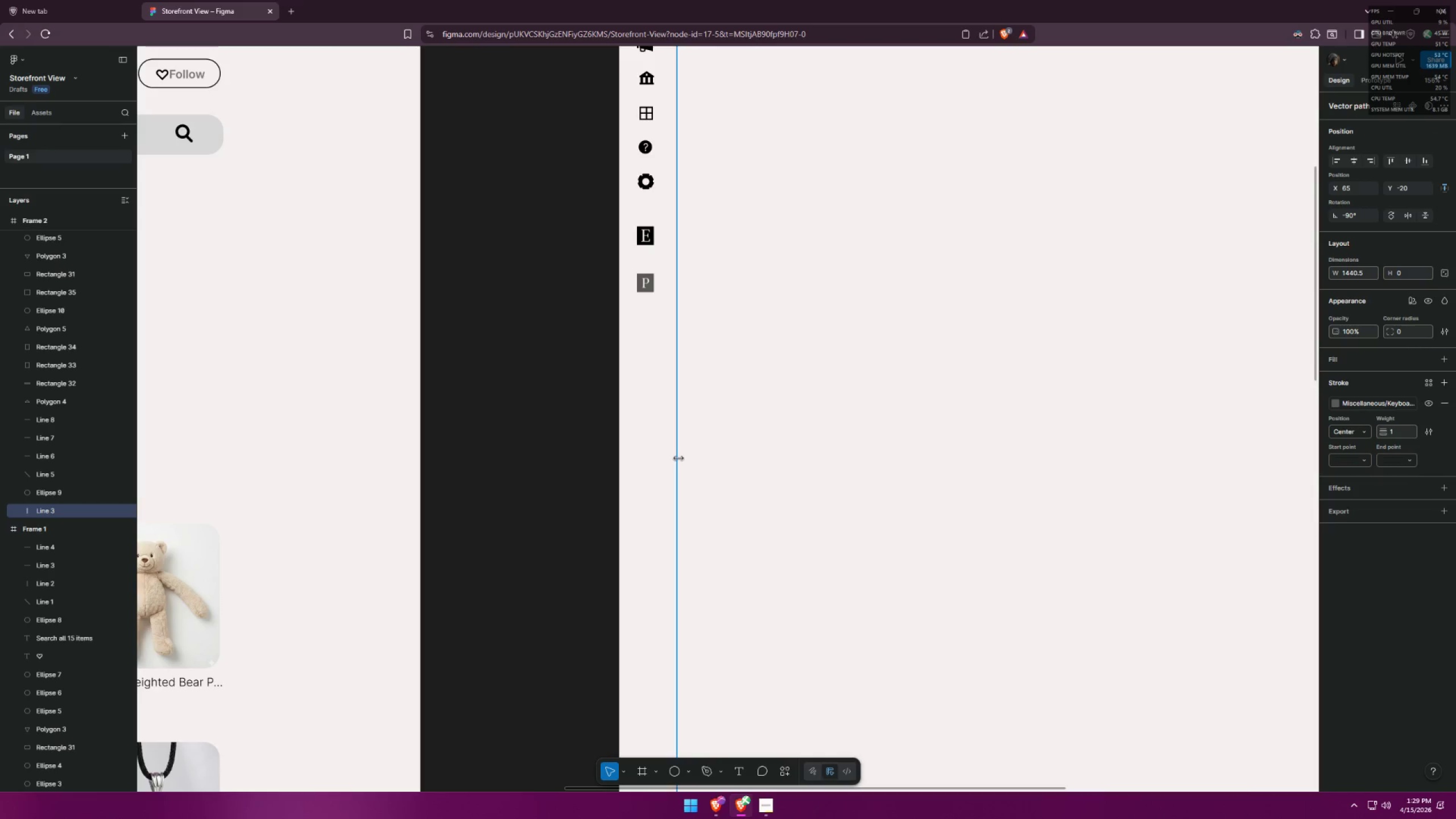 
hold_key(key=ShiftLeft, duration=0.98)
 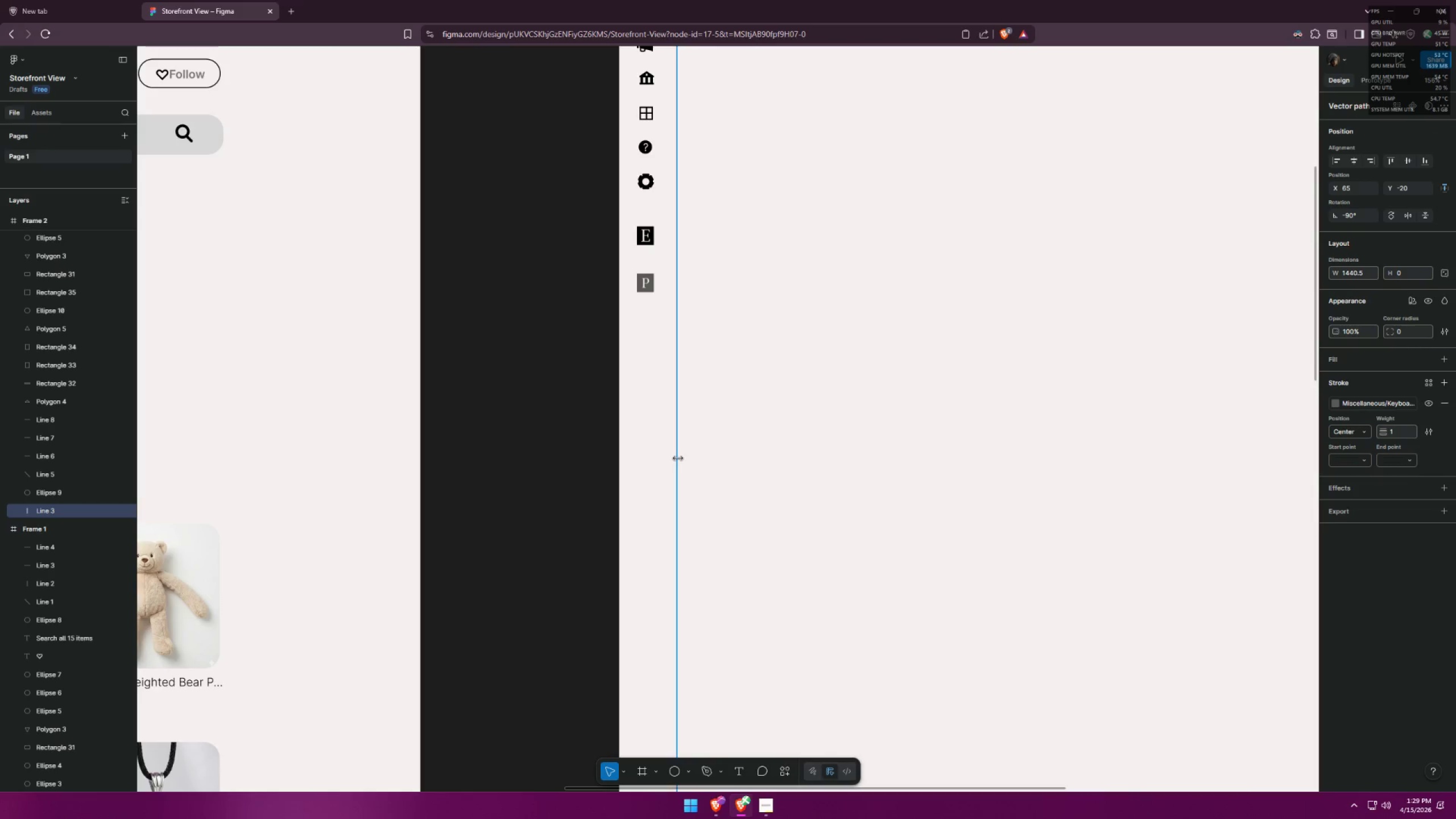 
hold_key(key=ControlLeft, duration=0.33)
 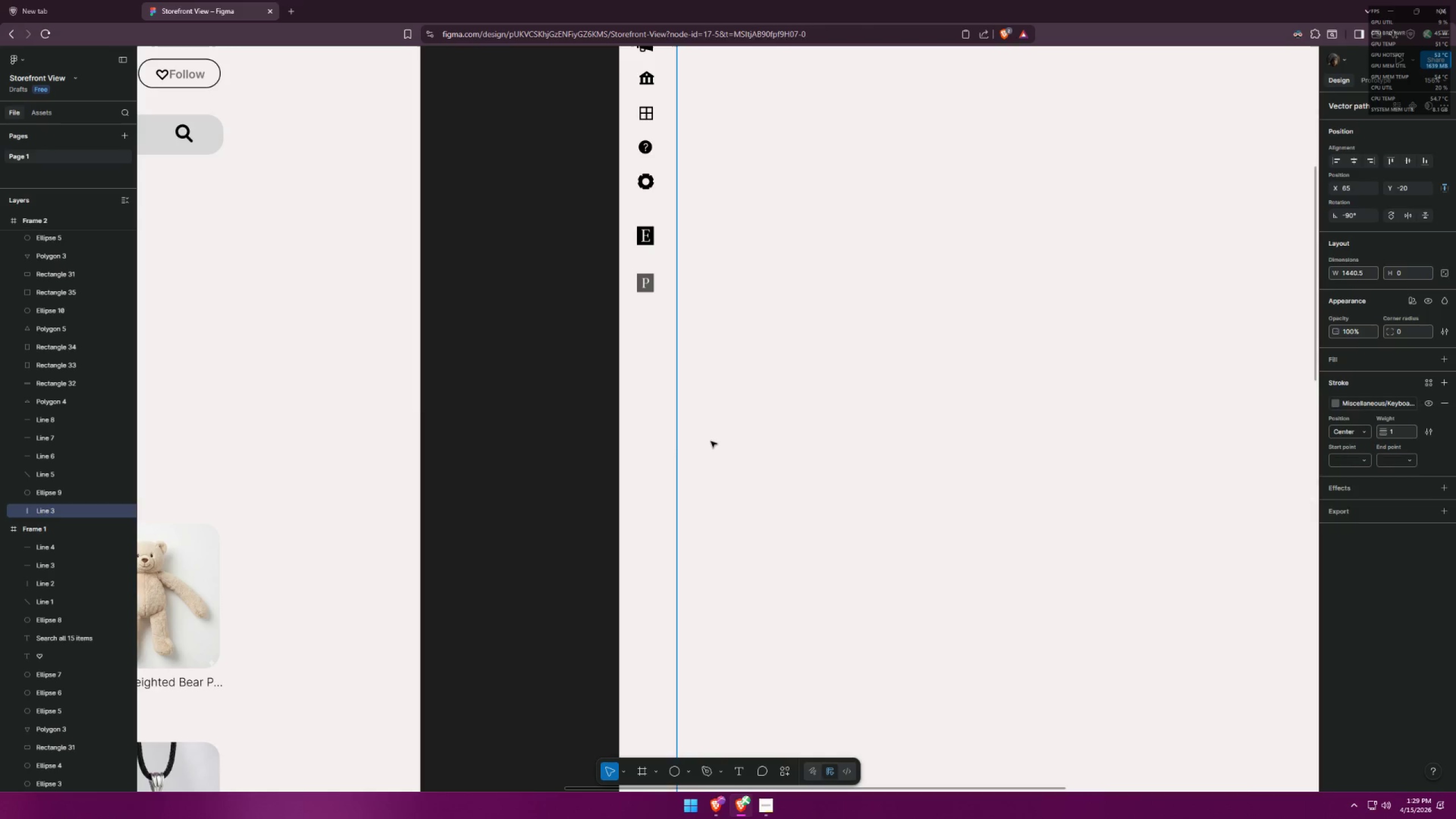 
left_click([711, 441])
 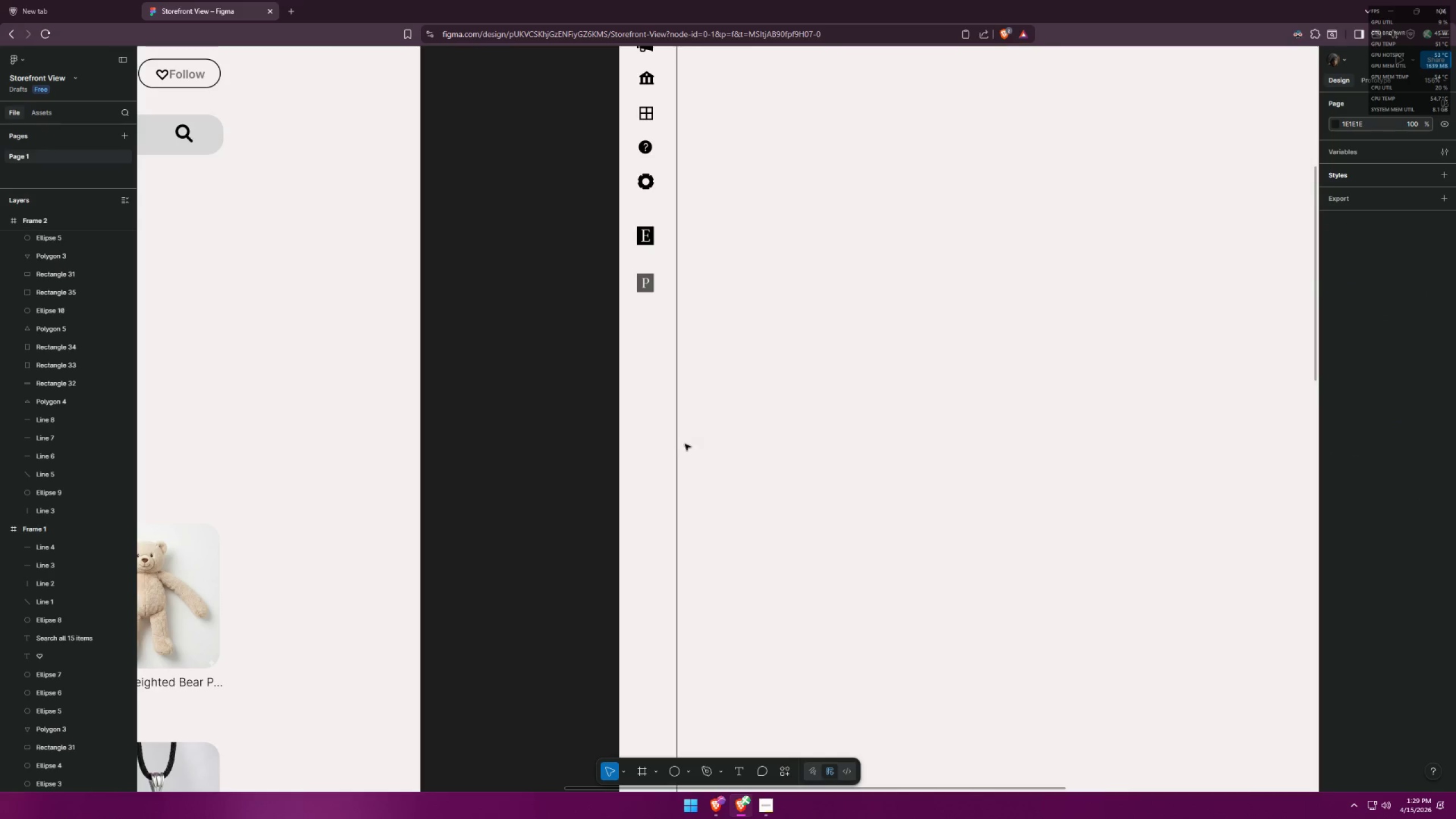 
hold_key(key=ControlLeft, duration=2.14)
hold_key(key=AltLeft, duration=1.64)
hold_key(key=ShiftLeft, duration=1.53)
left_click_drag(start_coordinate=[677, 446], to_coordinate=[689, 444])
 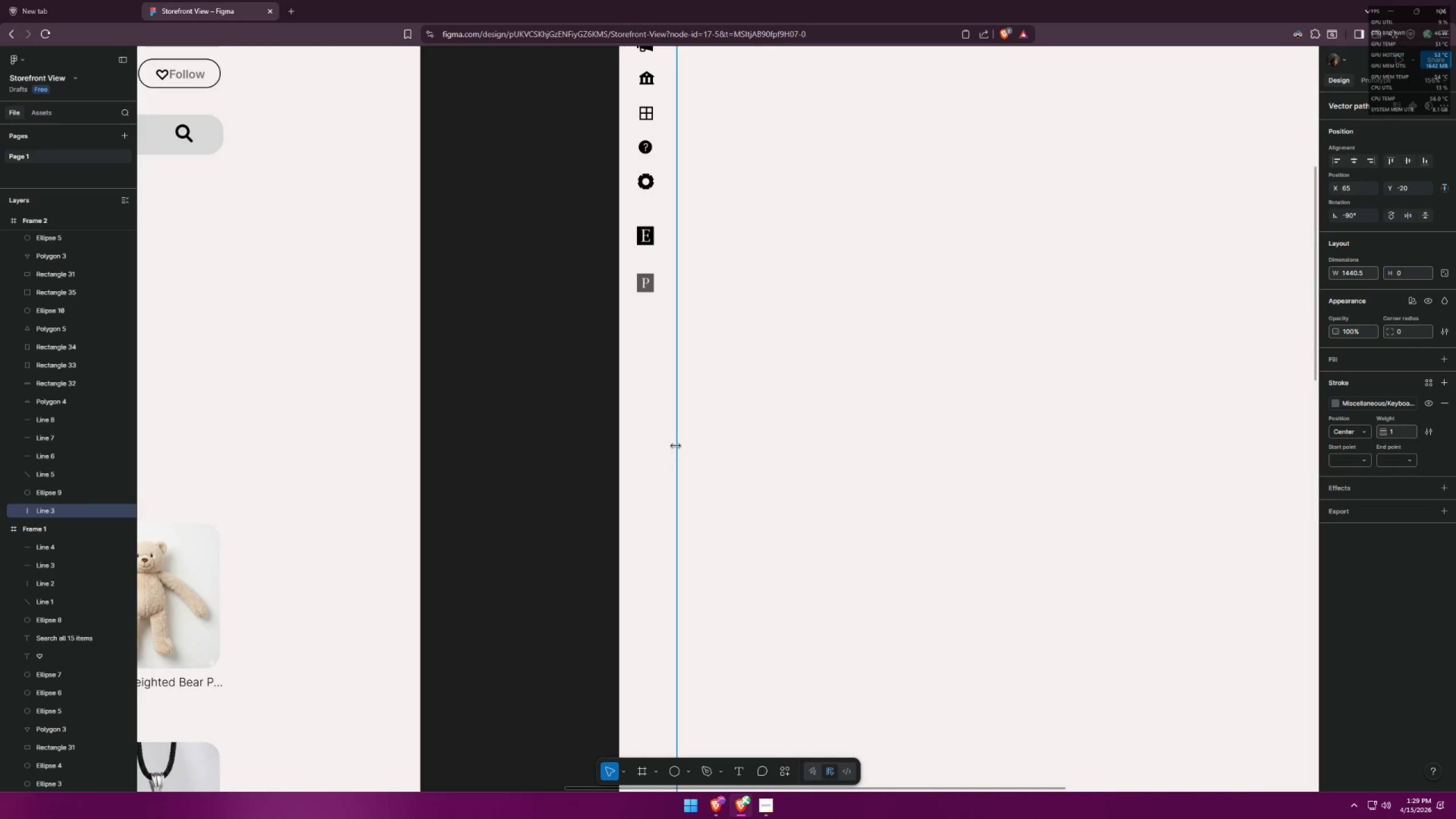 
key(Alt+Control+Shift+ShiftLeft)
 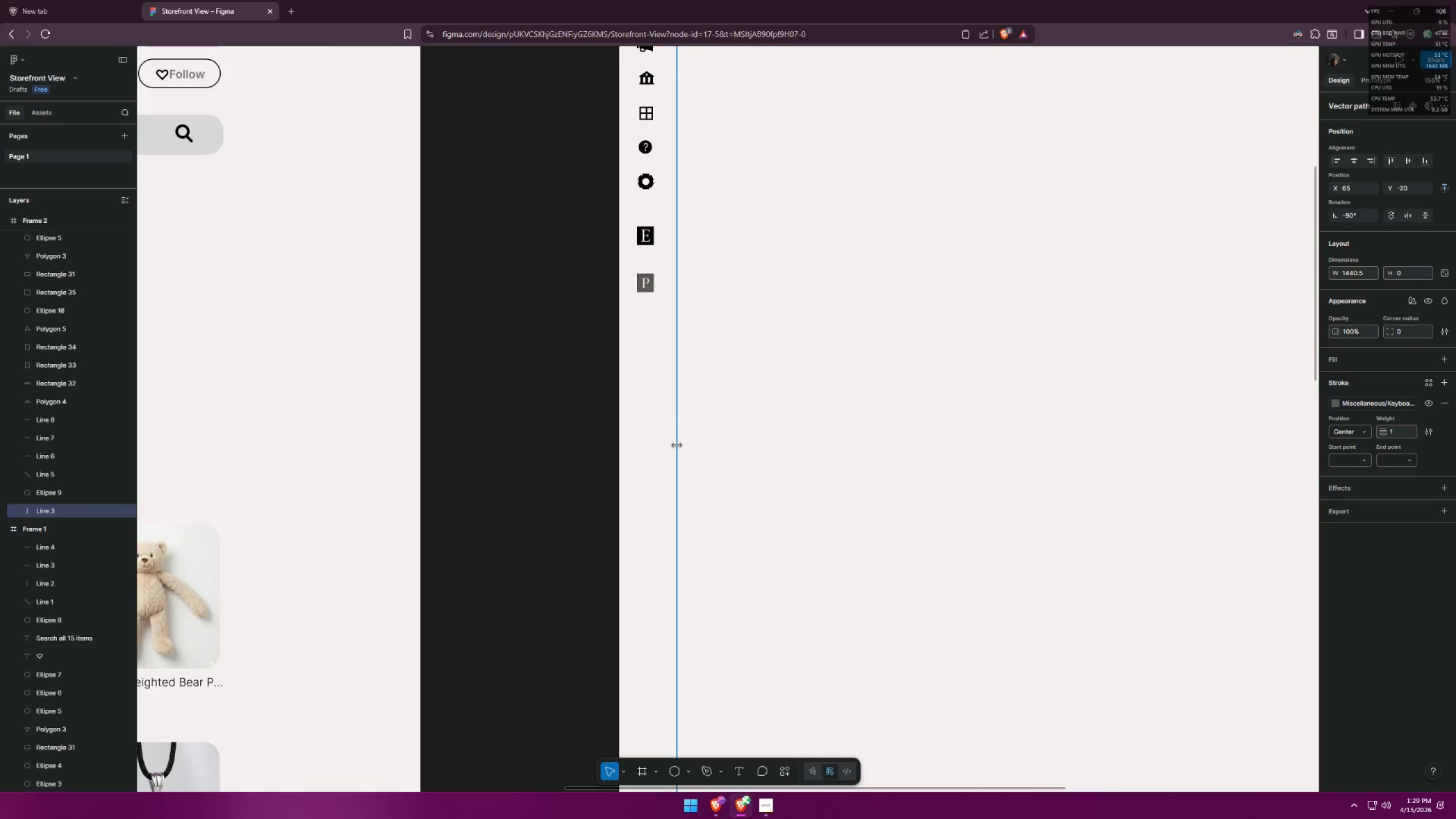 
key(Control+ControlLeft)
 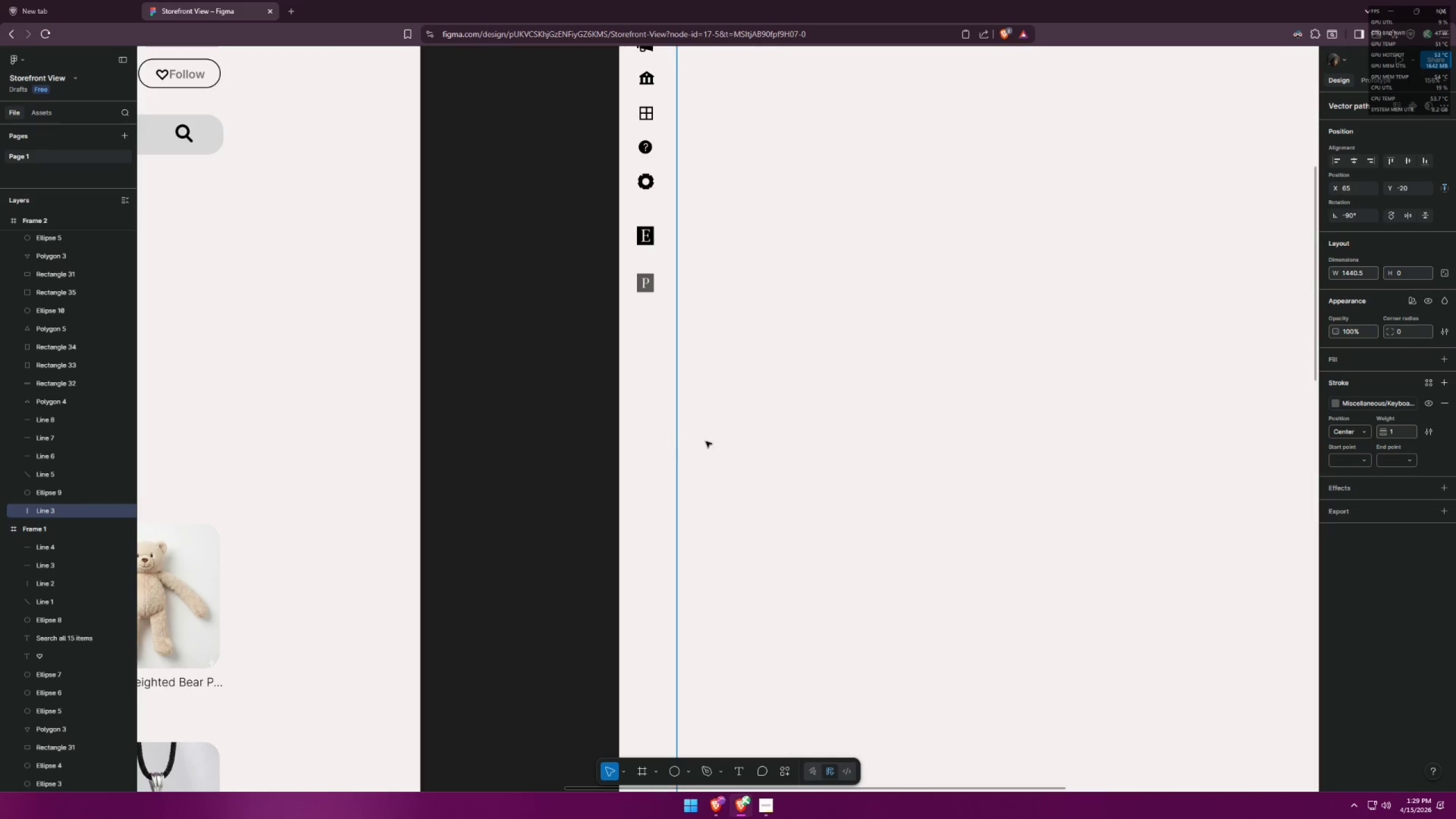 
left_click([717, 437])
 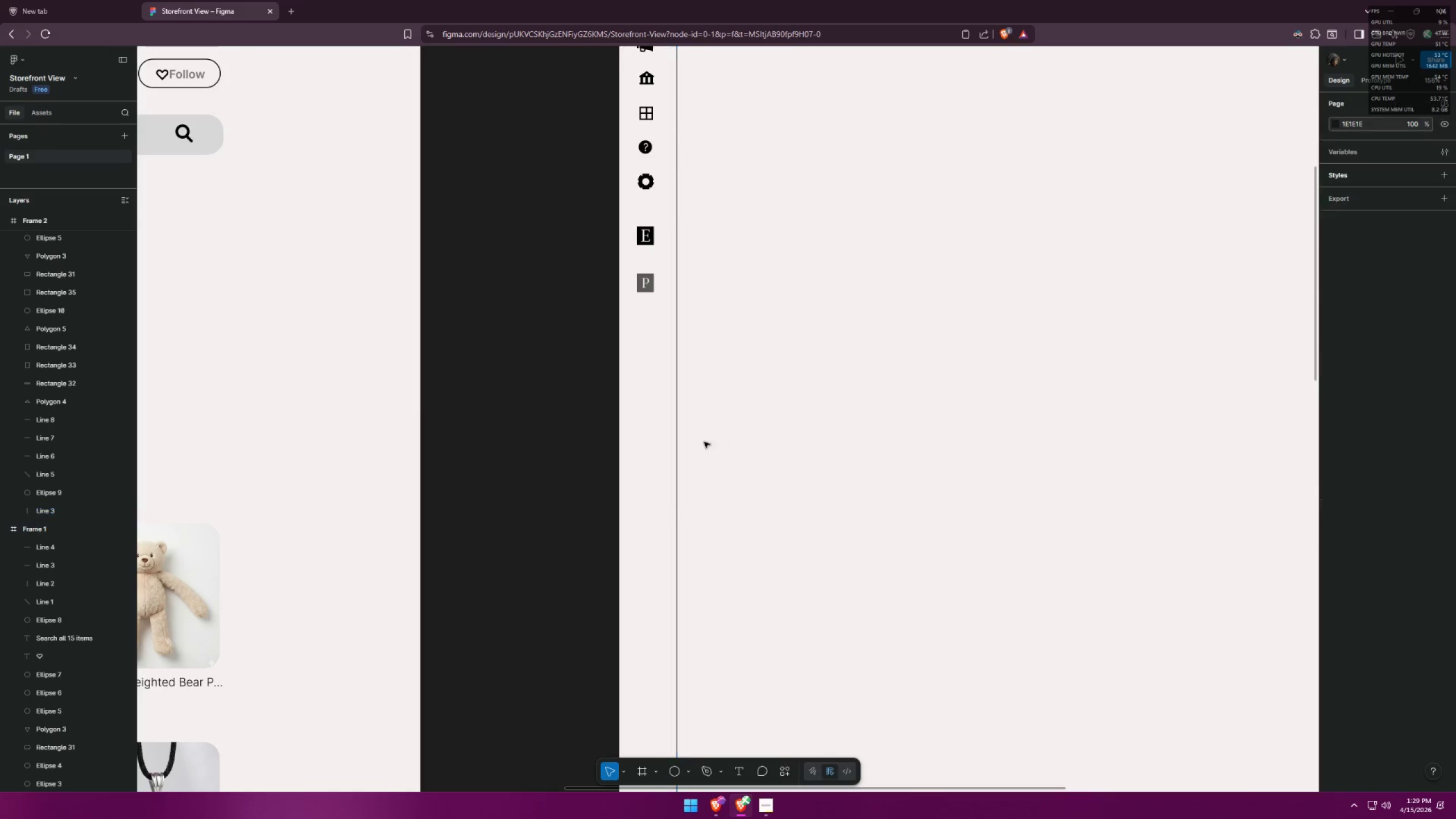 
hold_key(key=ControlLeft, duration=2.14)
hold_key(key=AltLeft, duration=1.52)
left_click([679, 446])
 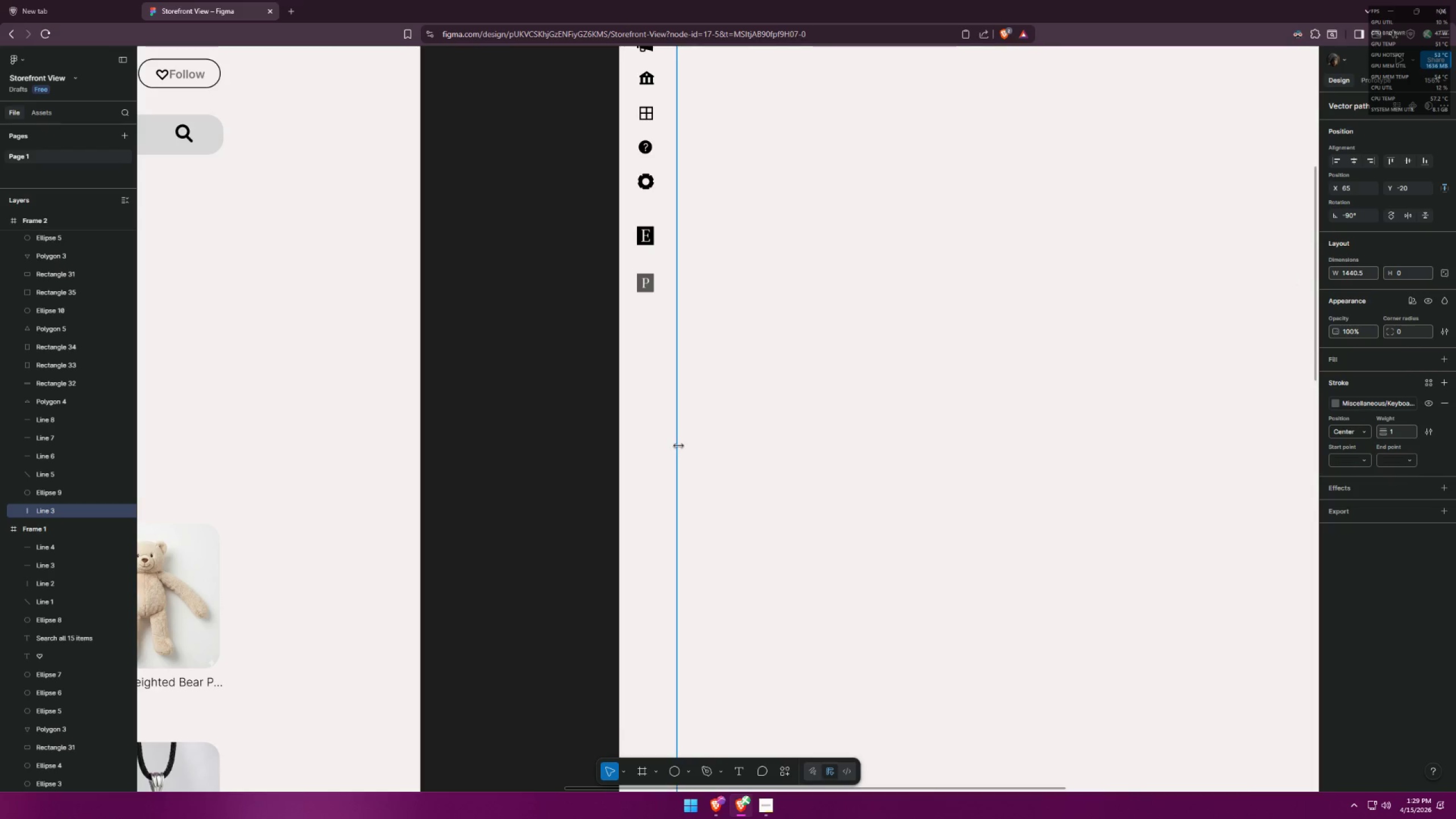 
key(Alt+Control+AltLeft)
 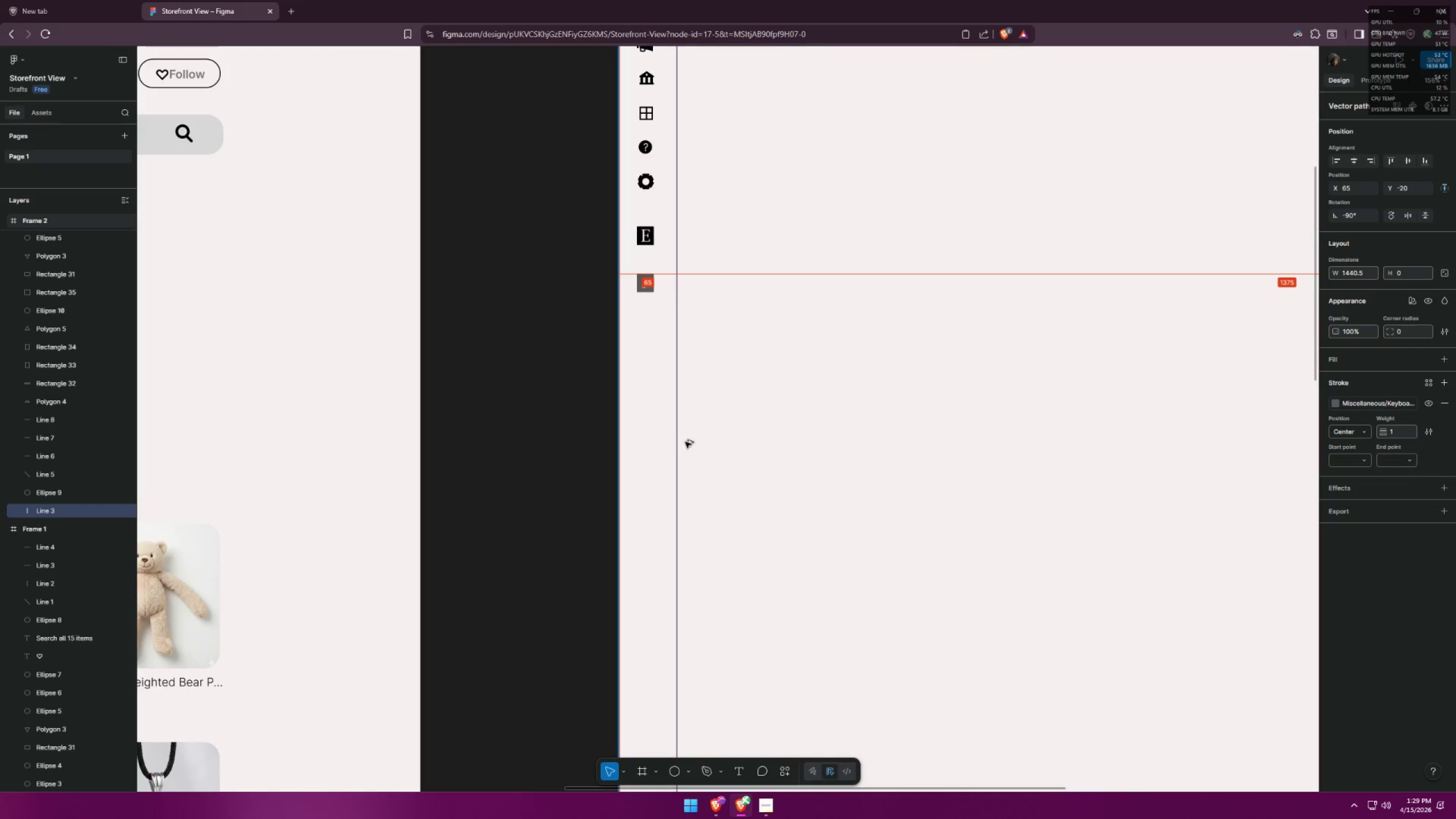 
key(Alt+Control+AltLeft)
 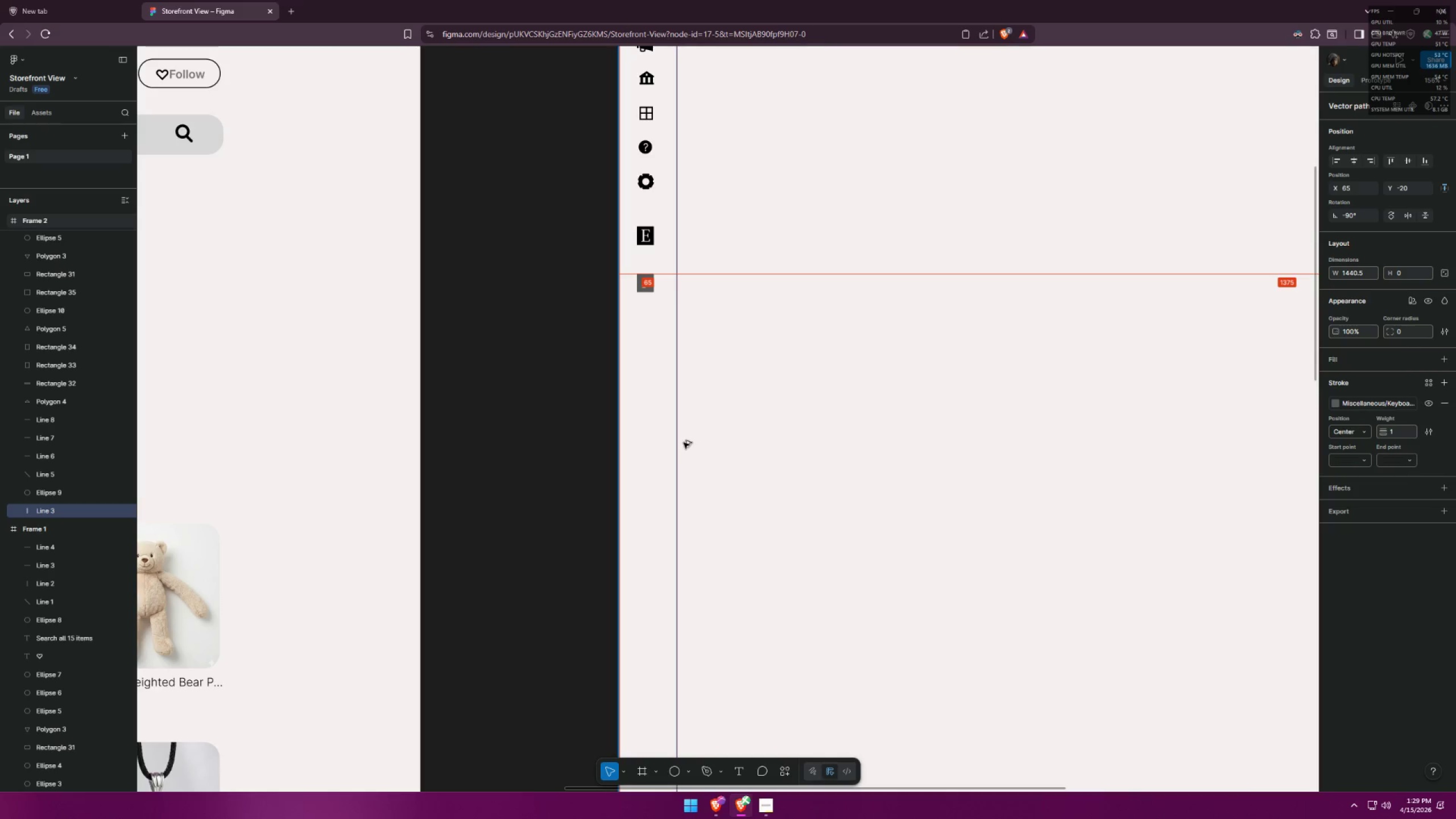 
key(Alt+Control+AltLeft)
 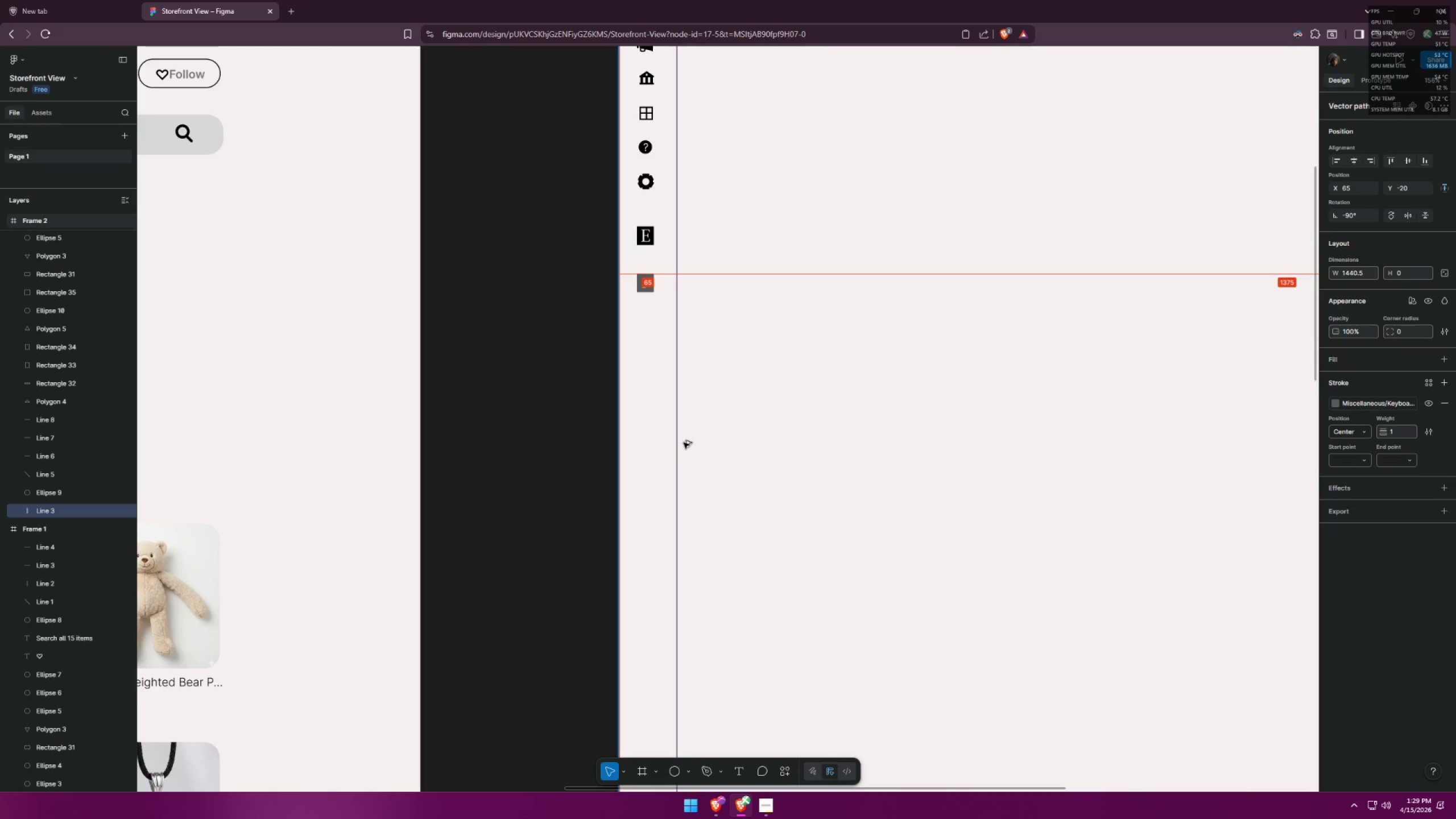 
key(Alt+Control+AltLeft)
 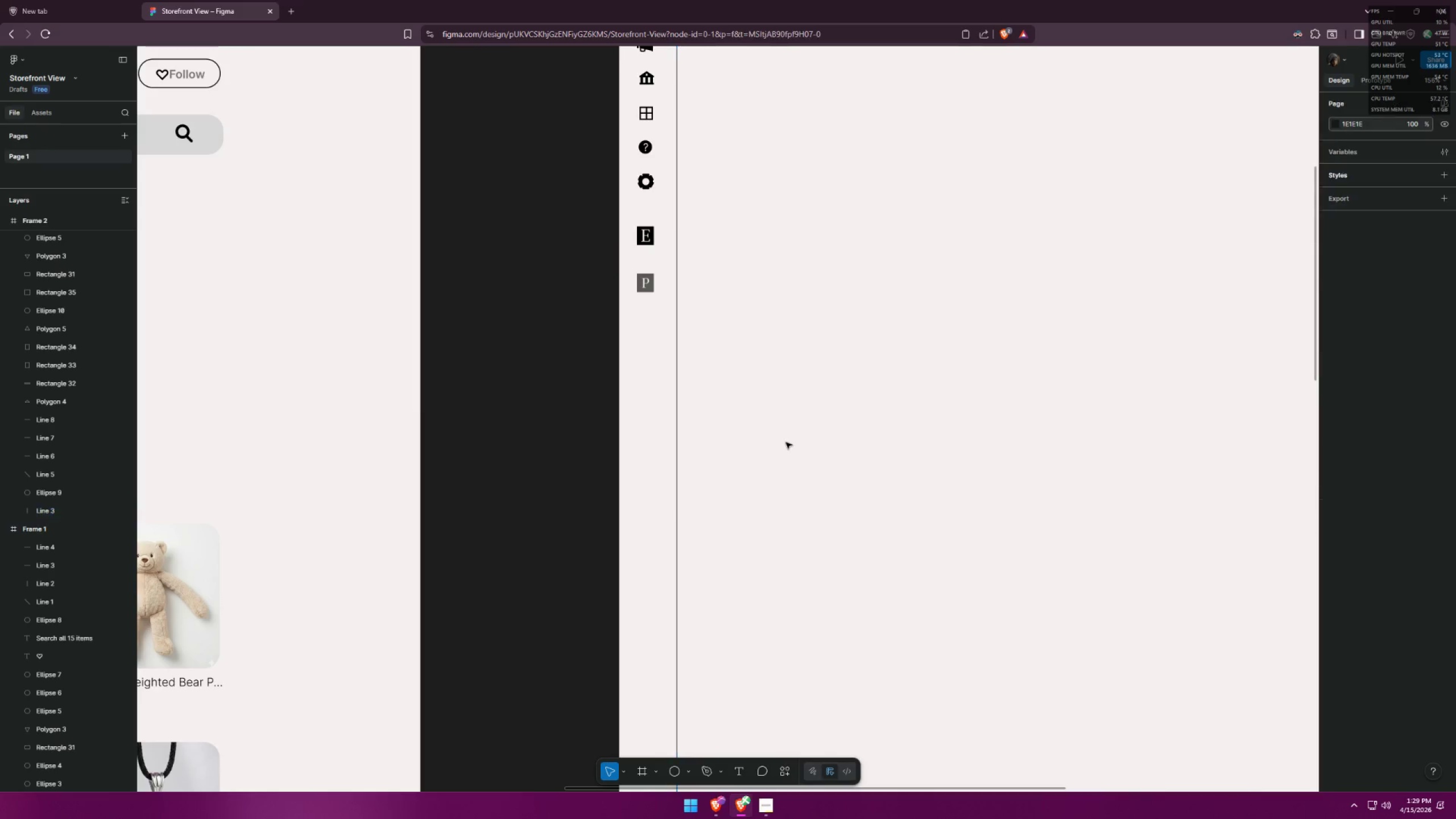 
hold_key(key=ControlLeft, duration=0.59)
scroll: coordinate [779, 395], scroll_direction: down, amount: 10.0
 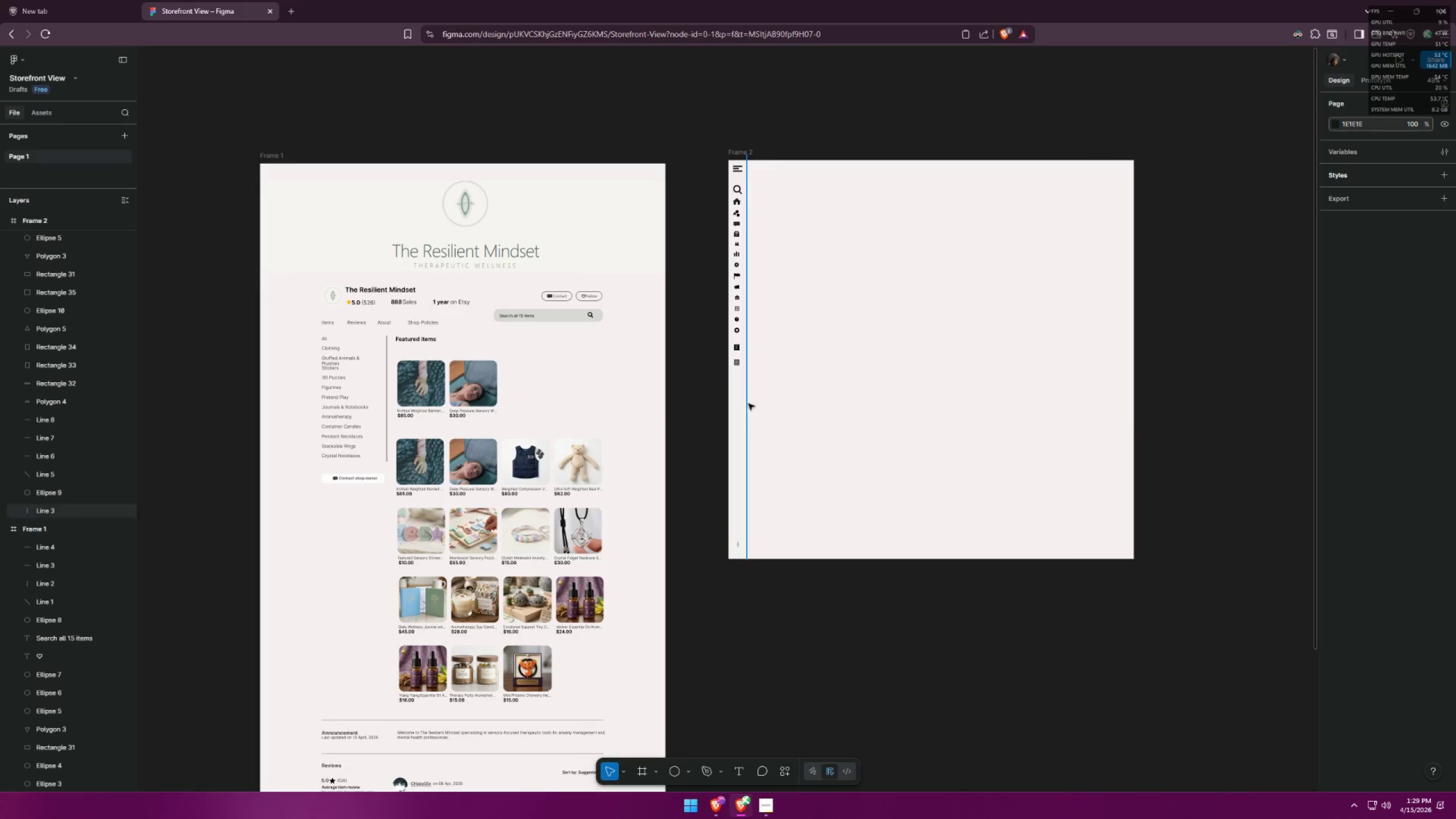 
left_click([748, 404])
 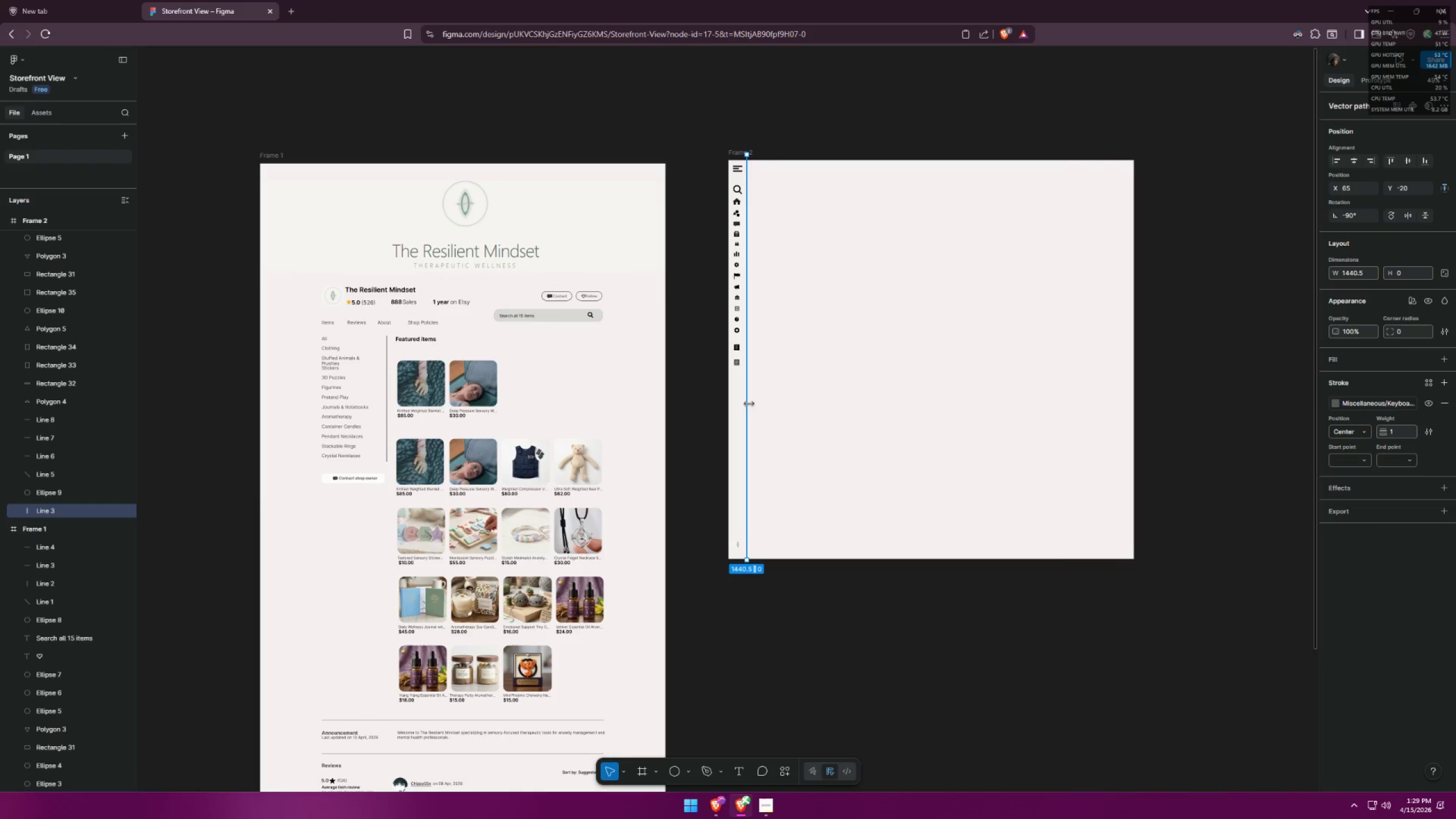 
key(Control+C)
 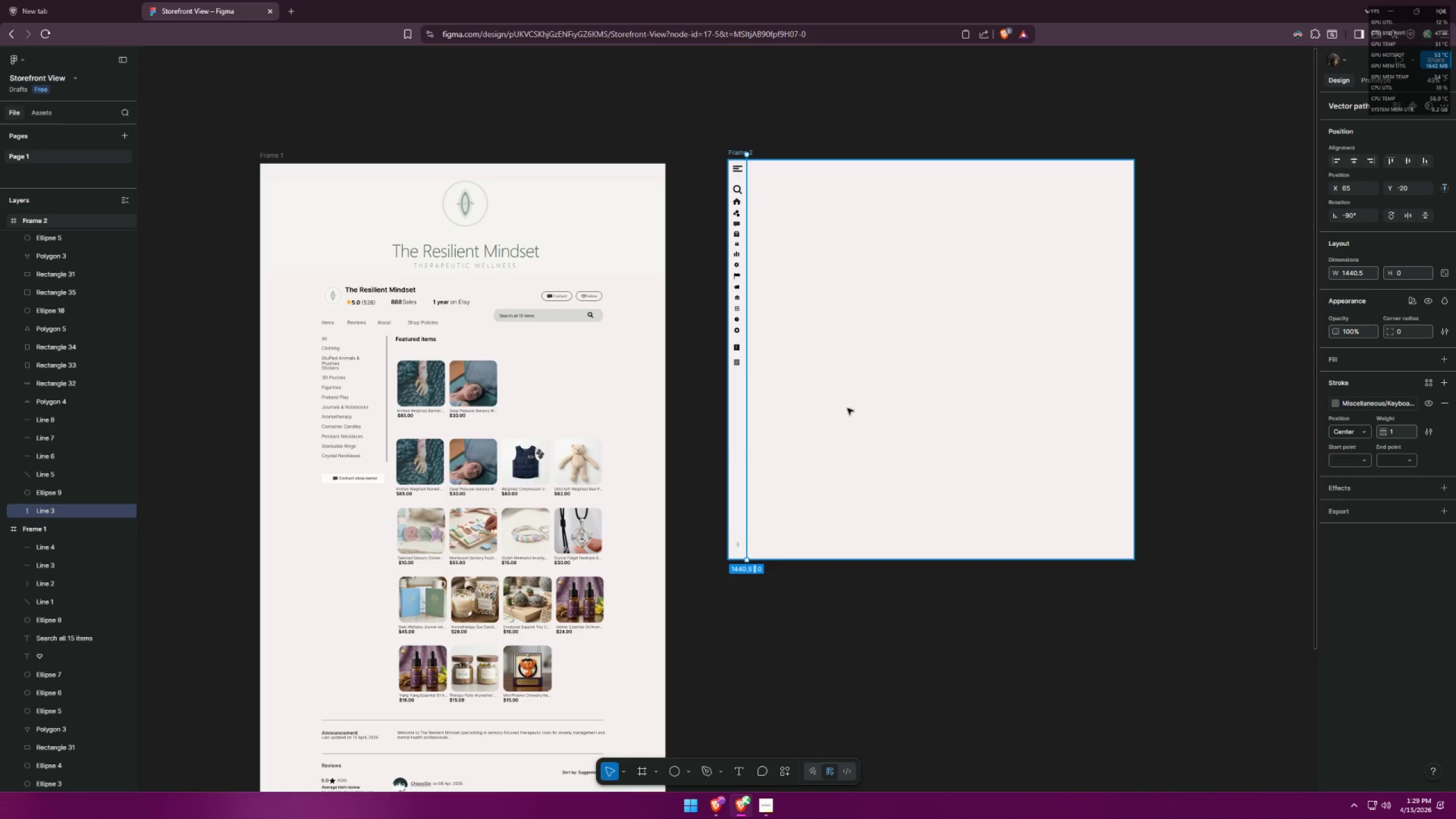 
key(Control+V)
 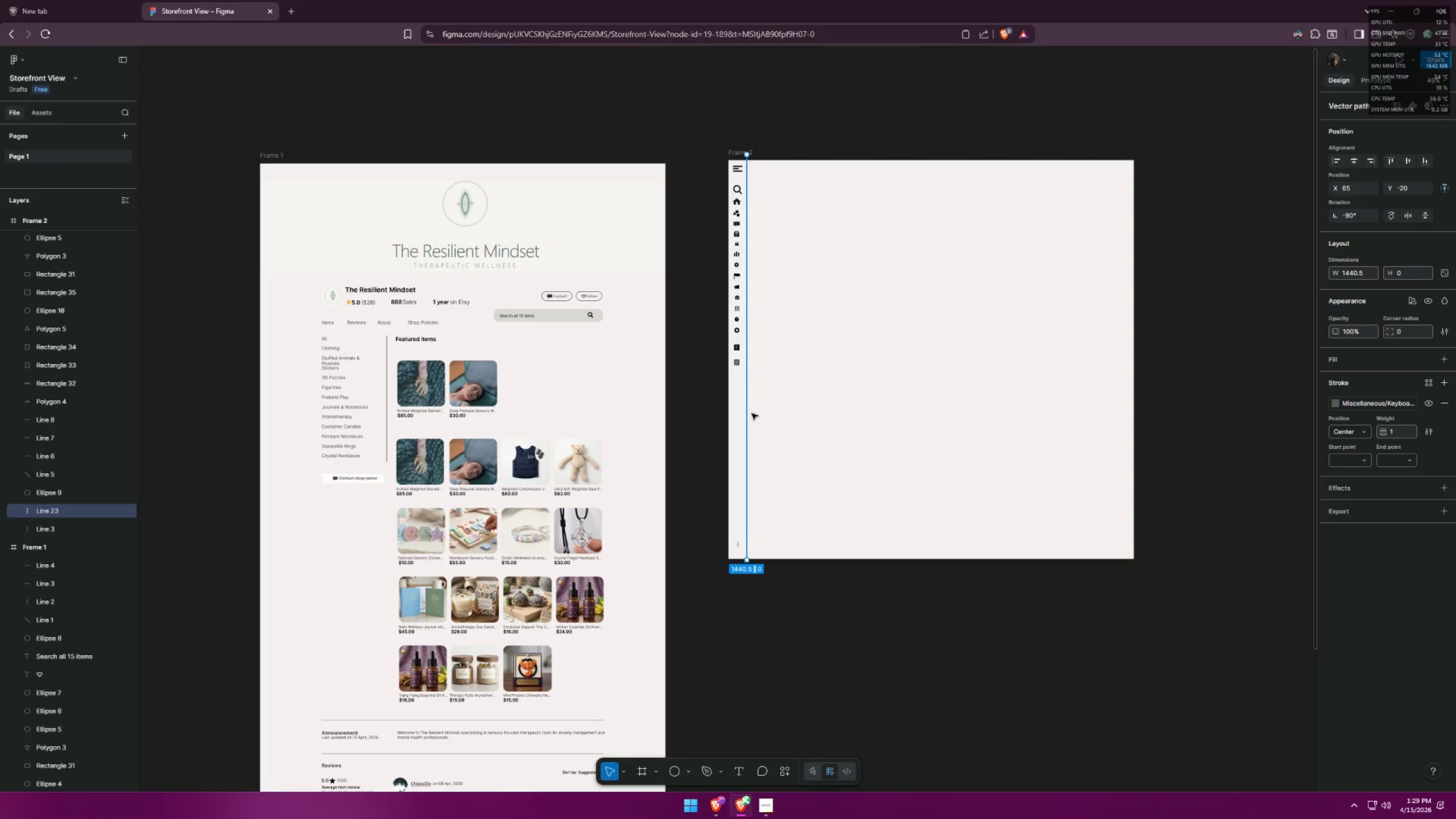 
left_click_drag(start_coordinate=[749, 415], to_coordinate=[894, 425])
 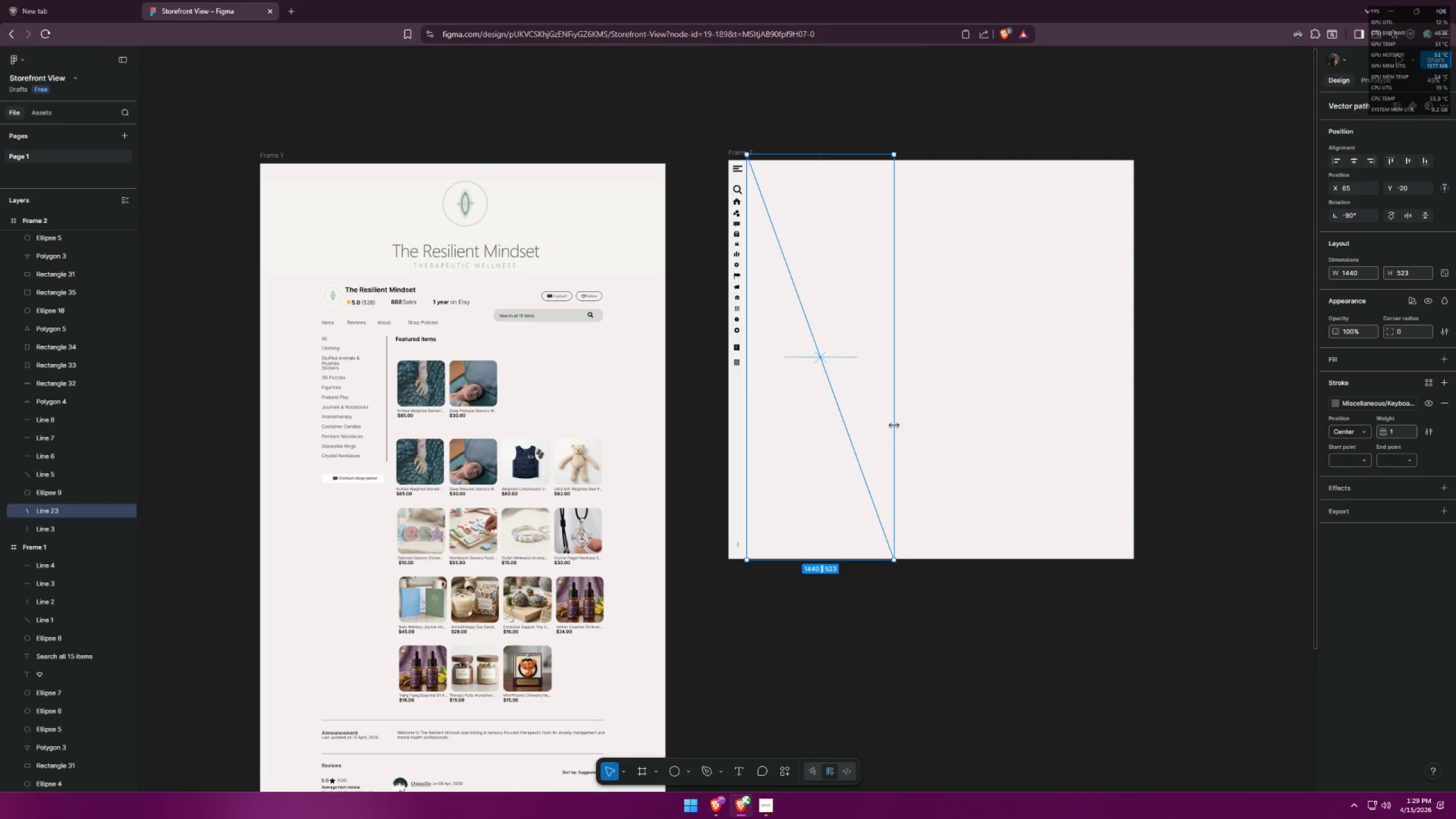 
key(Control+ControlLeft)
 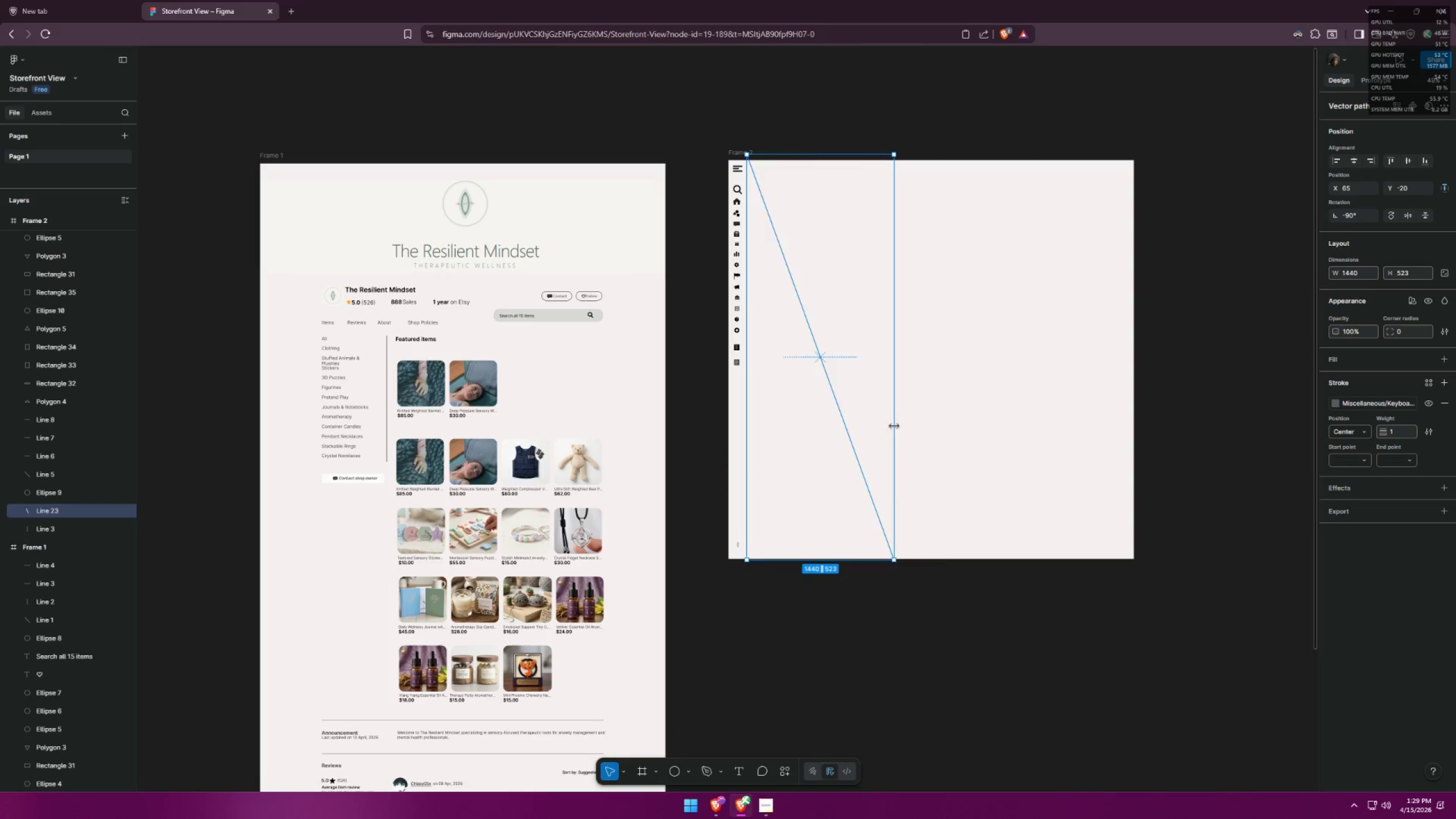 
key(Control+Z)
 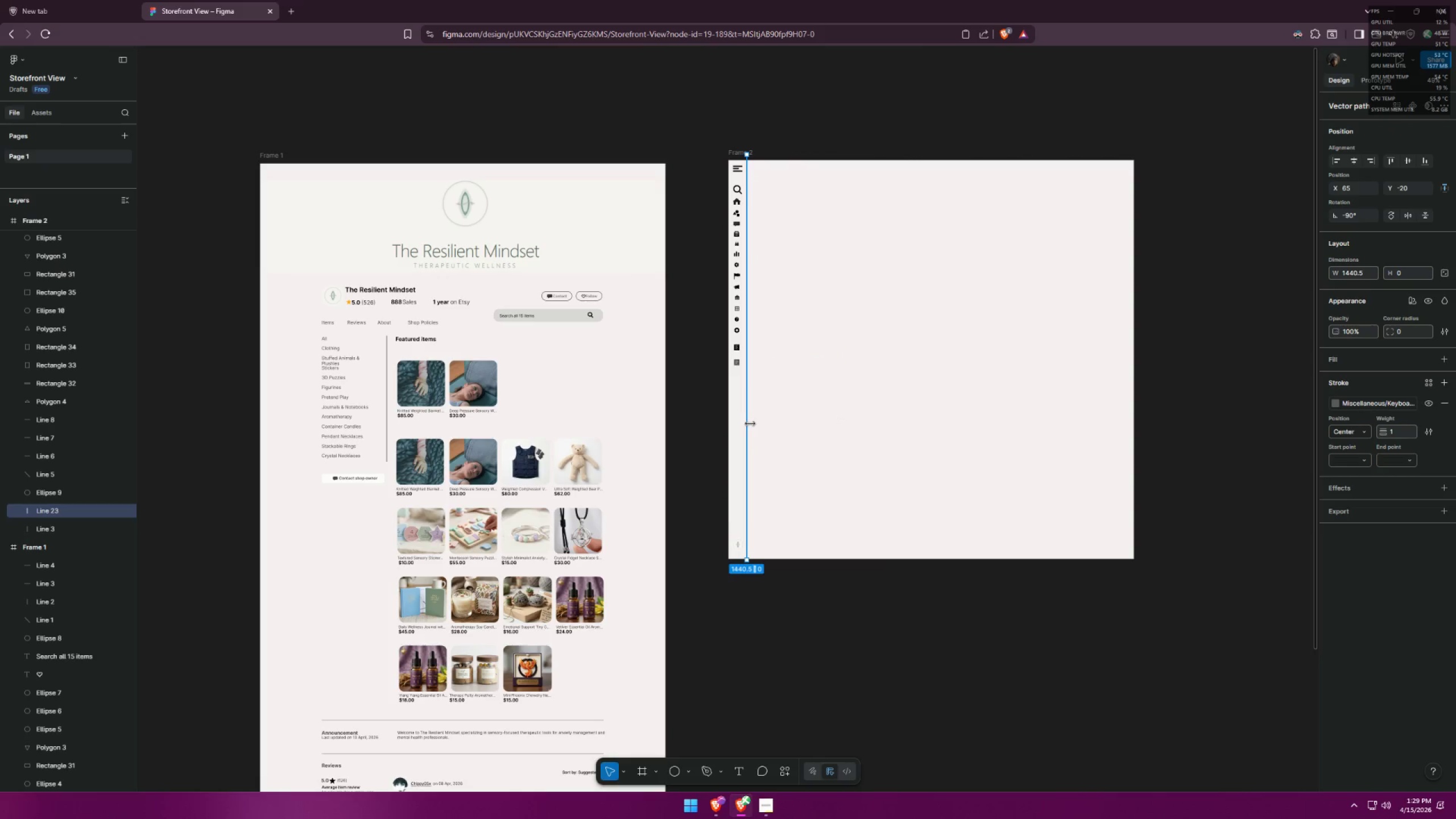 
key(Escape)
 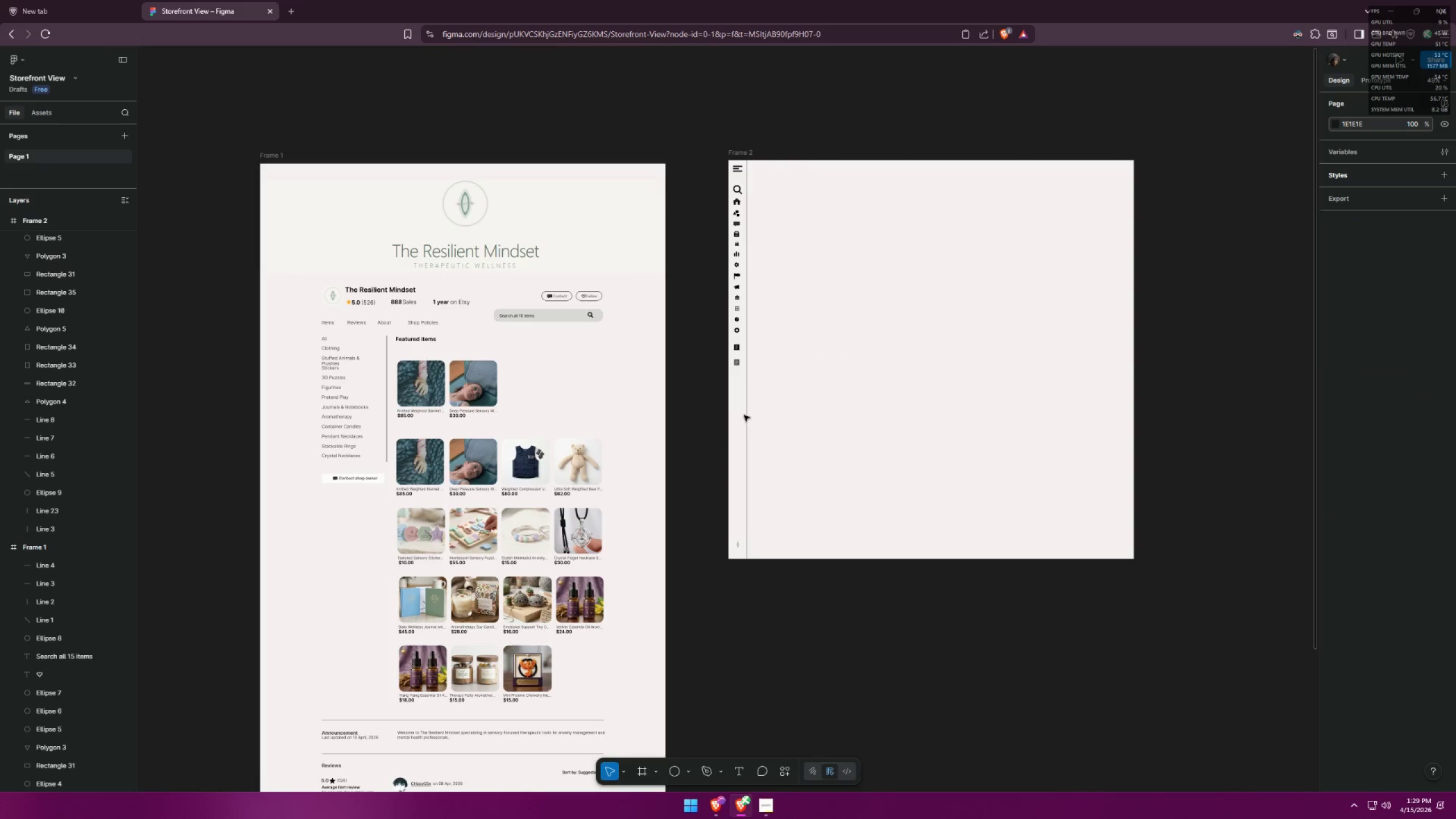 
left_click_drag(start_coordinate=[747, 414], to_coordinate=[909, 442])
 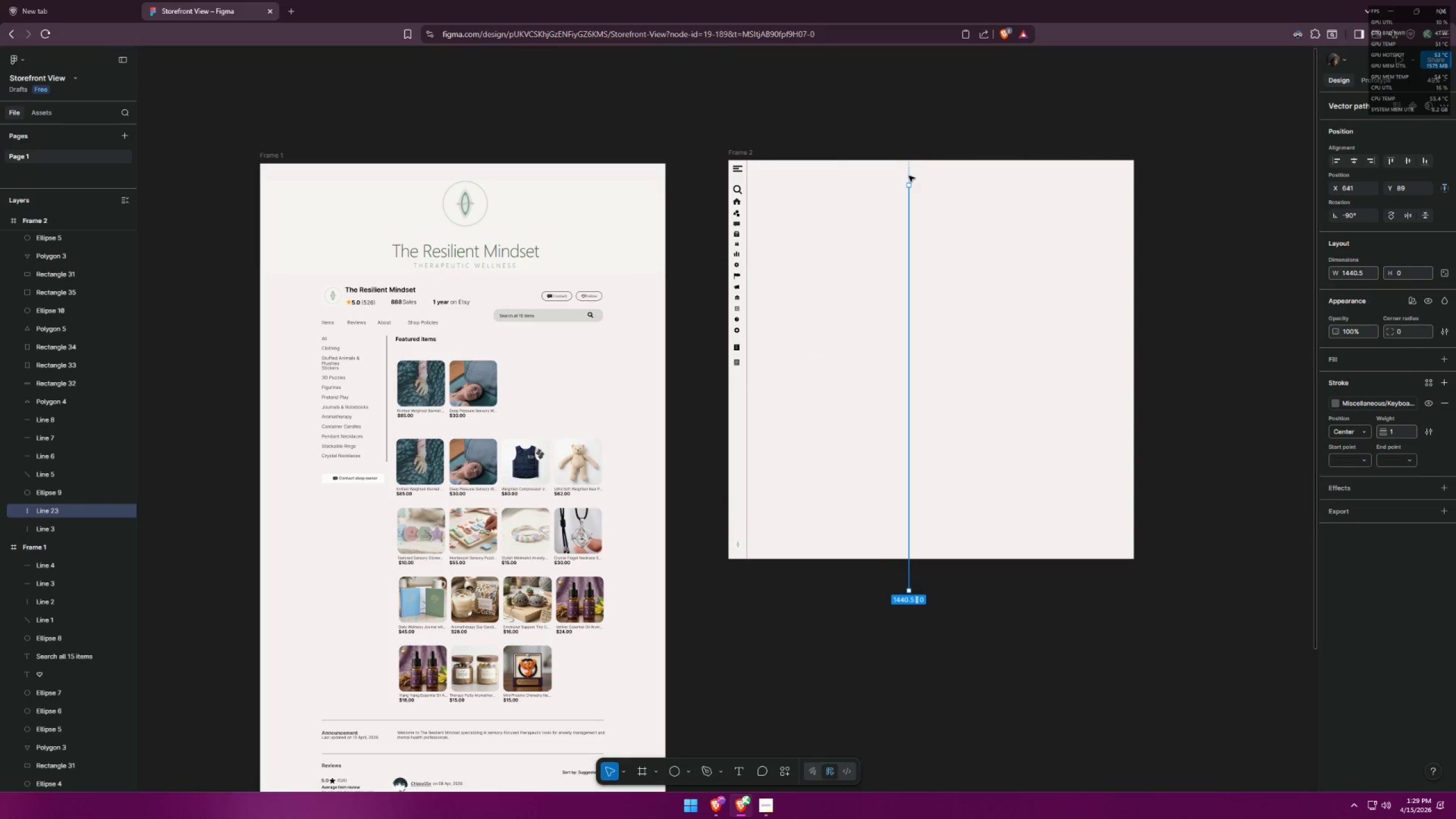 
left_click_drag(start_coordinate=[907, 180], to_coordinate=[1159, 381])
 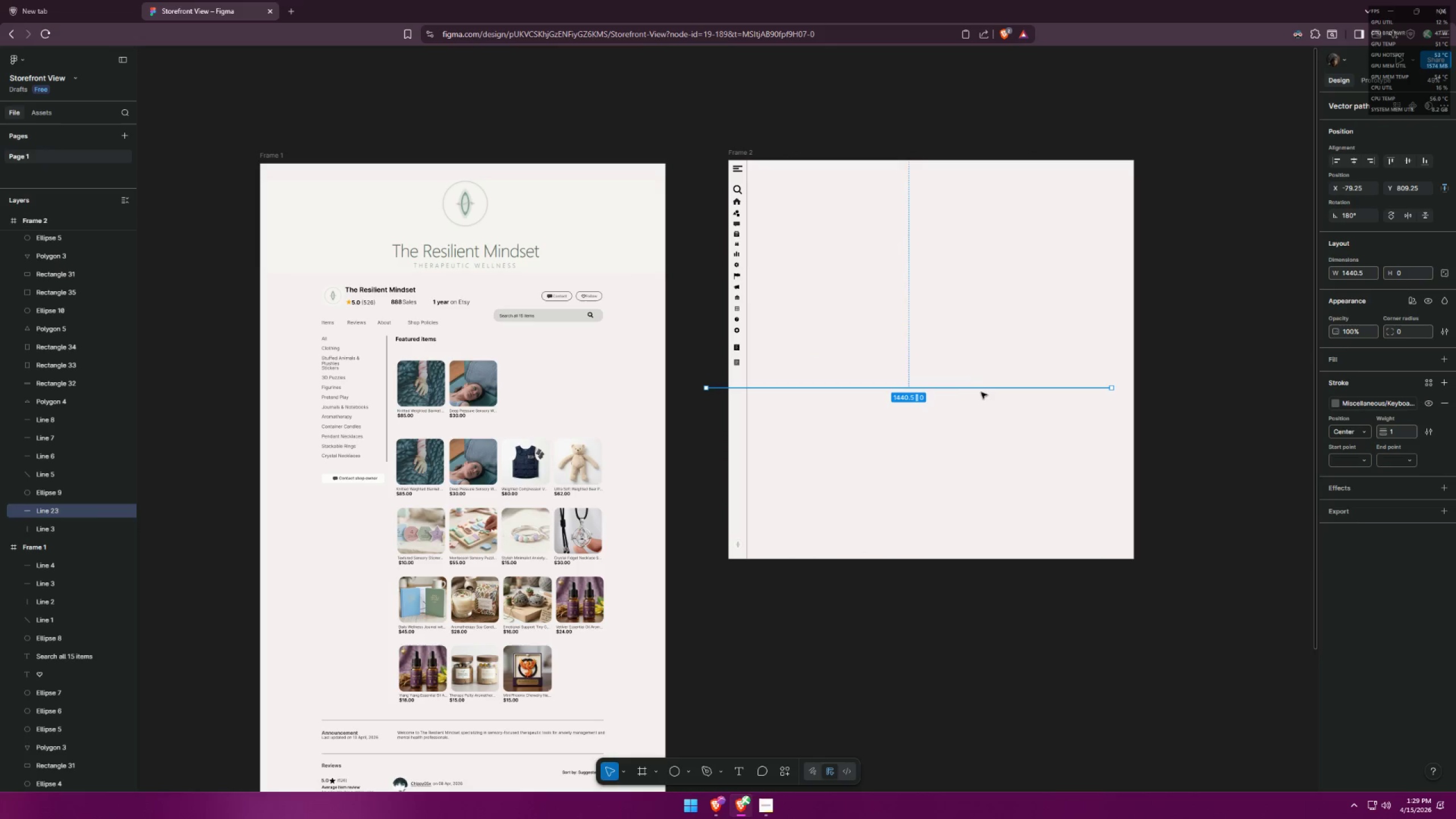 
hold_key(key=ShiftLeft, duration=1.5)
 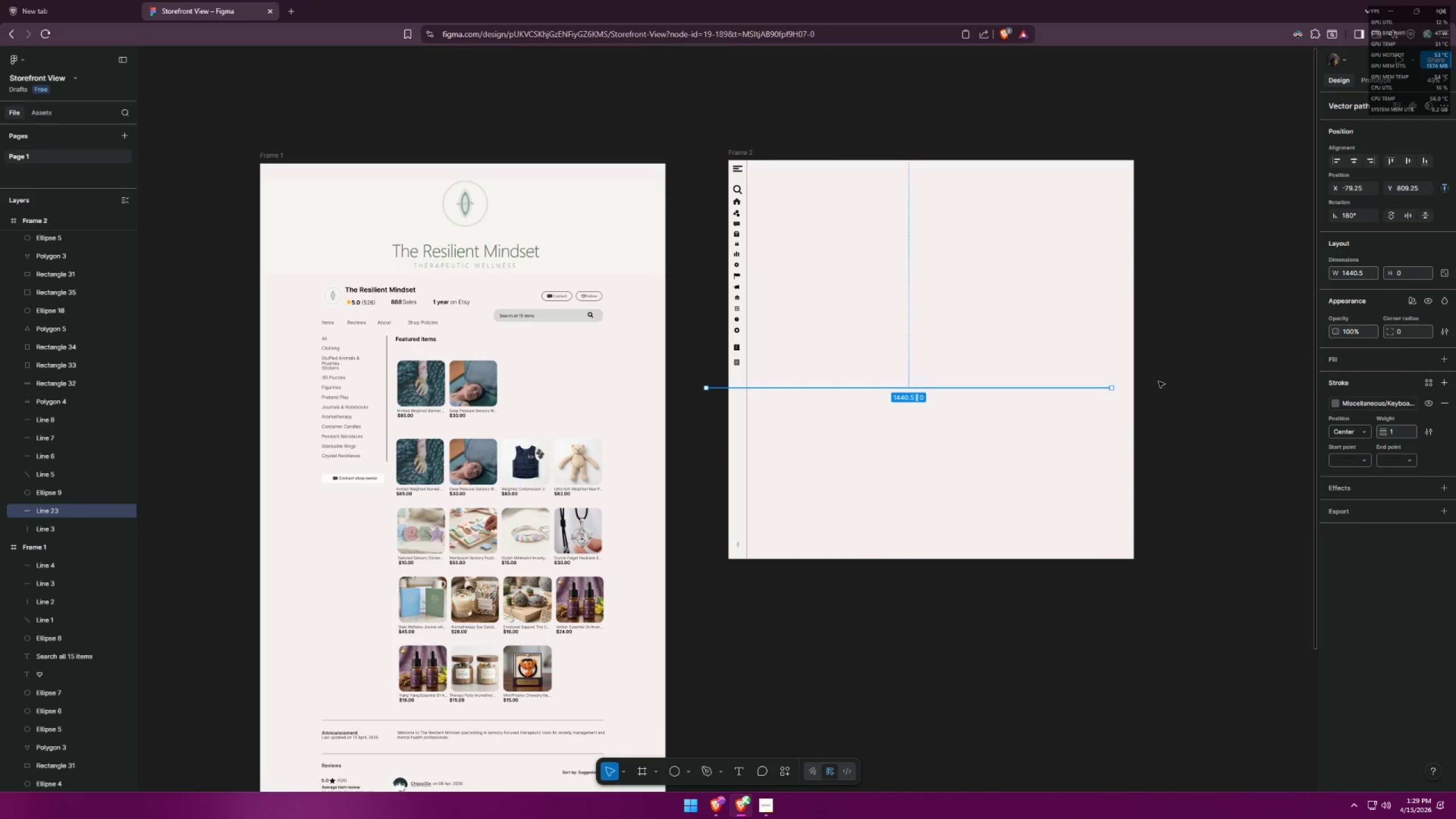 
key(Shift+ShiftLeft)
 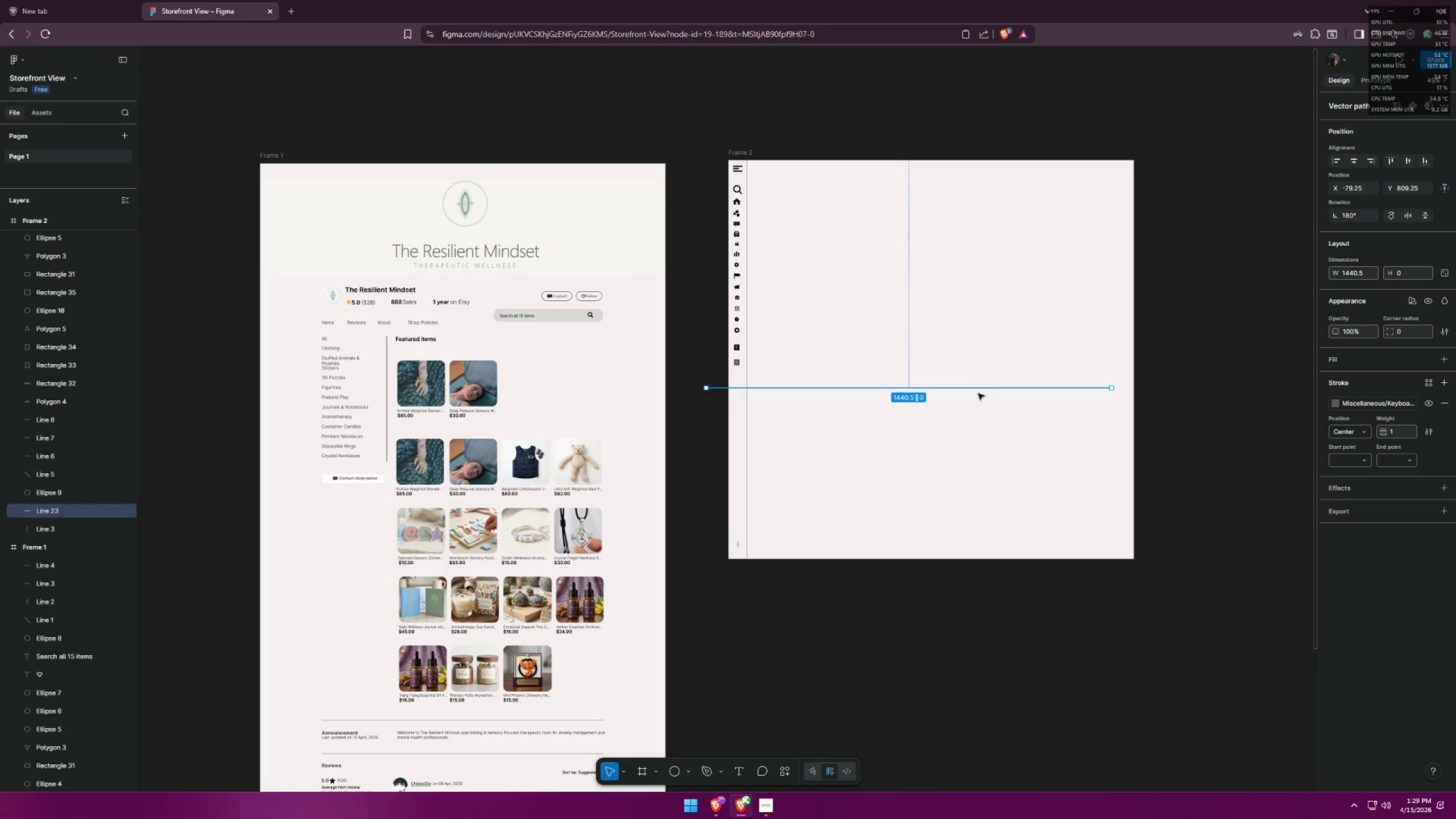 
left_click_drag(start_coordinate=[978, 392], to_coordinate=[985, 397])
 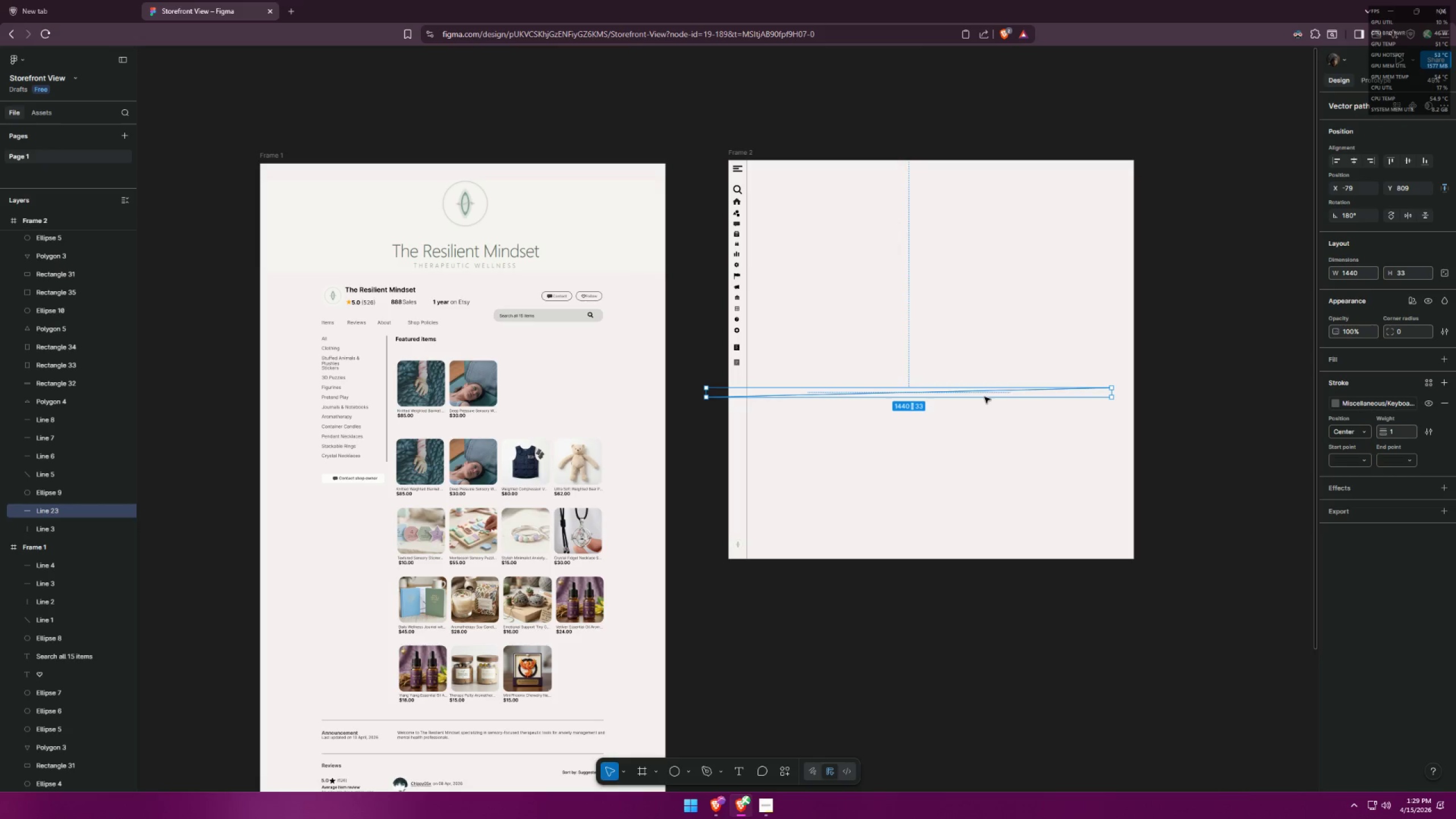 
key(Control+ControlLeft)
 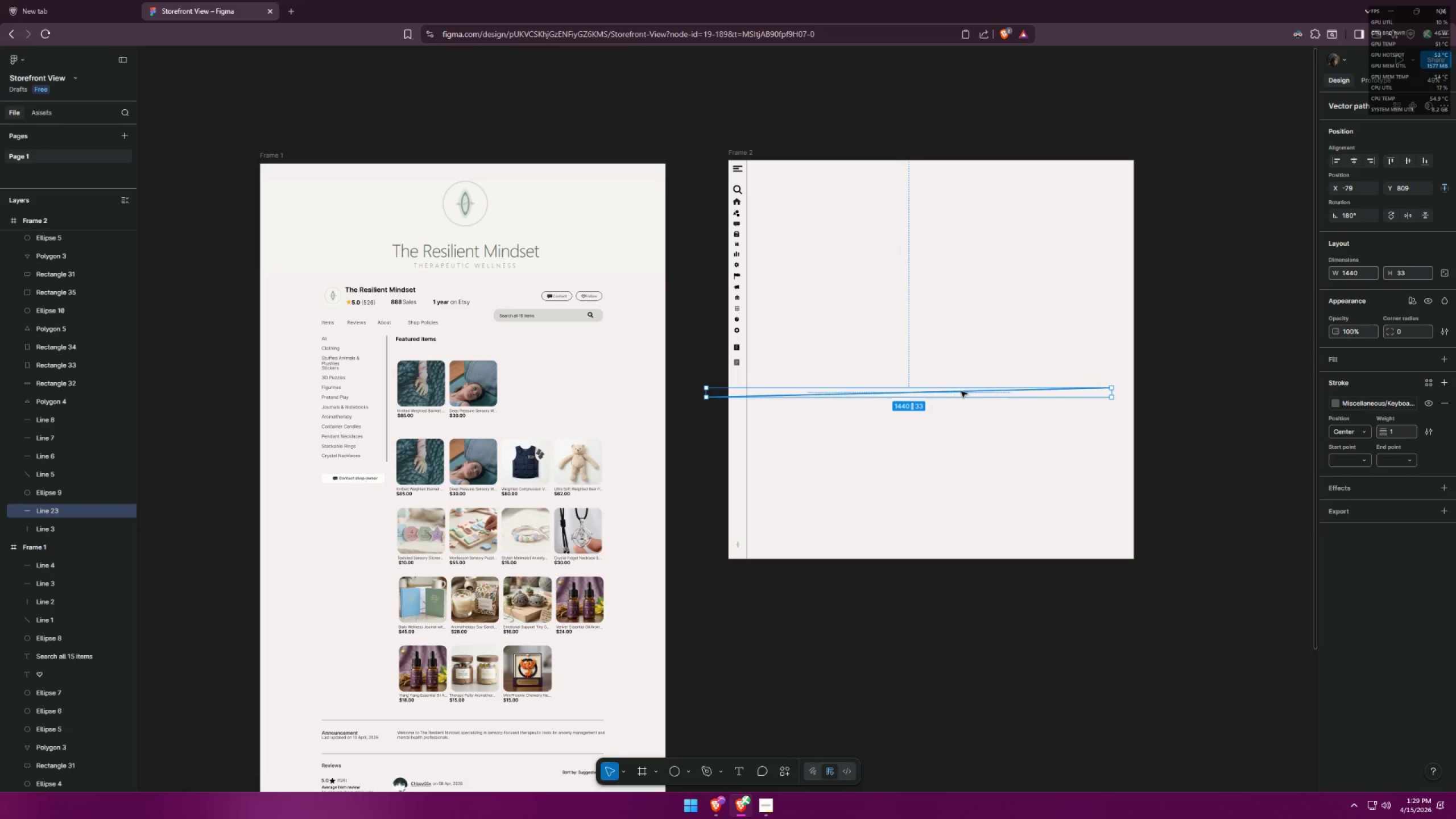 
key(Control+Z)
 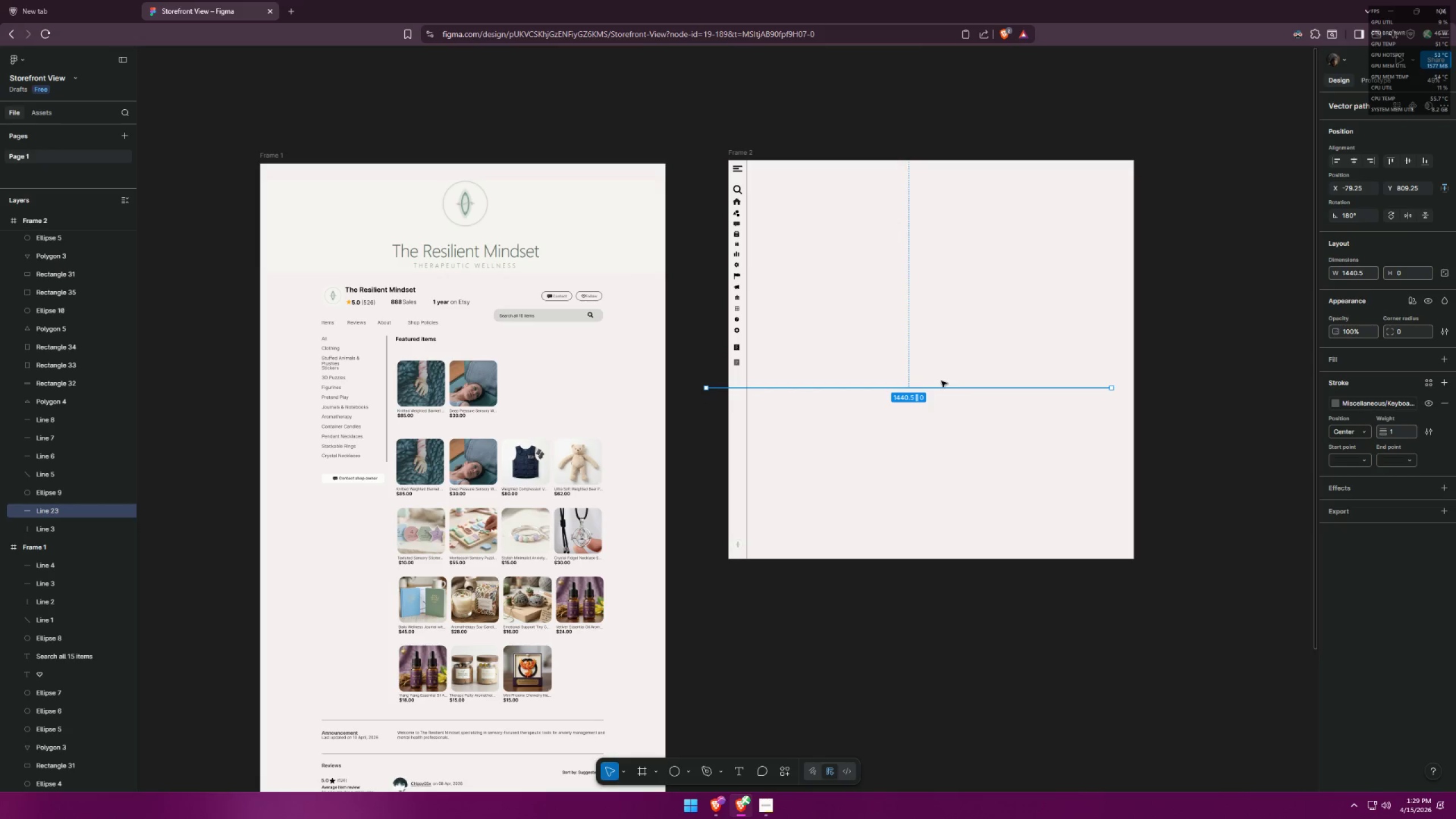 
left_click([944, 377])
 